 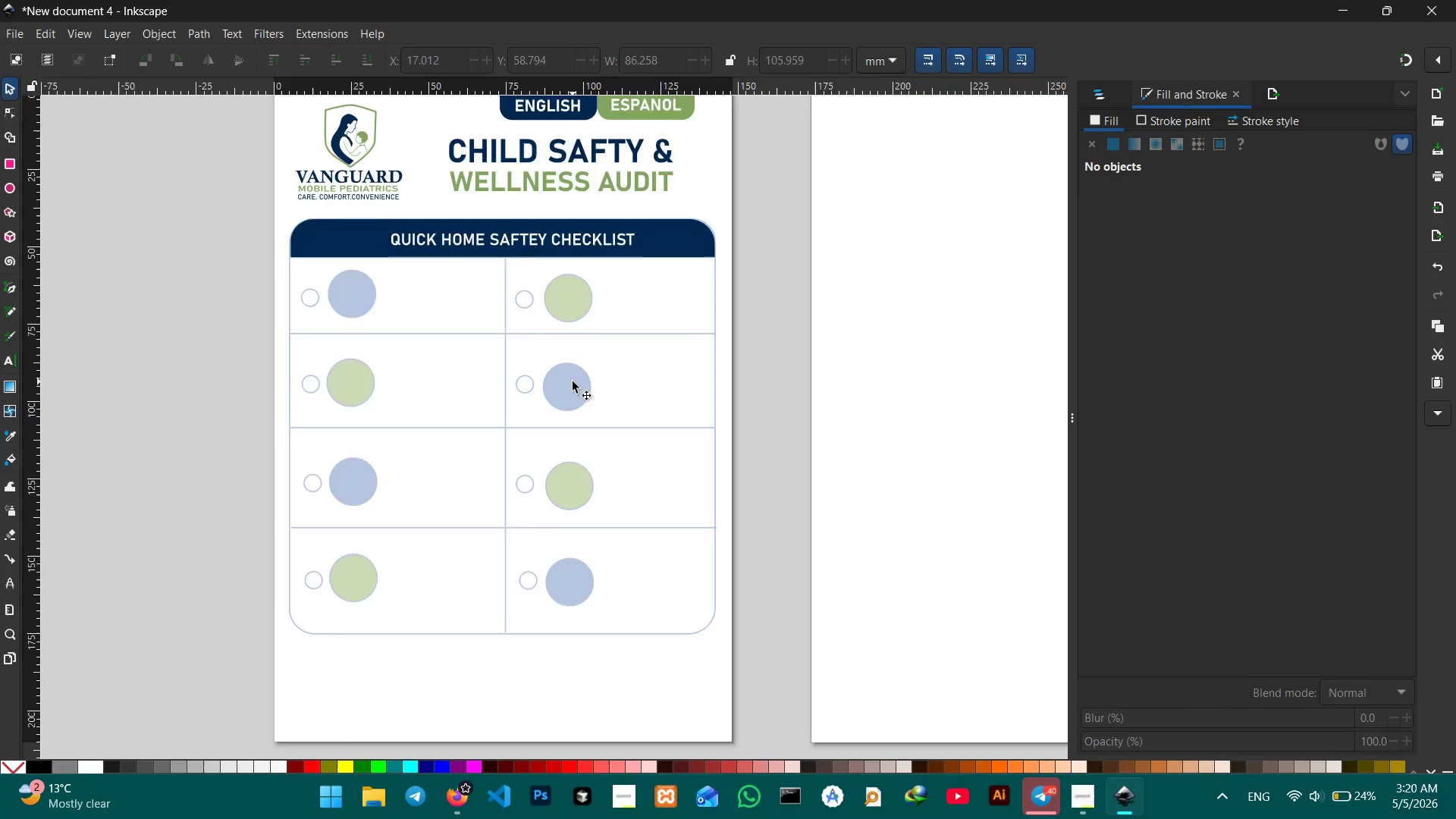 
scroll: coordinate [573, 381], scroll_direction: down, amount: 3.0
 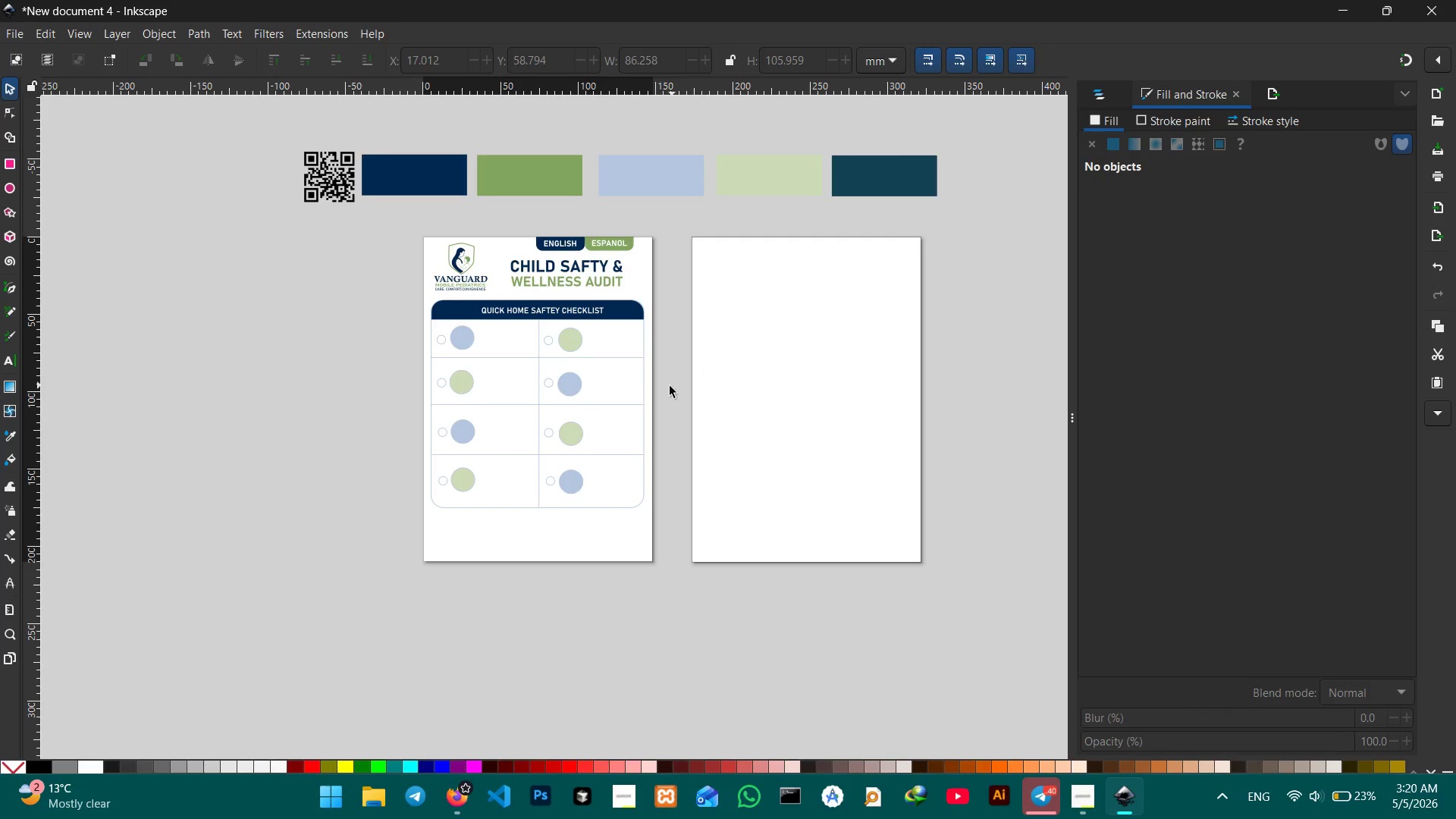 
scroll: coordinate [670, 386], scroll_direction: none, amount: 0.0
 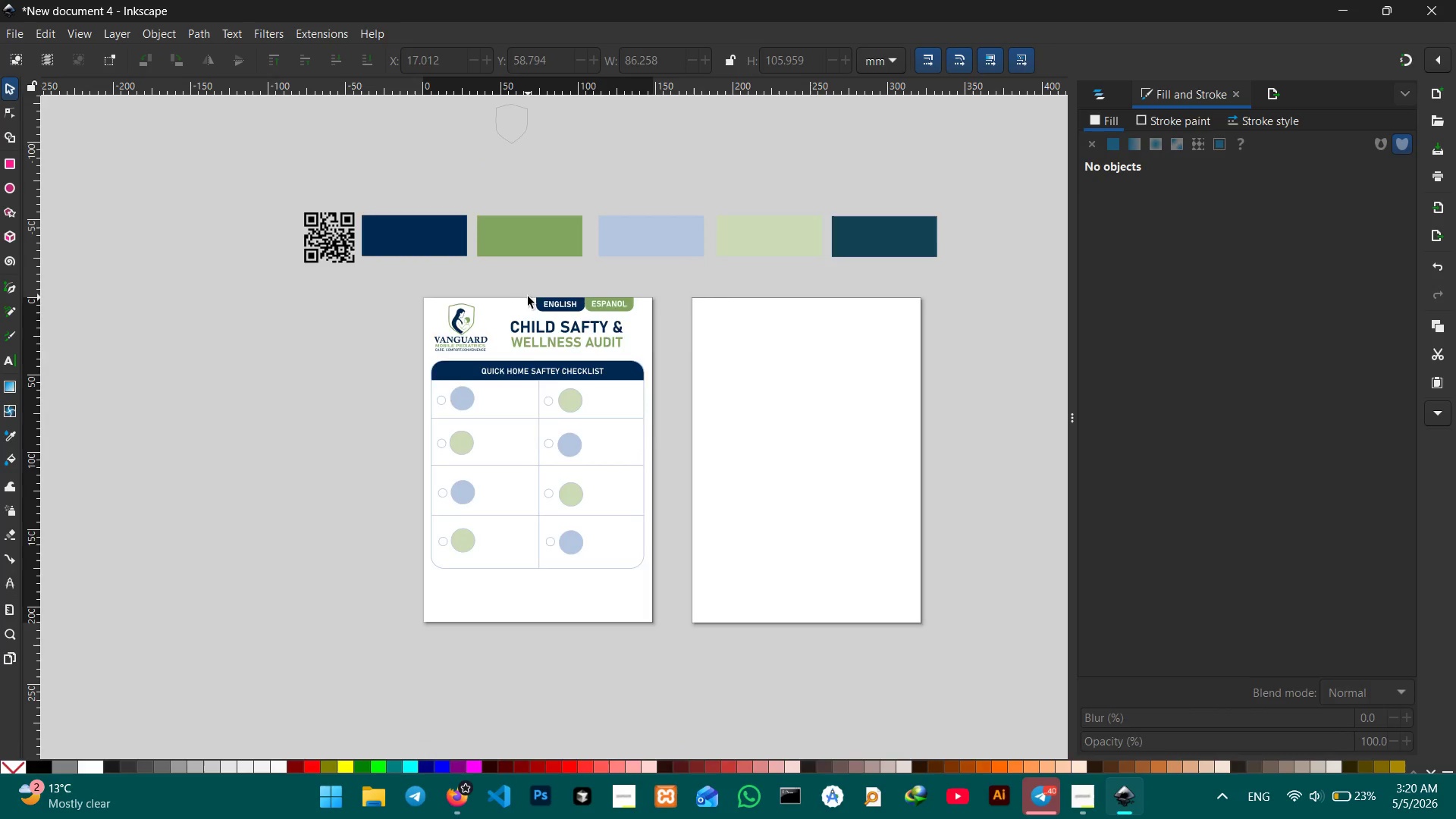 
scroll: coordinate [529, 291], scroll_direction: up, amount: 4.0
 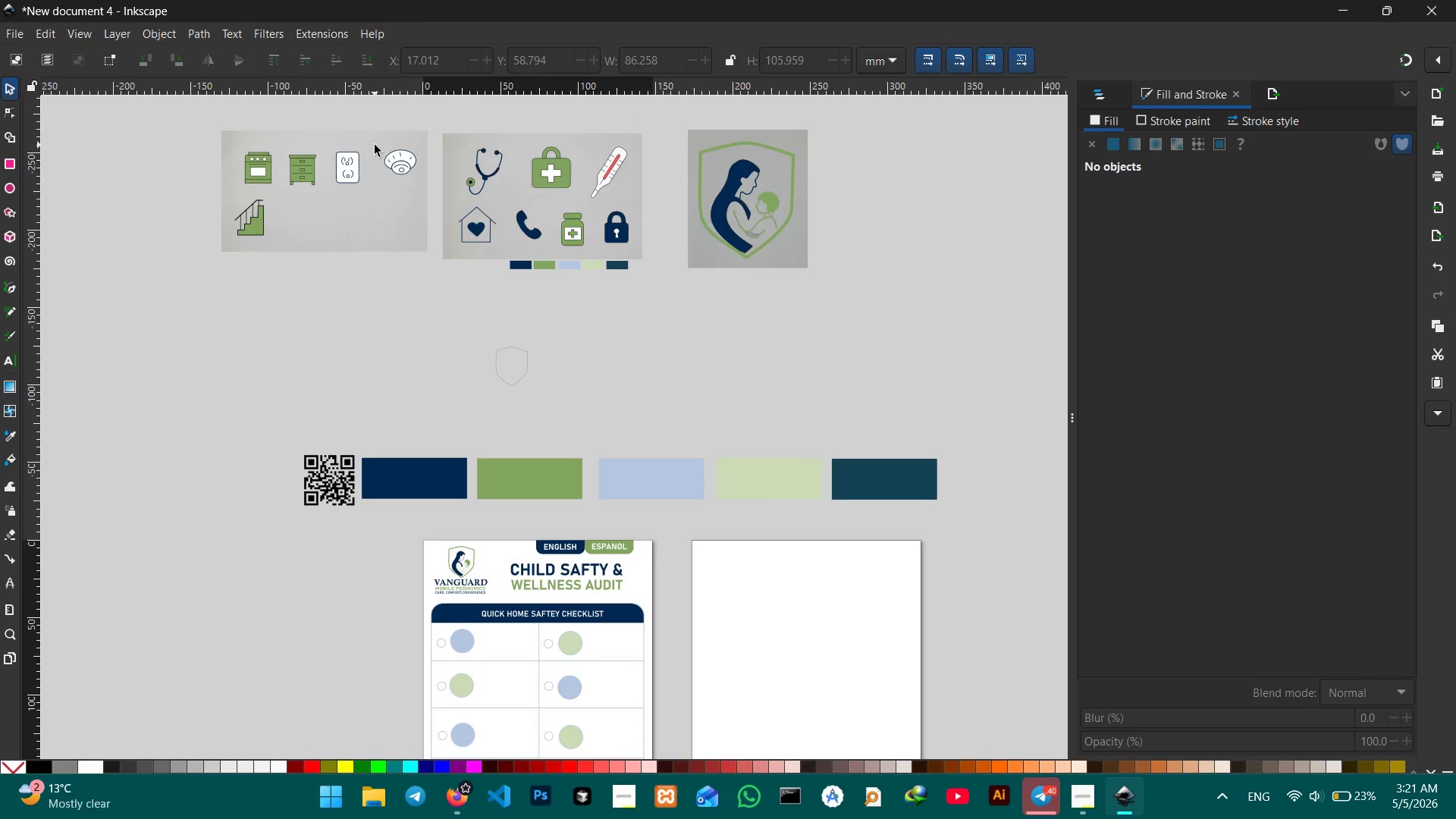 
wait(5.87)
 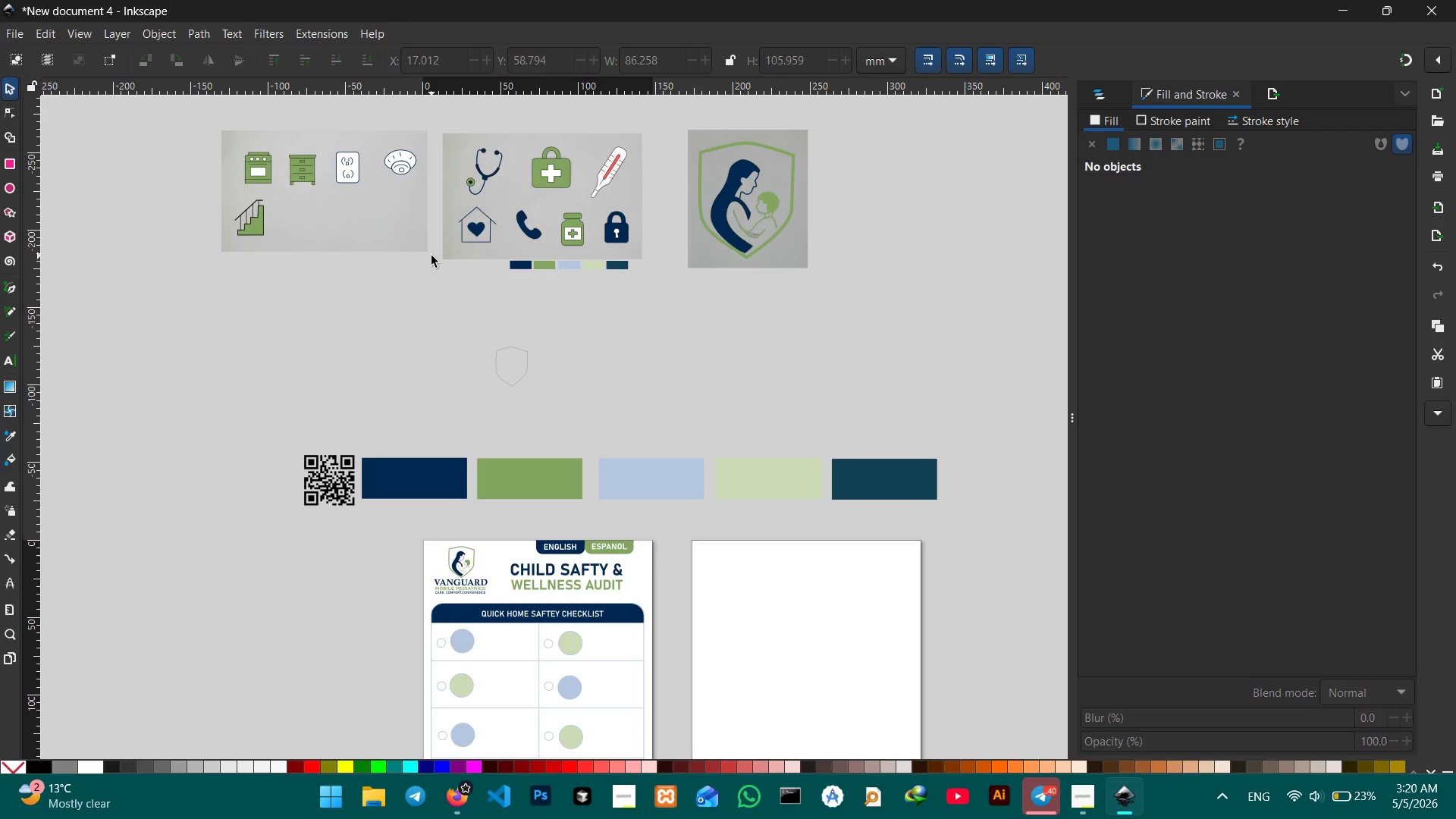 
left_click_drag(start_coordinate=[209, 124], to_coordinate=[413, 297])
 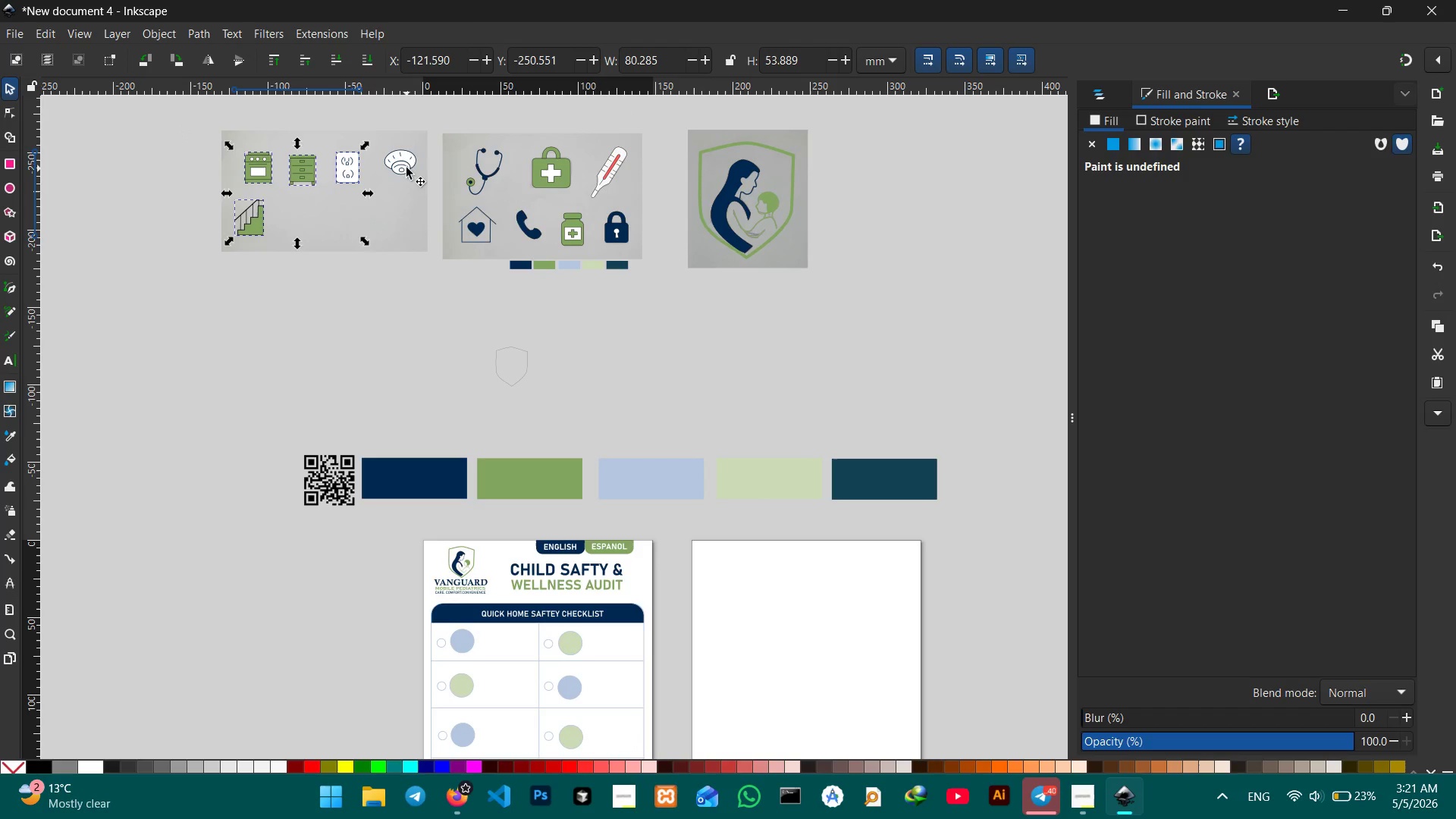 
hold_key(key=ShiftLeft, duration=0.64)
 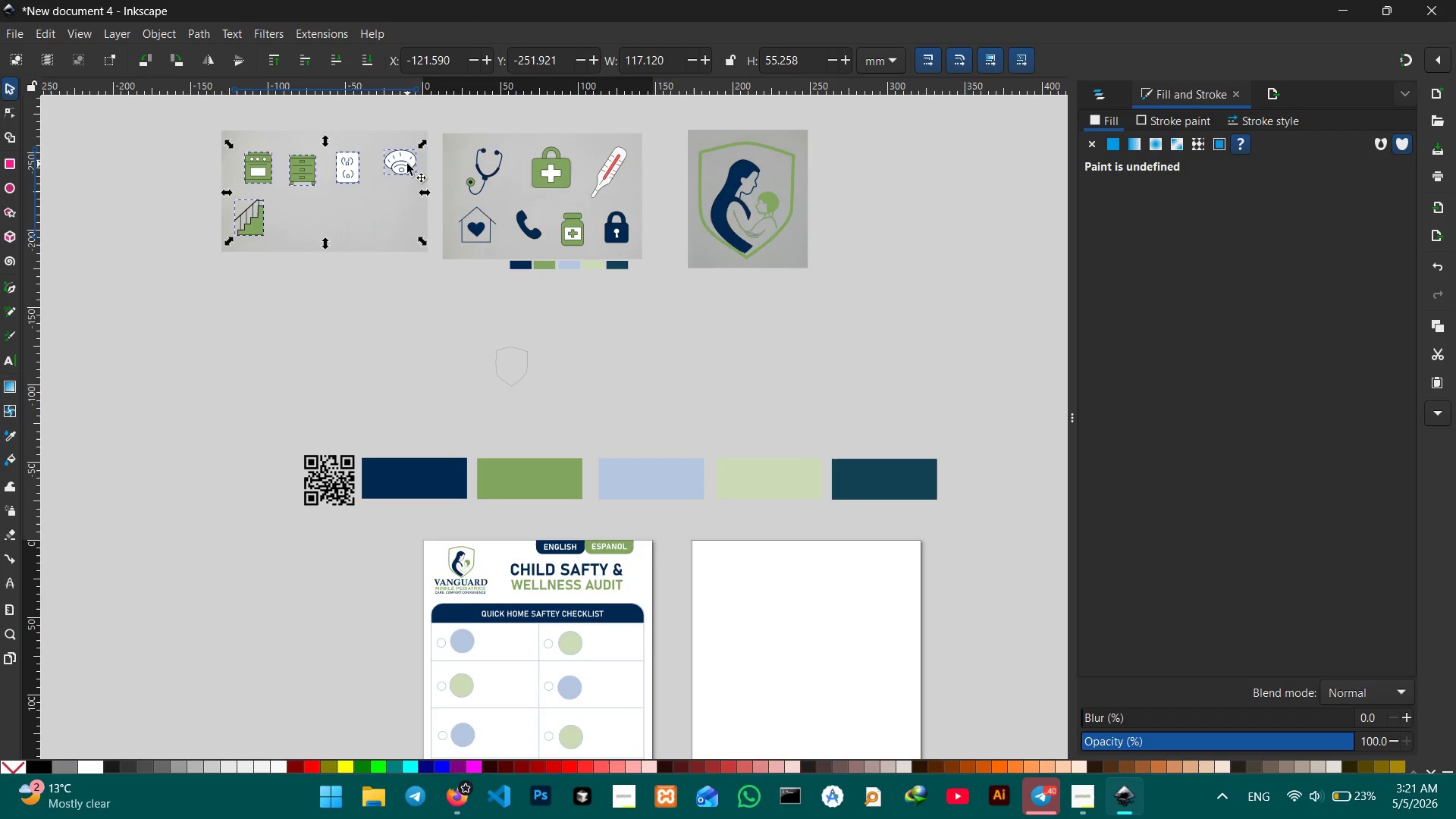 
key(Control+C)
 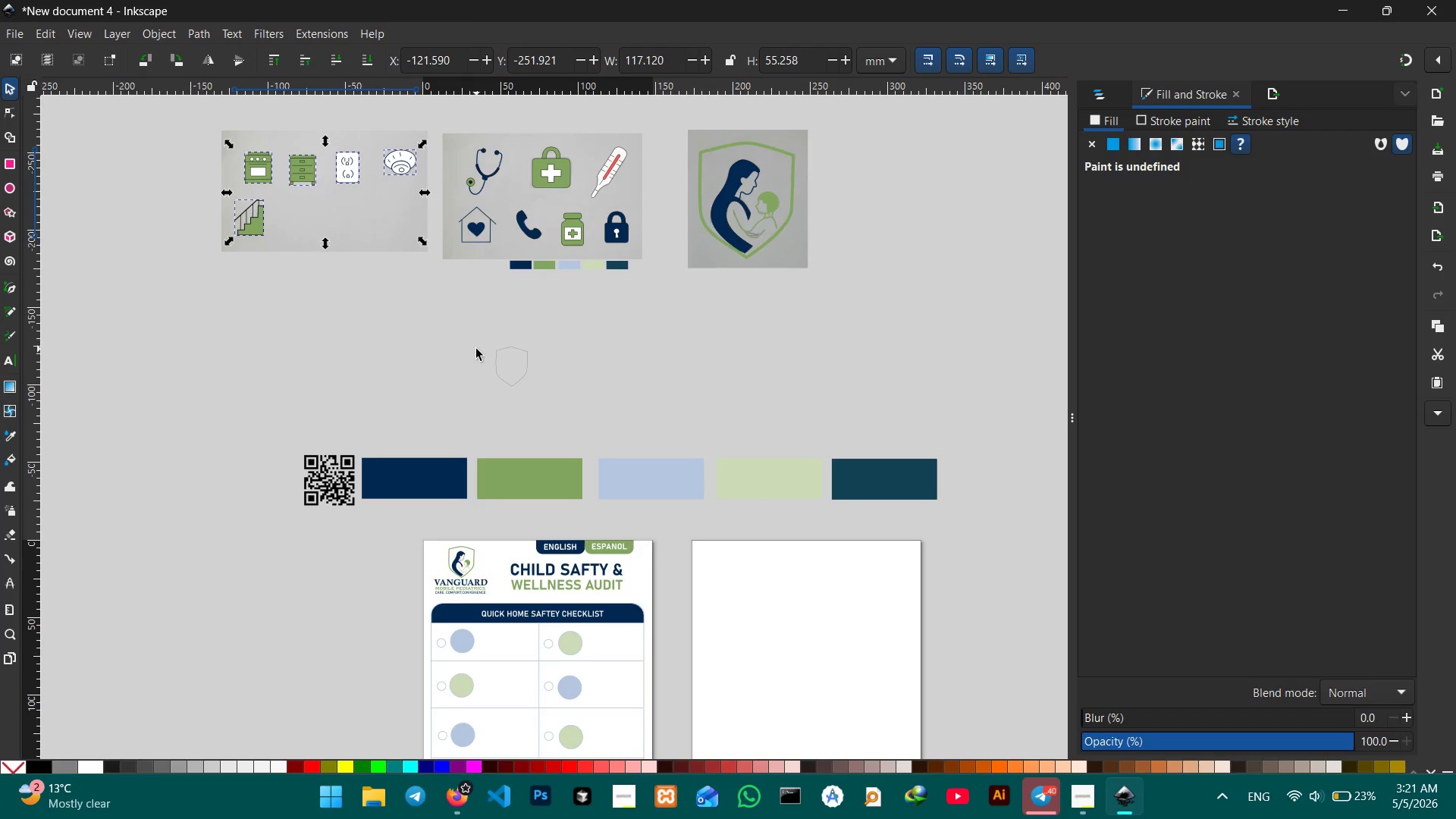 
scroll: coordinate [476, 336], scroll_direction: down, amount: 4.0
 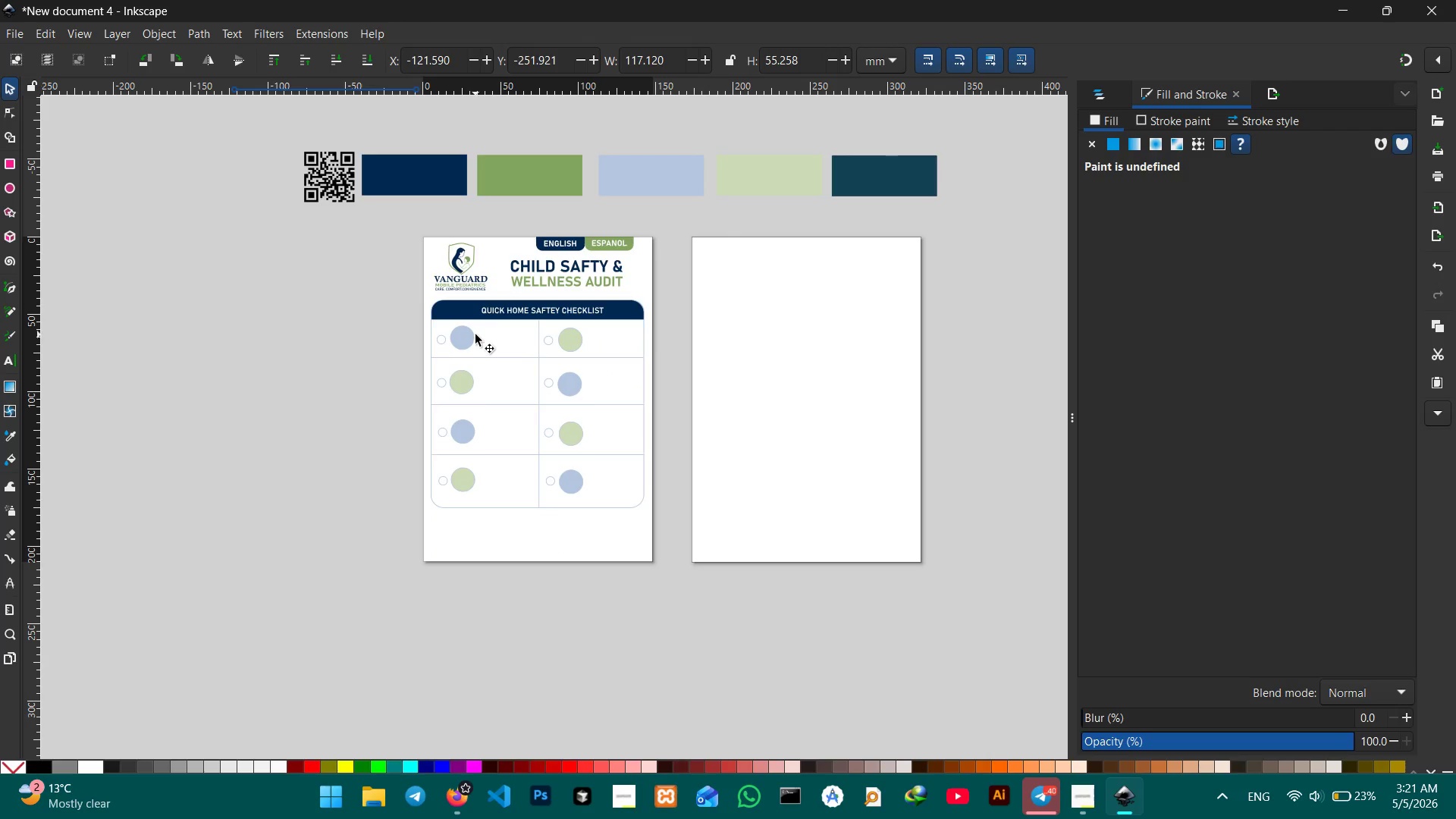 
key(Control+V)
 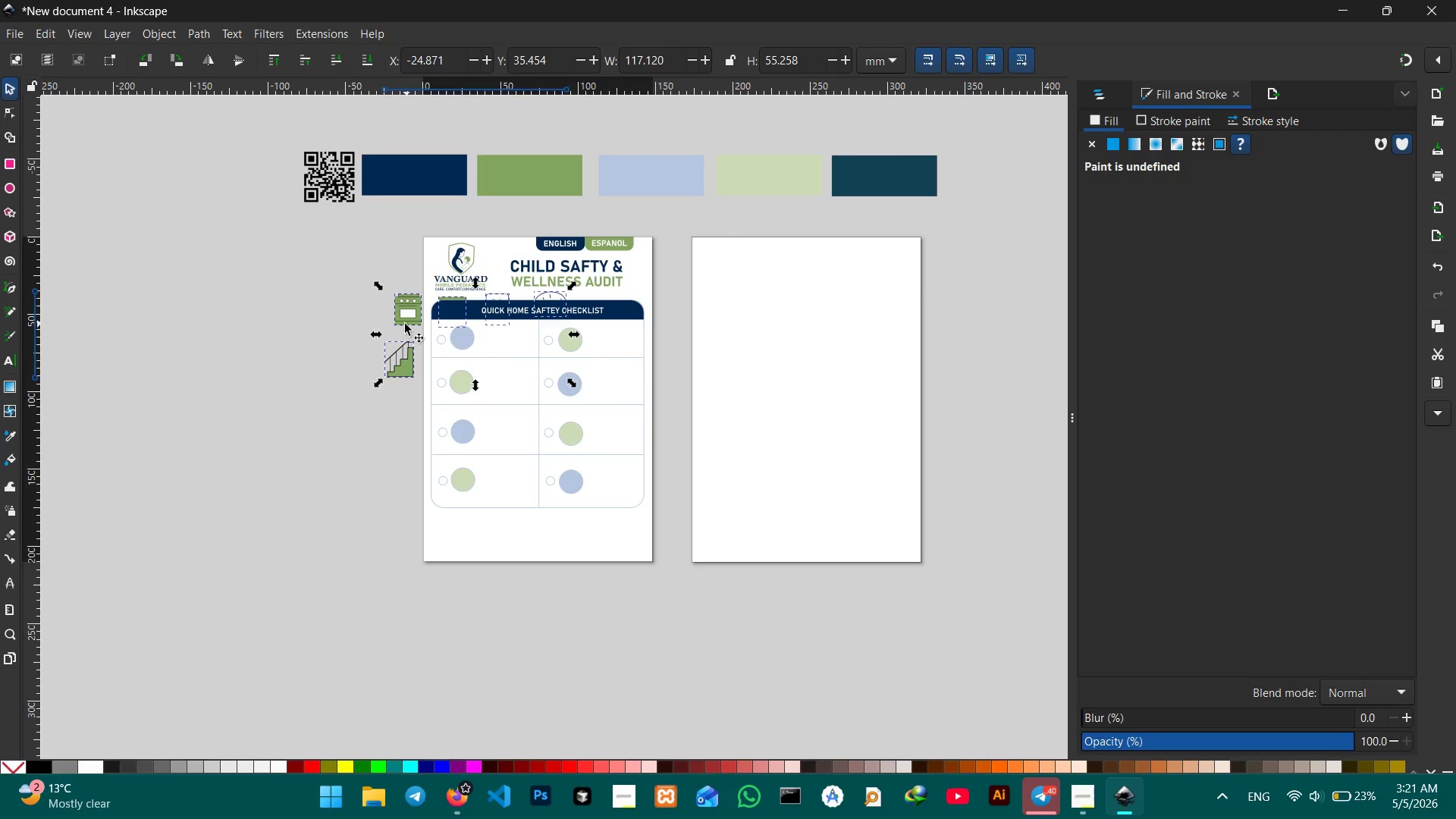 
left_click_drag(start_coordinate=[408, 316], to_coordinate=[418, 412])
 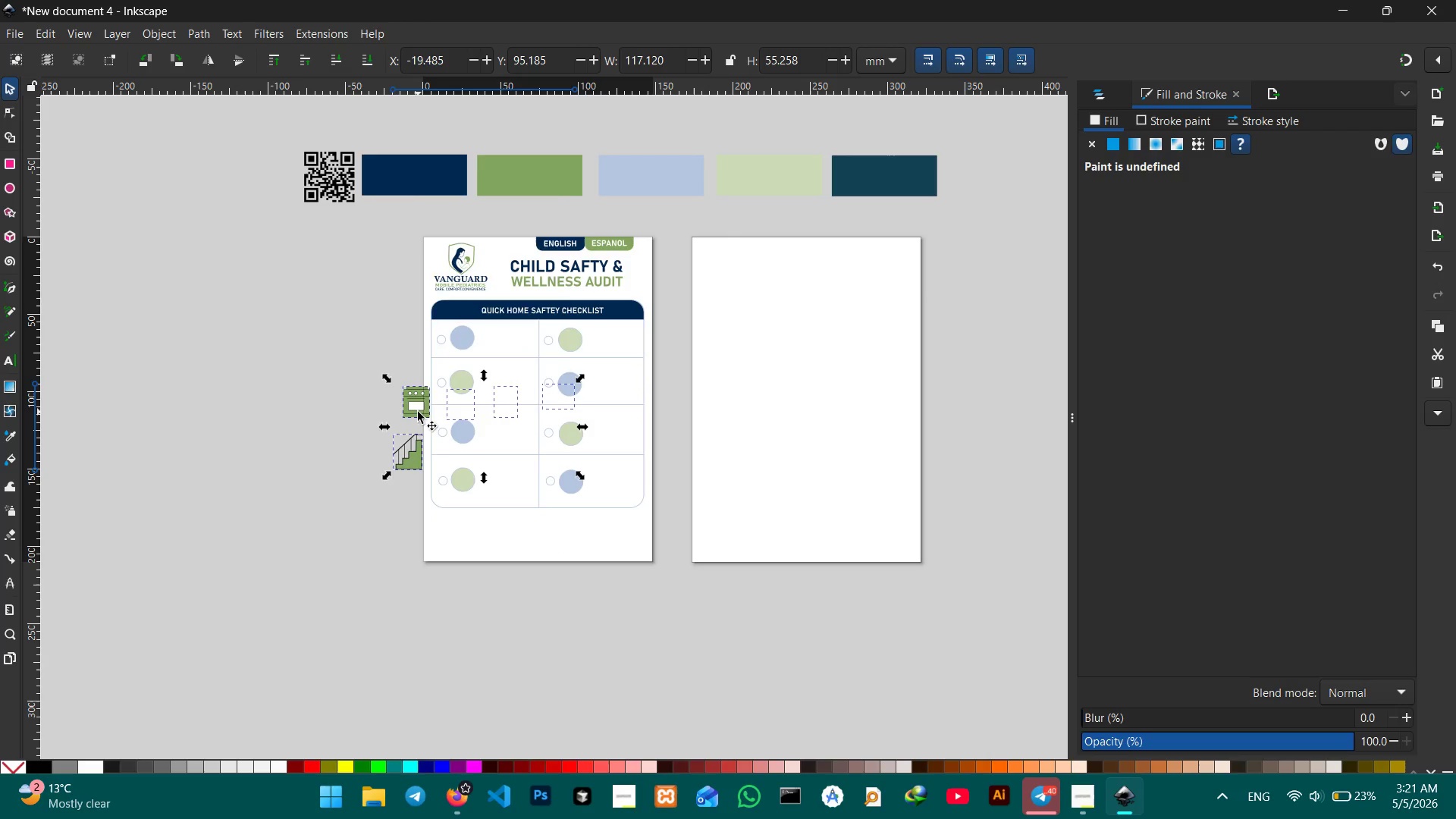 
right_click([418, 412])
 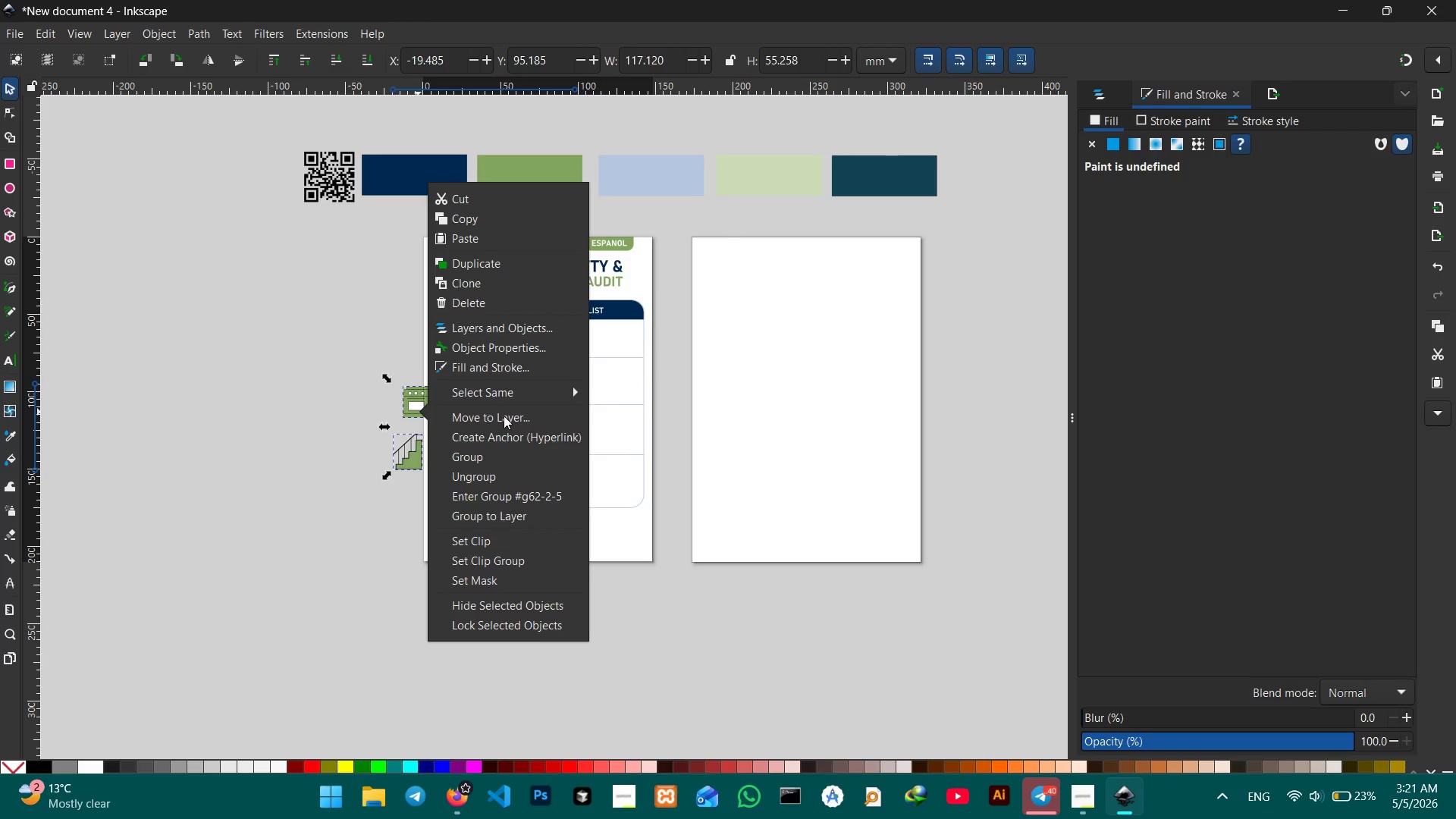 
wait(5.78)
 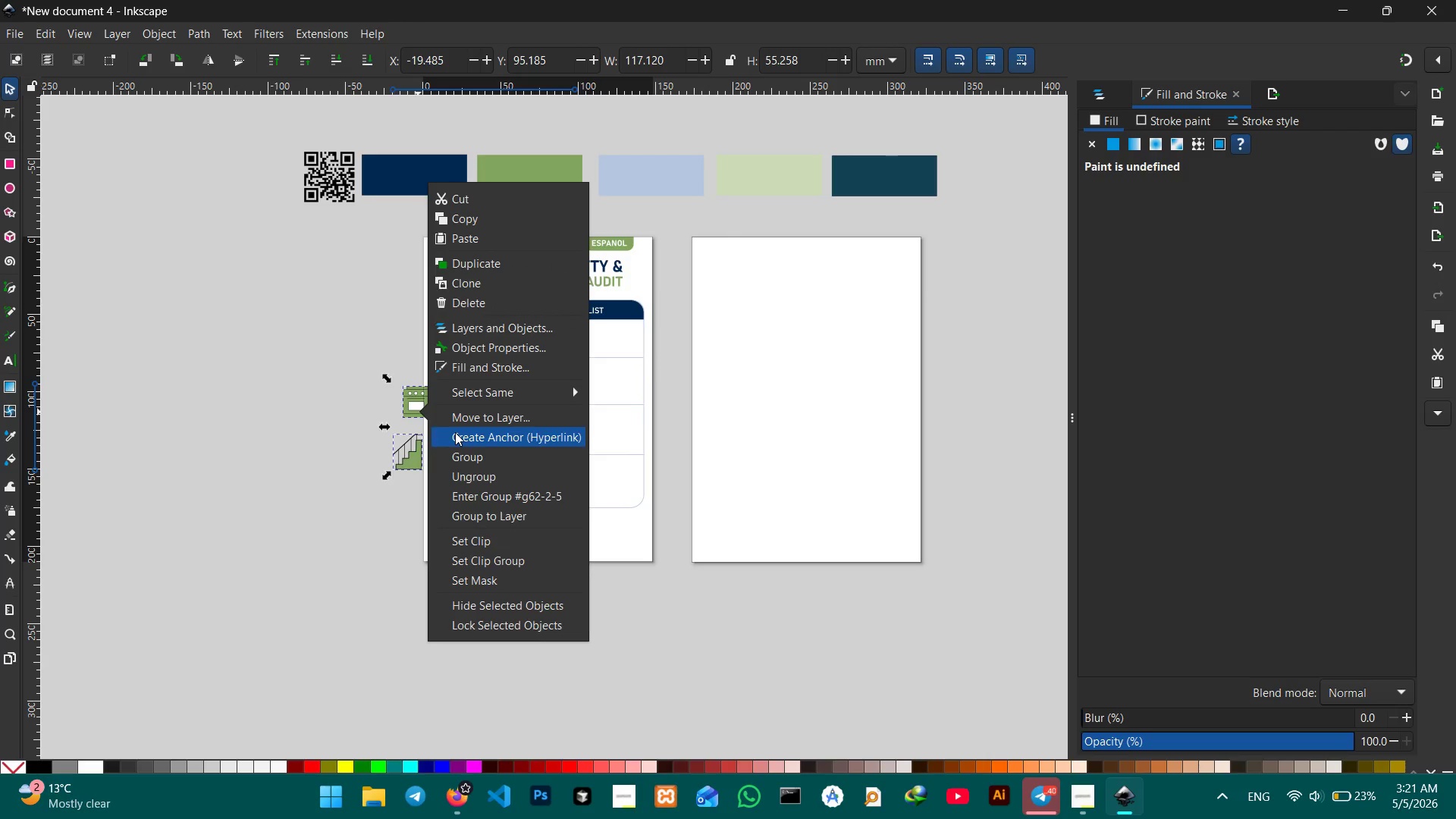 
left_click_drag(start_coordinate=[414, 409], to_coordinate=[338, 406])
 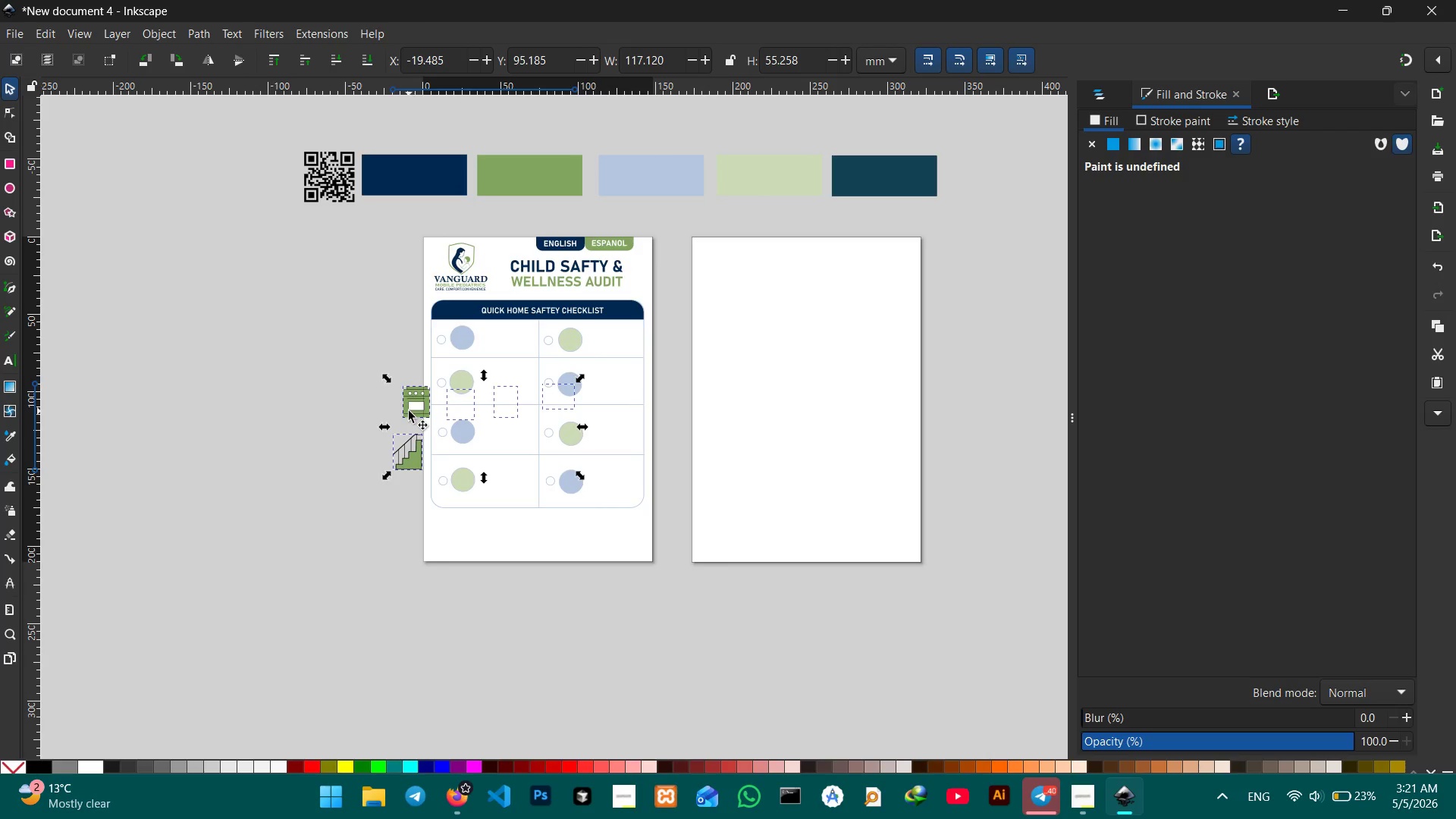 
left_click_drag(start_coordinate=[410, 411], to_coordinate=[229, 406])
 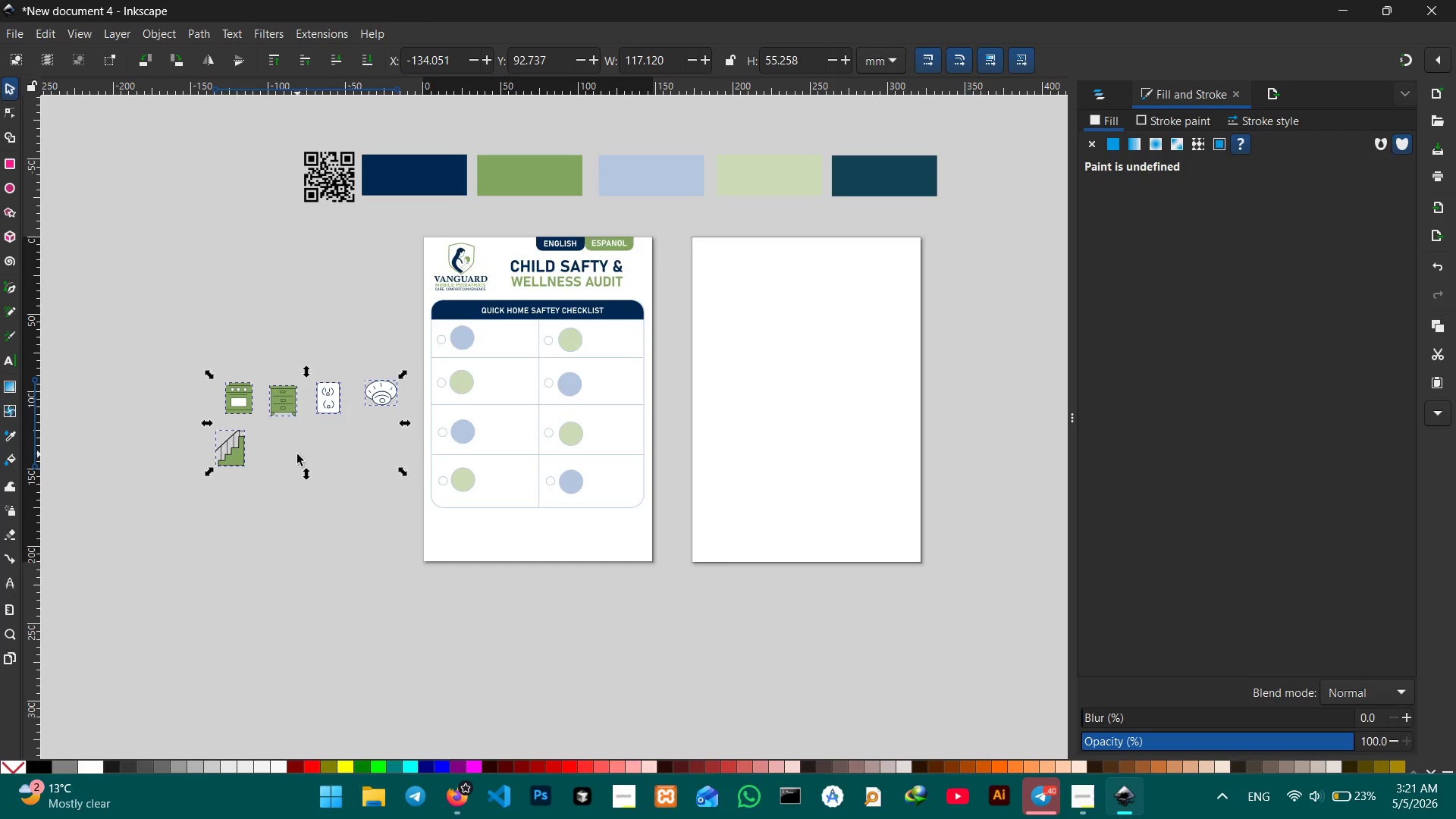 
left_click([297, 454])
 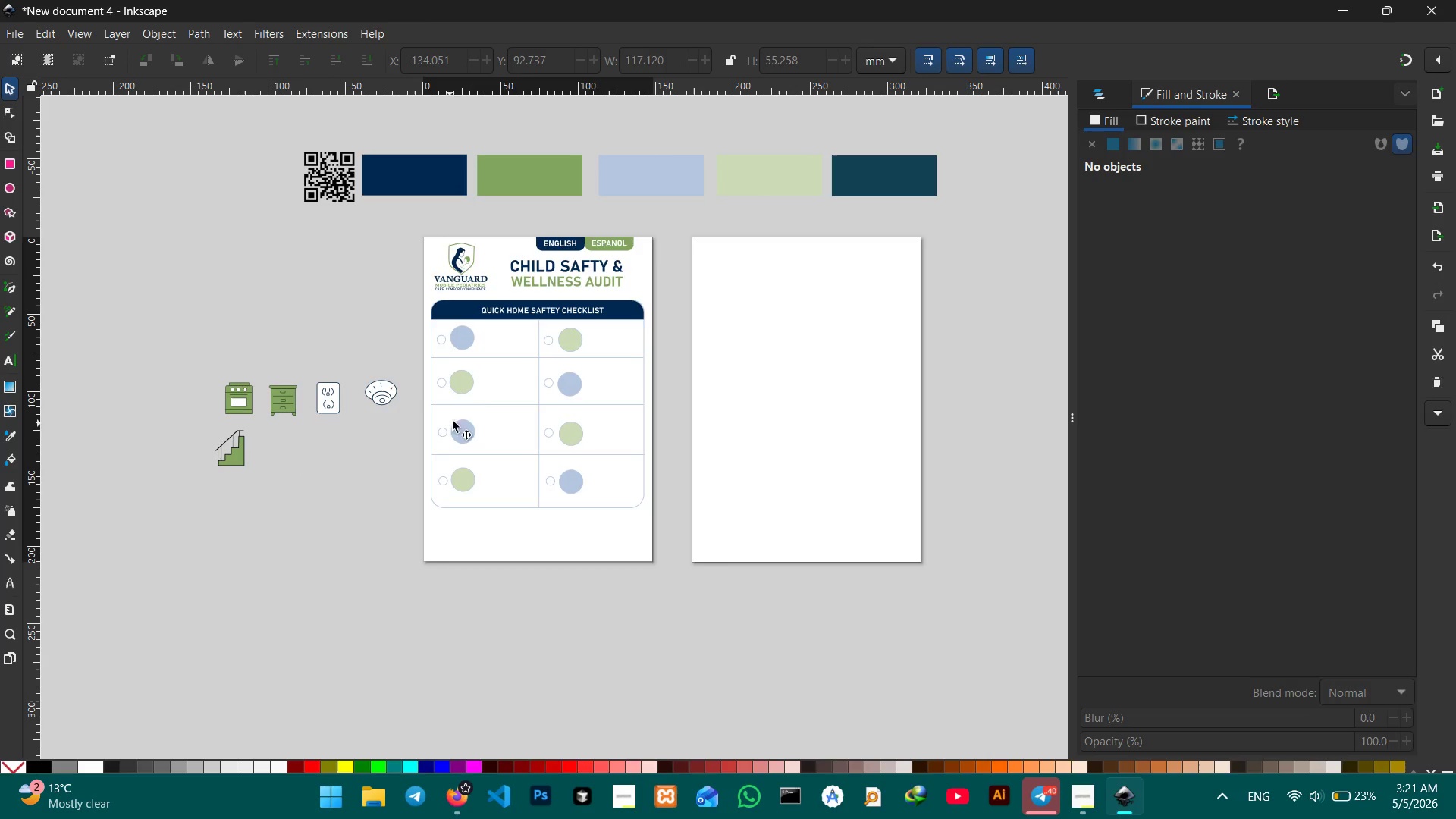 
left_click([385, 390])
 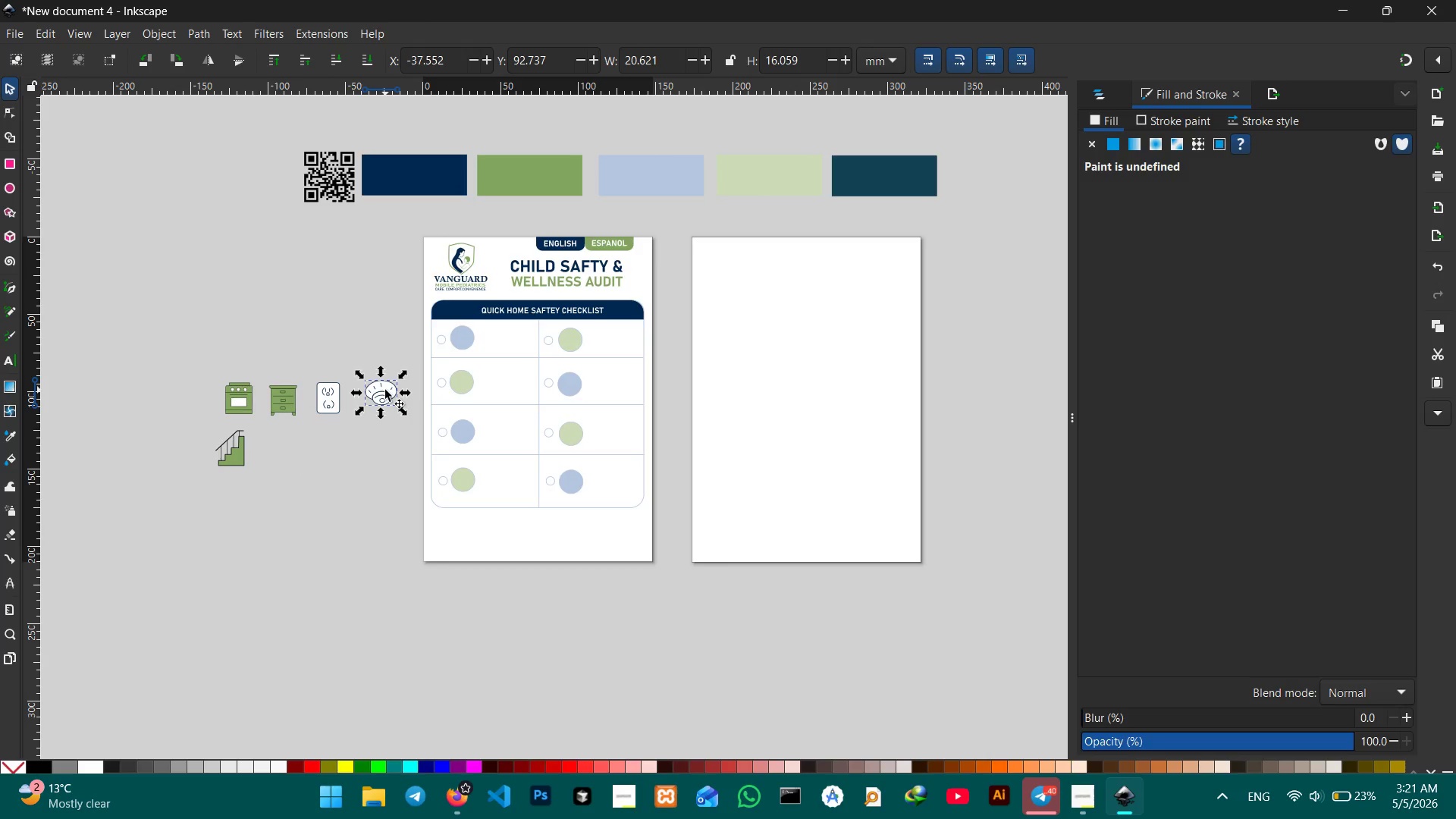 
key(Control+C)
 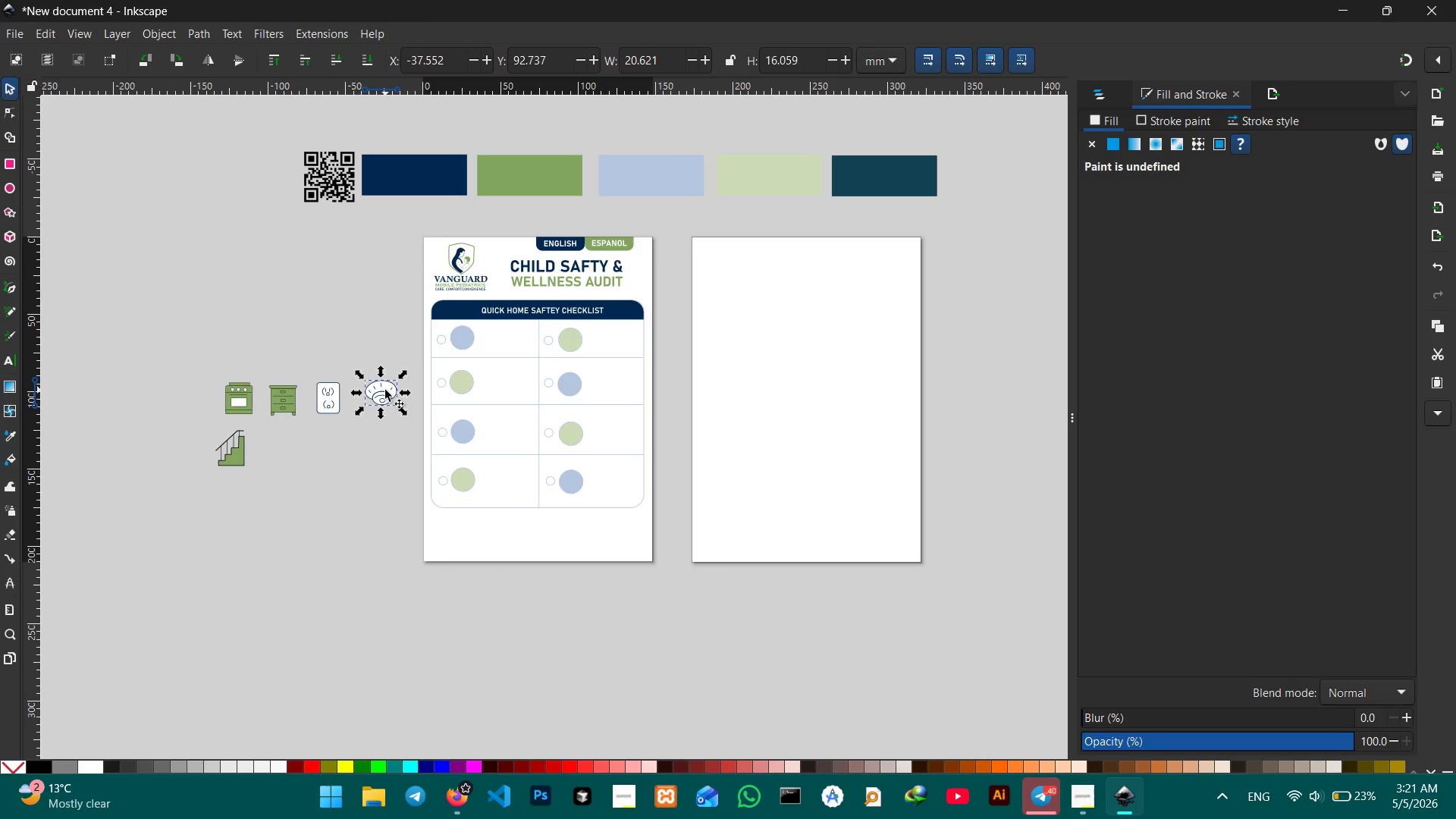 
key(Control+V)
 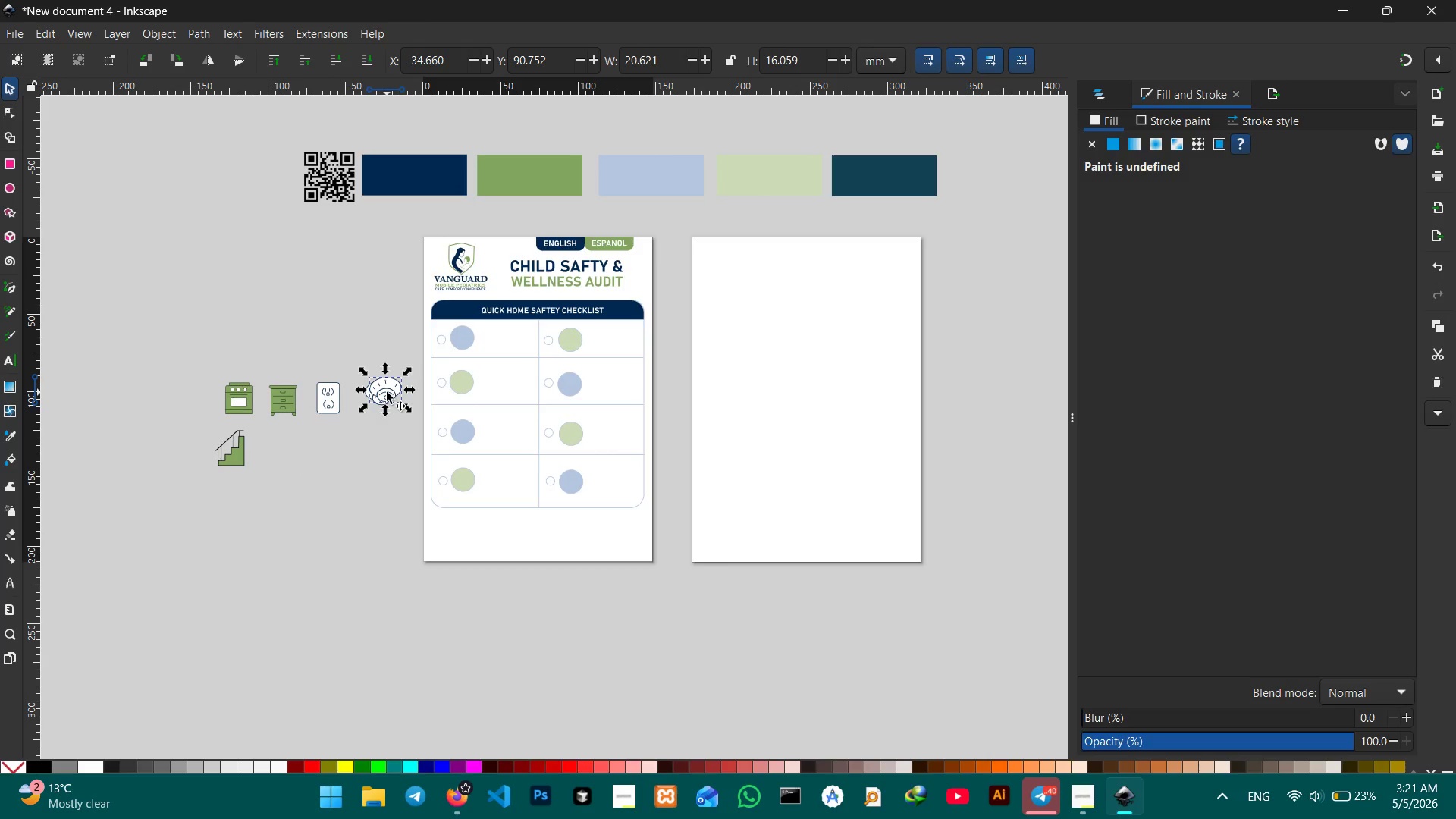 
left_click_drag(start_coordinate=[387, 392], to_coordinate=[579, 388])
 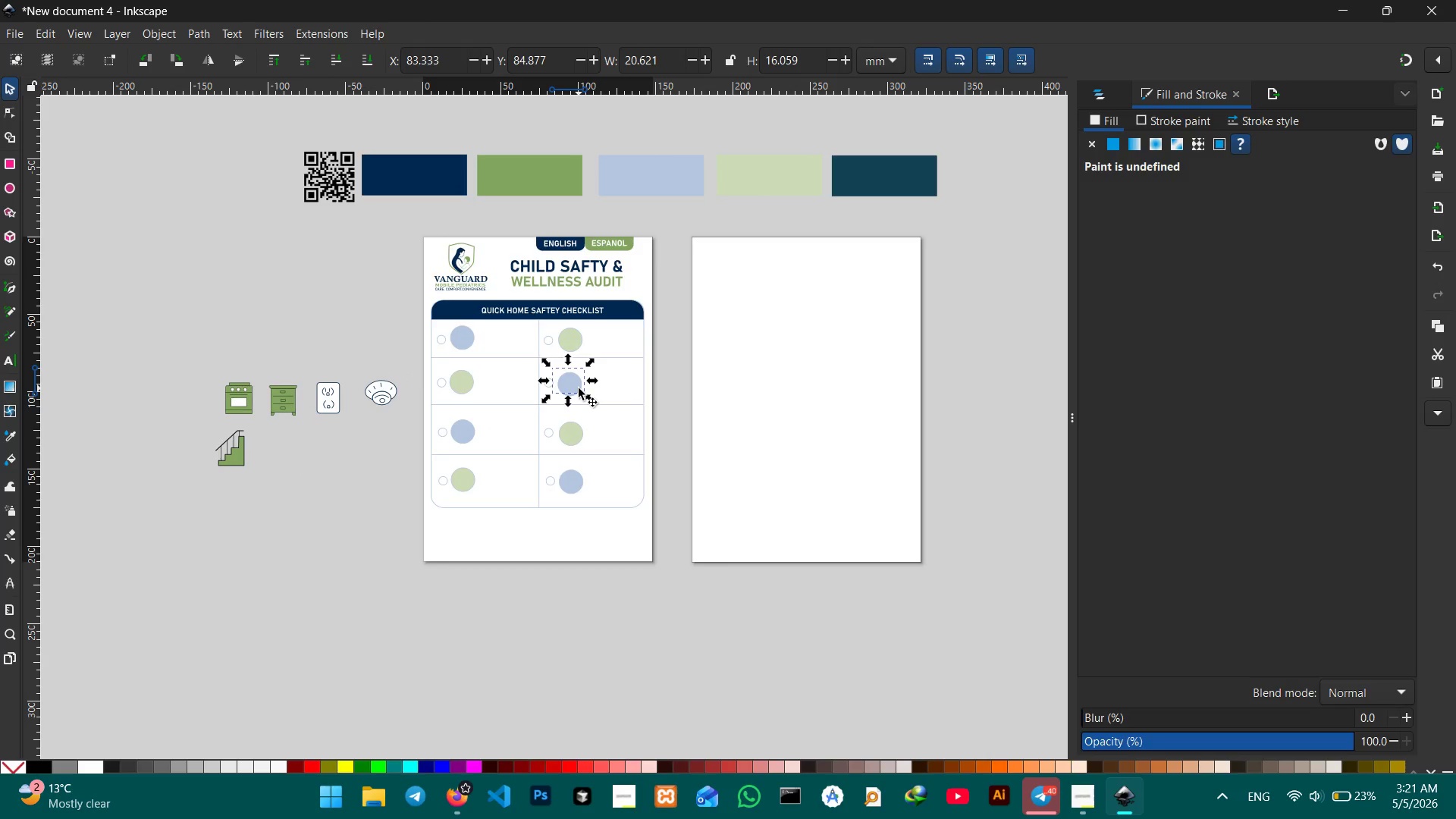 
right_click([579, 388])
 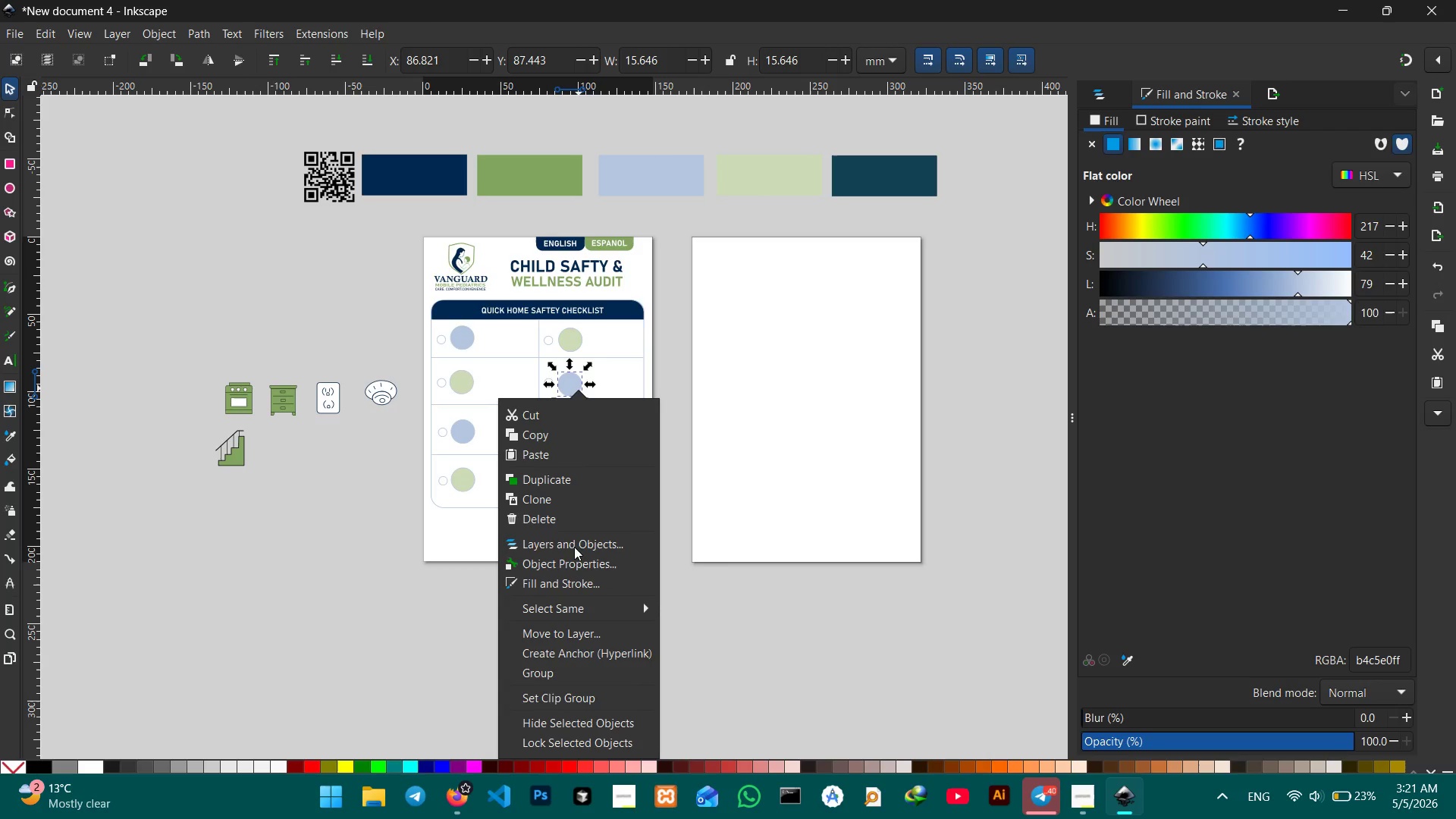 
wait(8.27)
 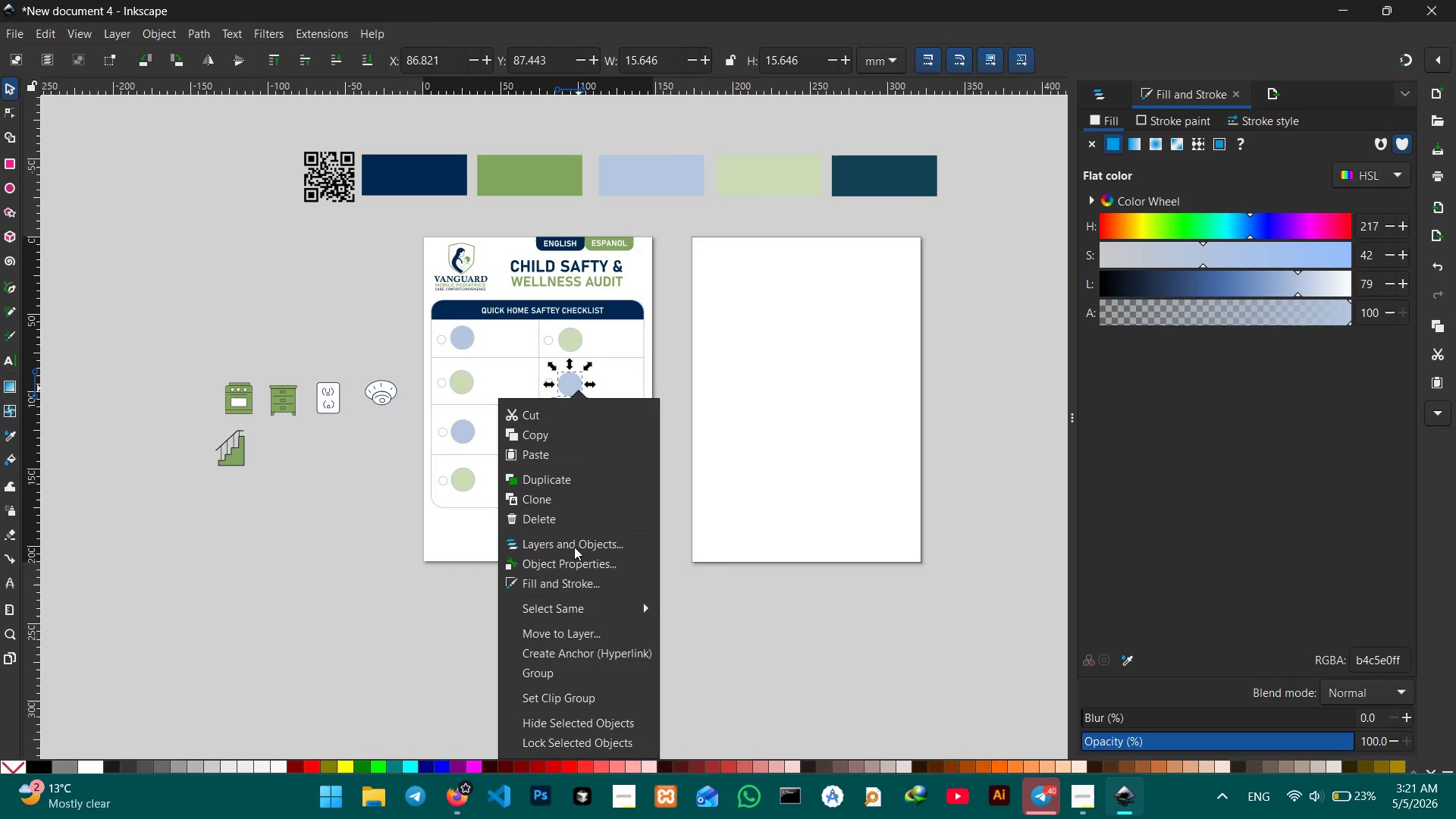 
left_click([1112, 85])
 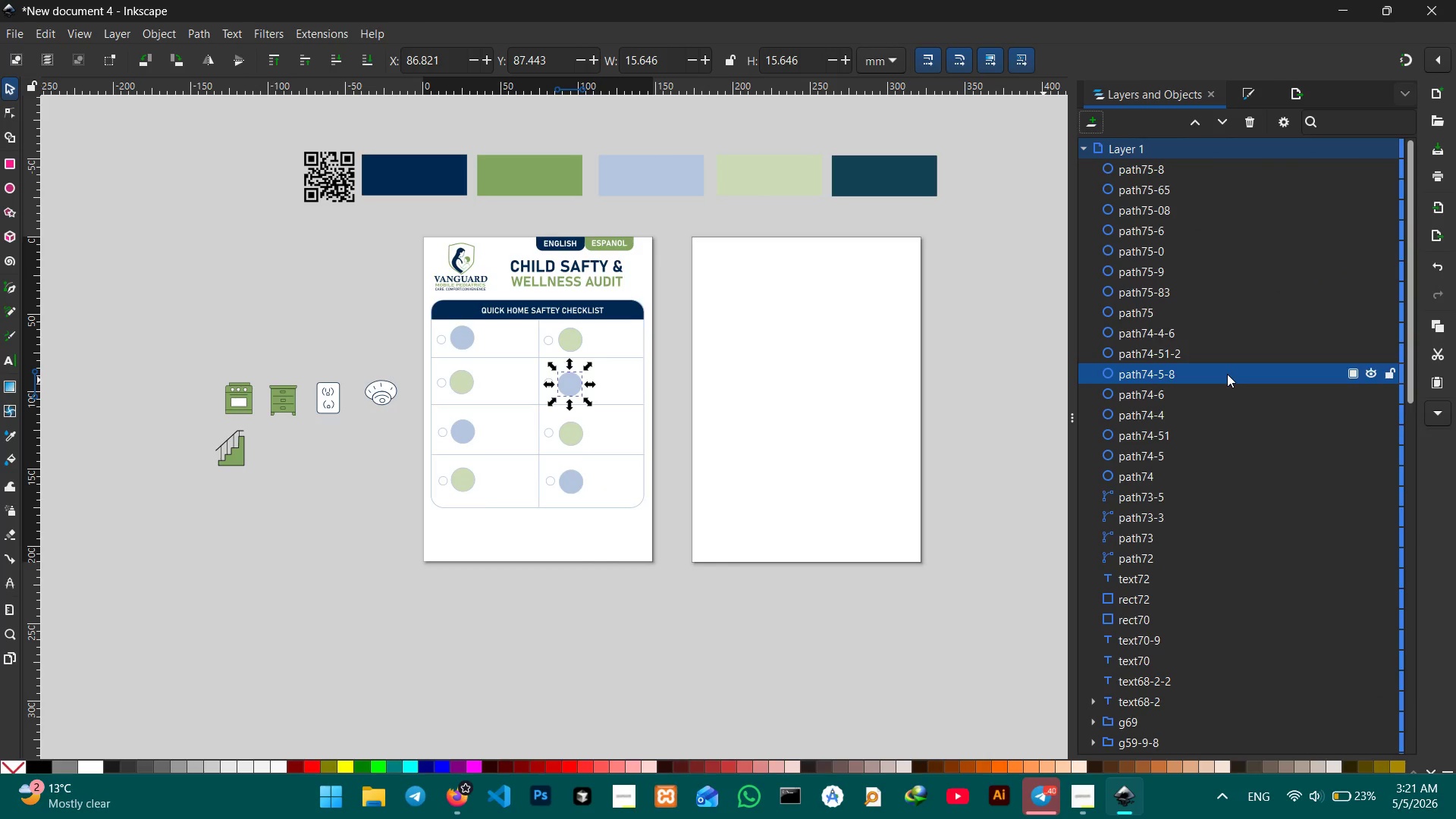 
left_click_drag(start_coordinate=[1227, 374], to_coordinate=[1226, 356])
 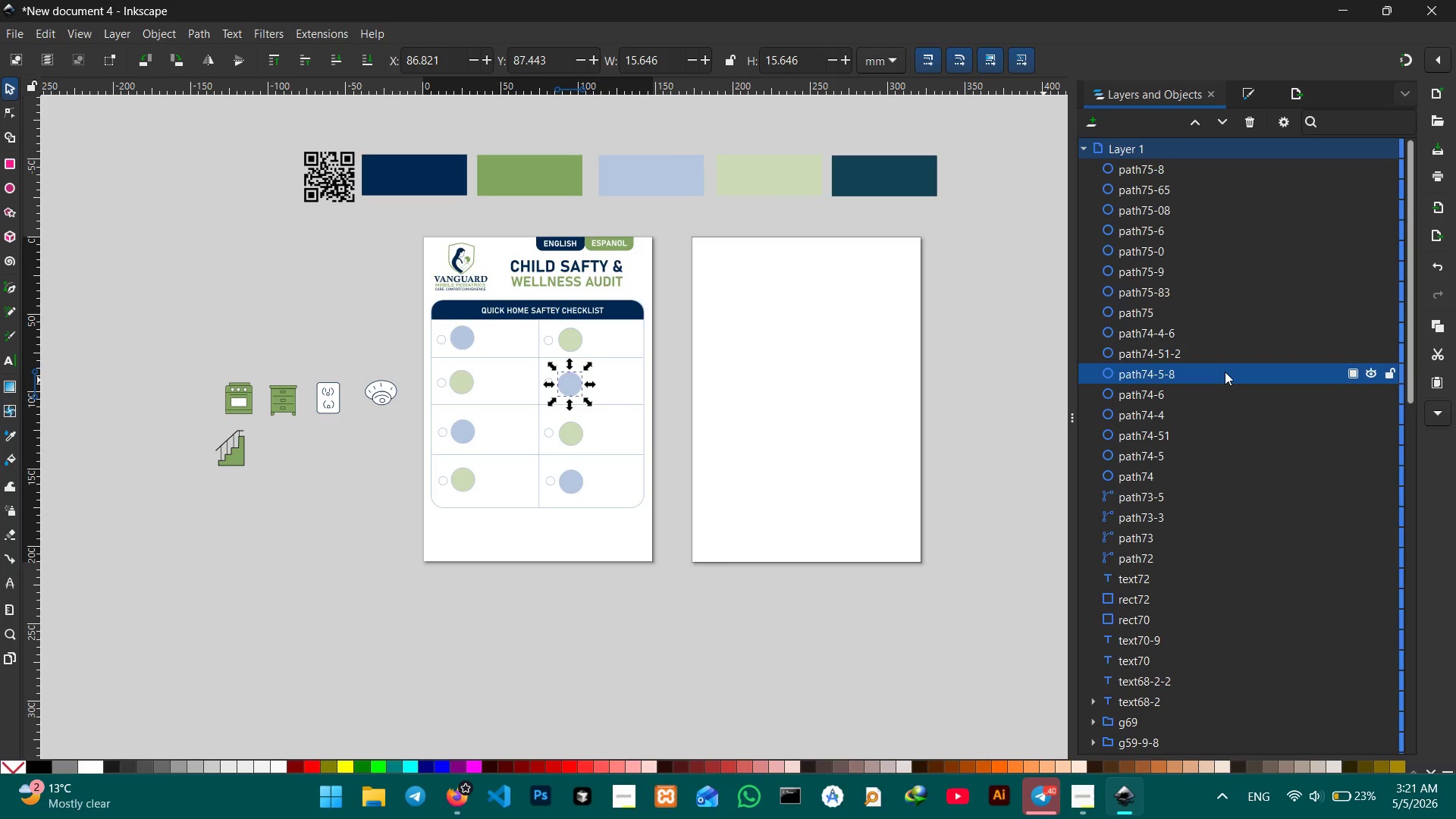 
key(Control+Z)
 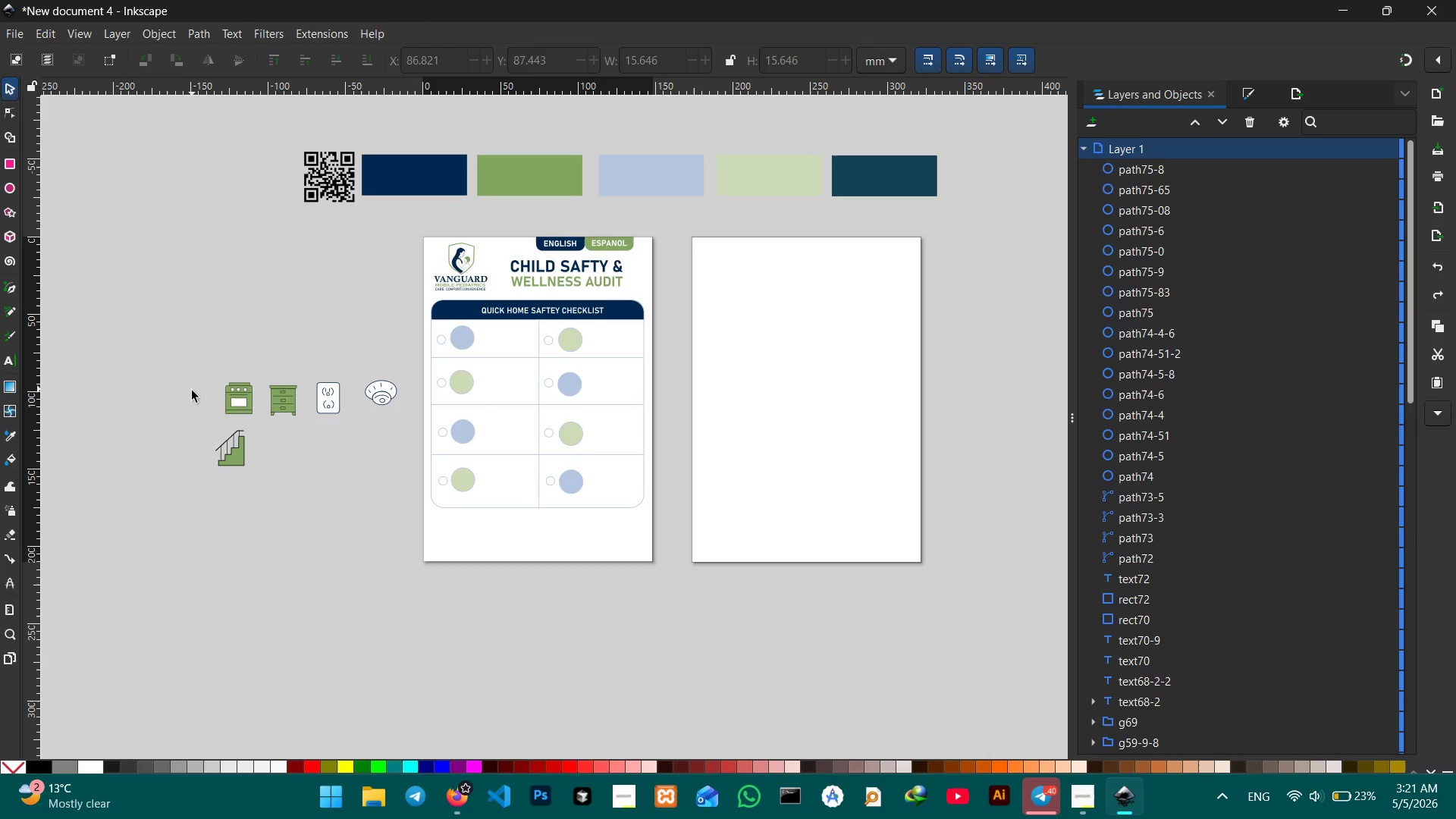 
left_click([370, 395])
 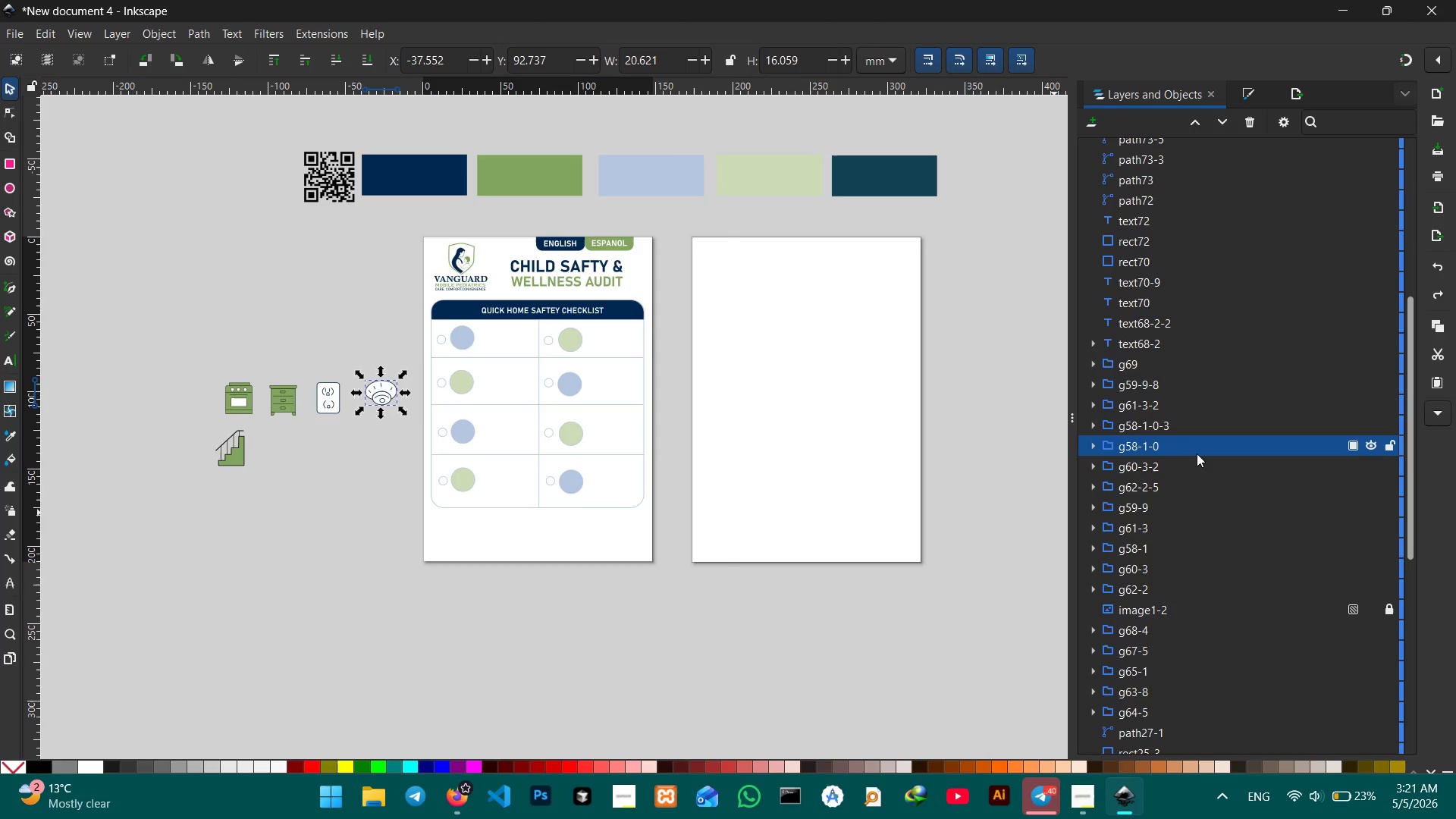 
wait(6.53)
 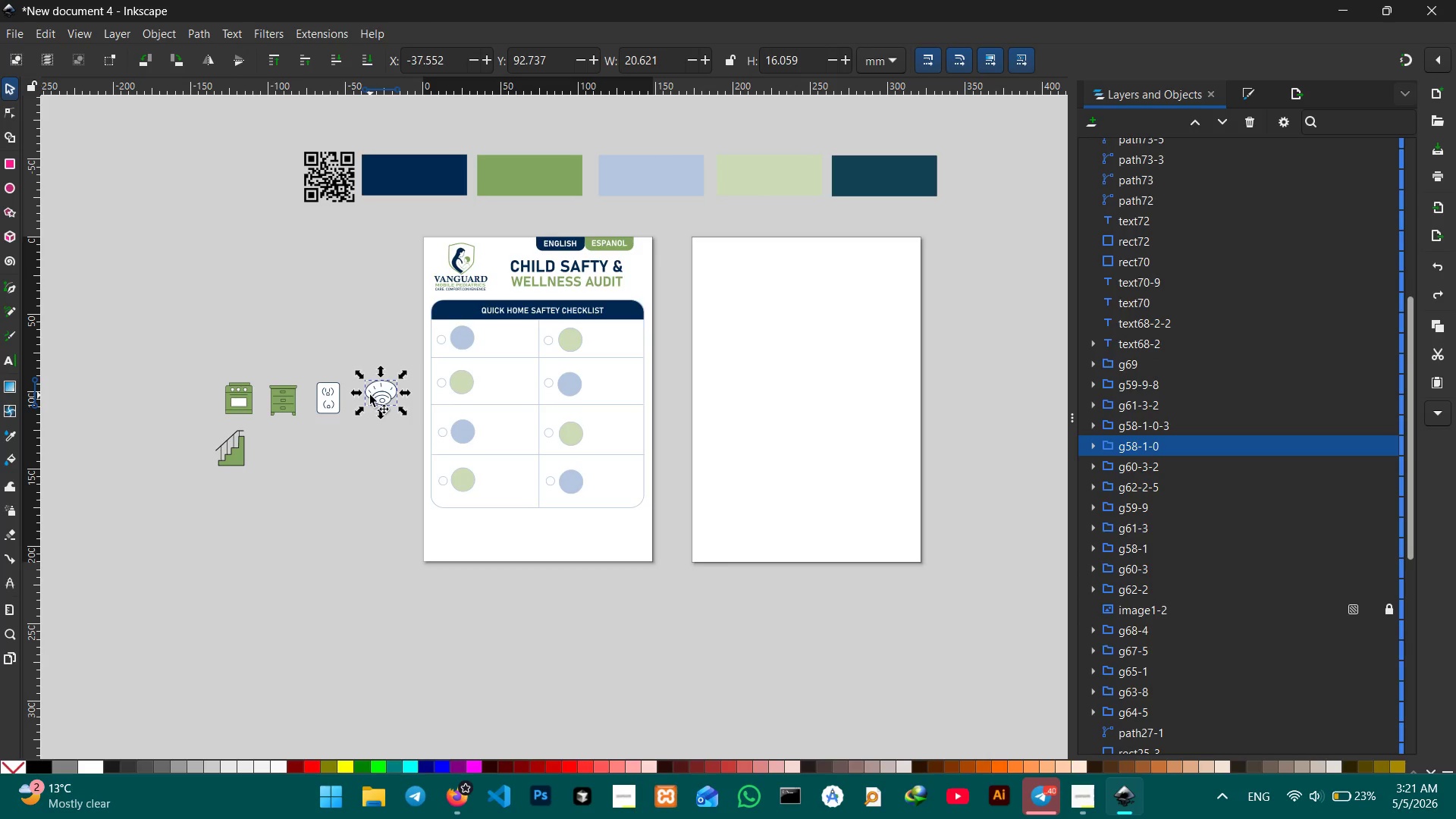 
double_click([1166, 448])
 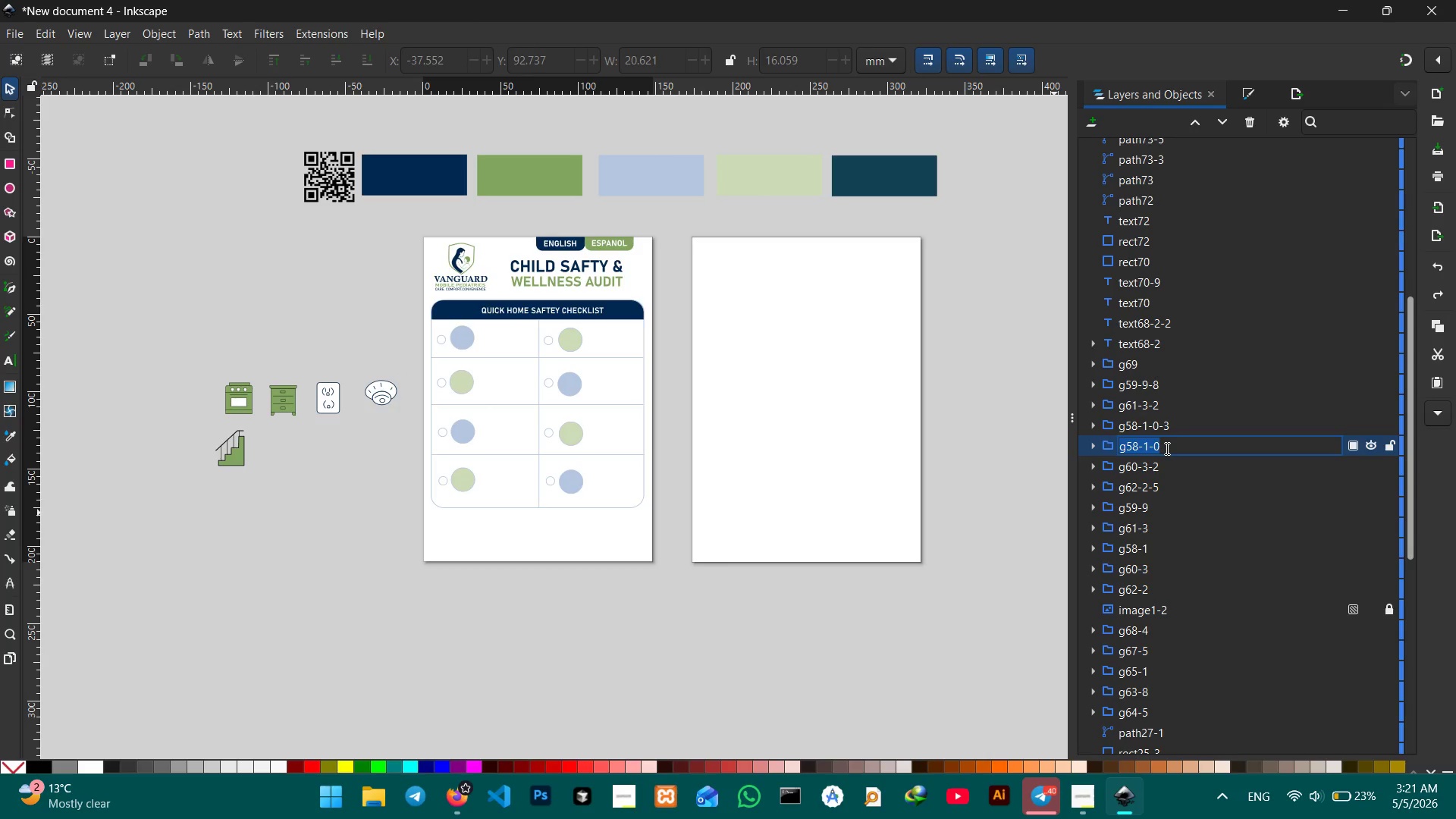 
type(SMOKE)
 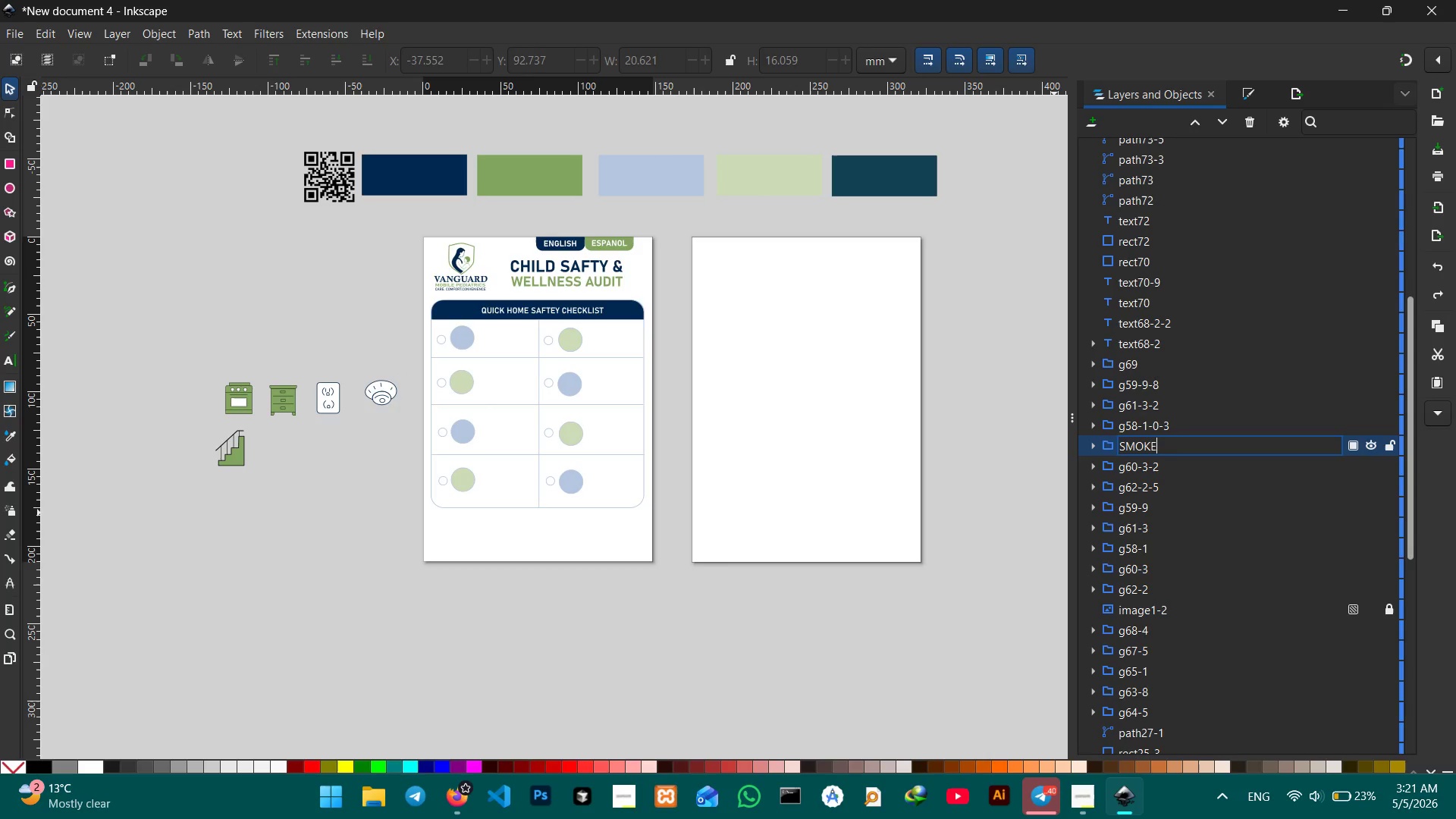 
key(Enter)
 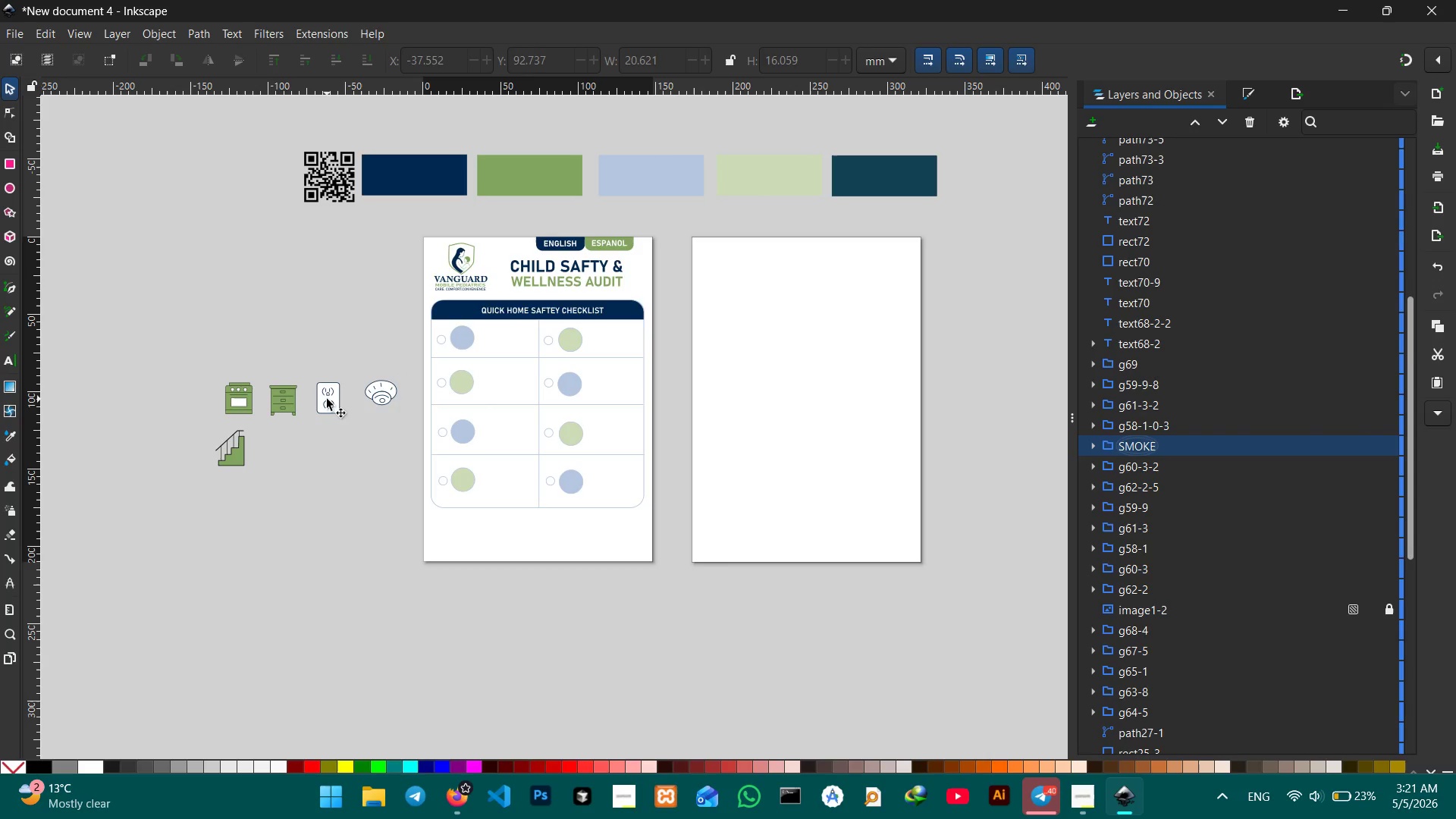 
left_click([378, 394])
 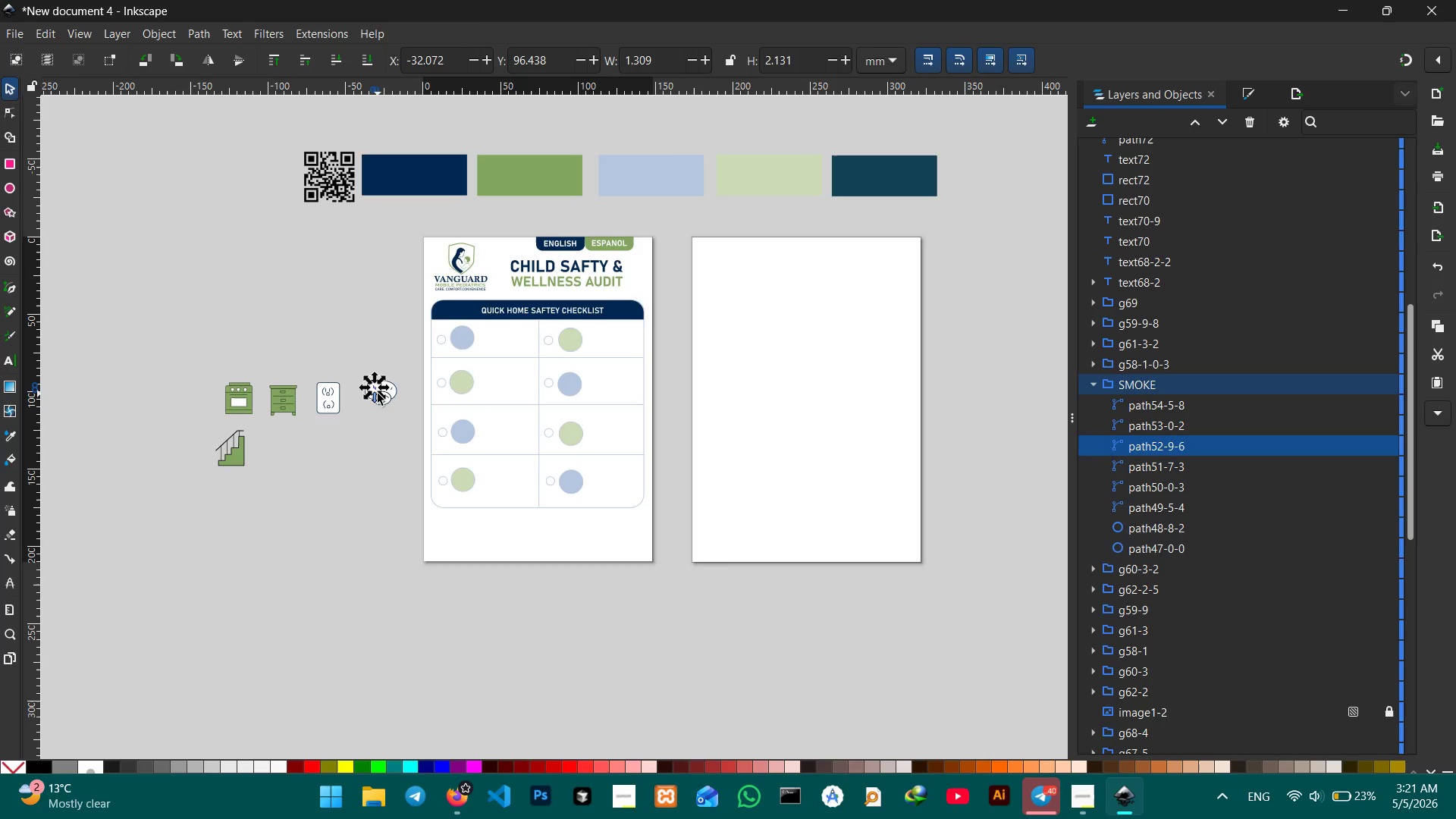 
hold_key(key=ControlLeft, duration=0.41)
 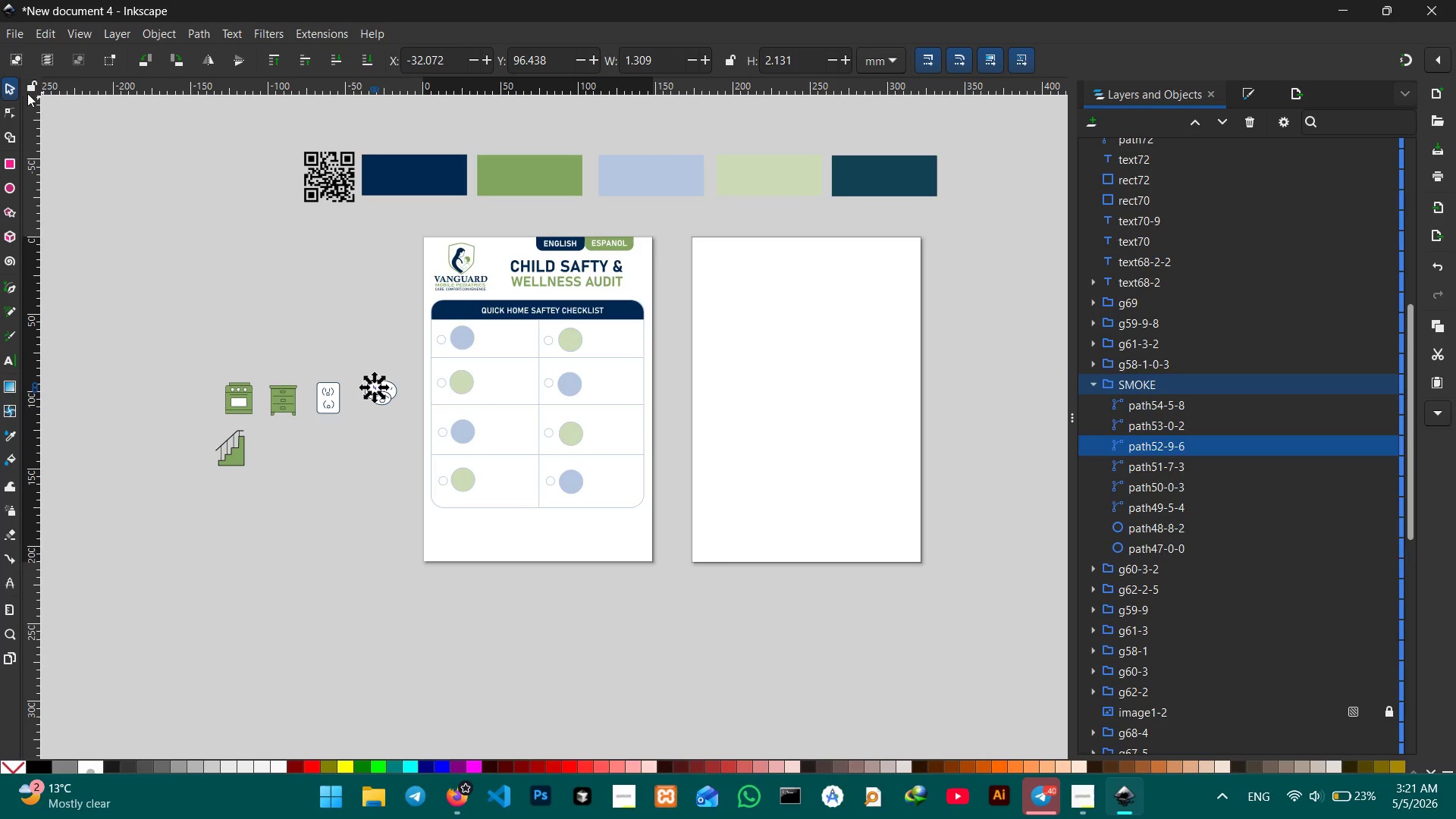 
left_click([177, 182])
 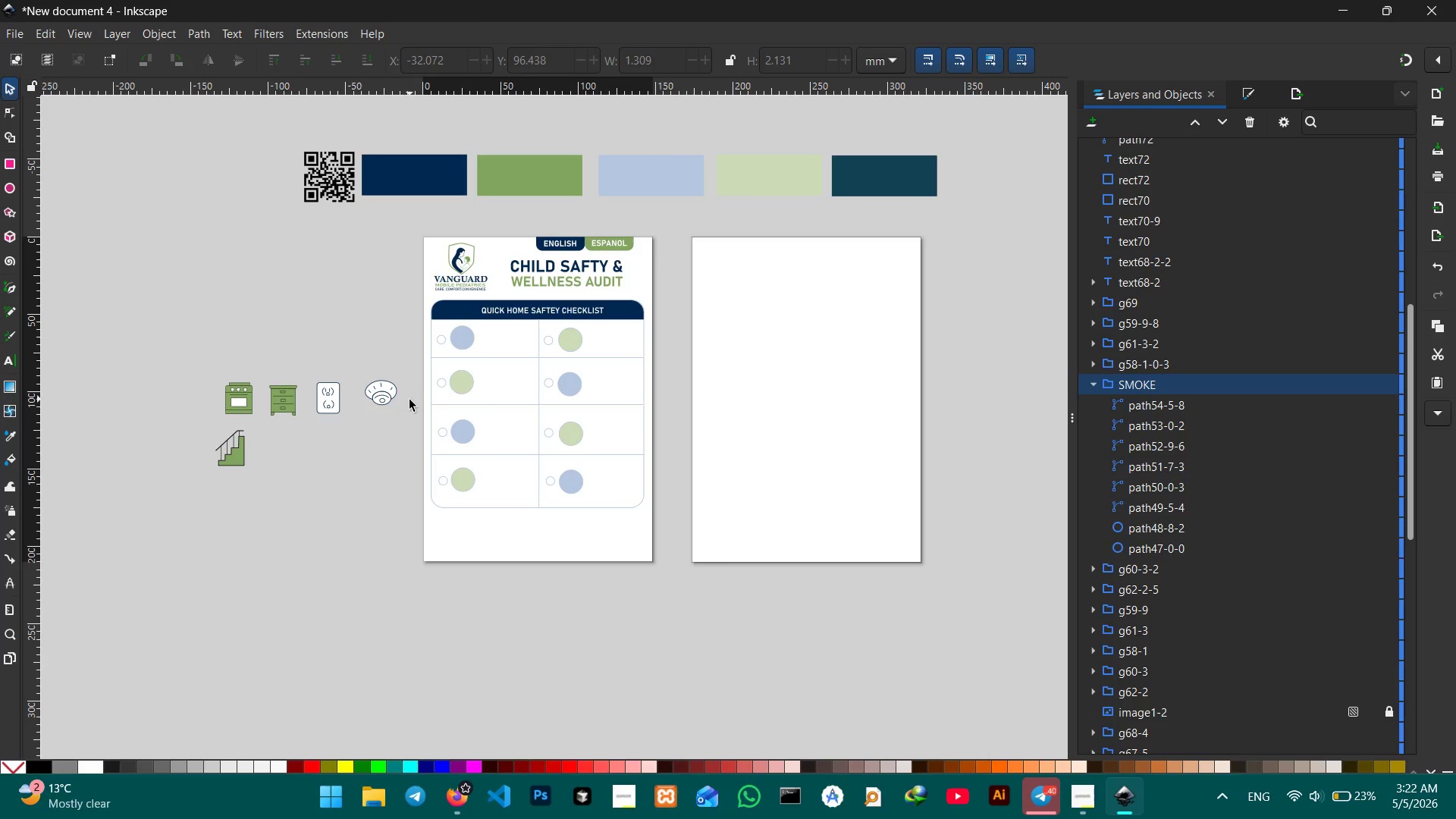 
left_click([388, 397])
 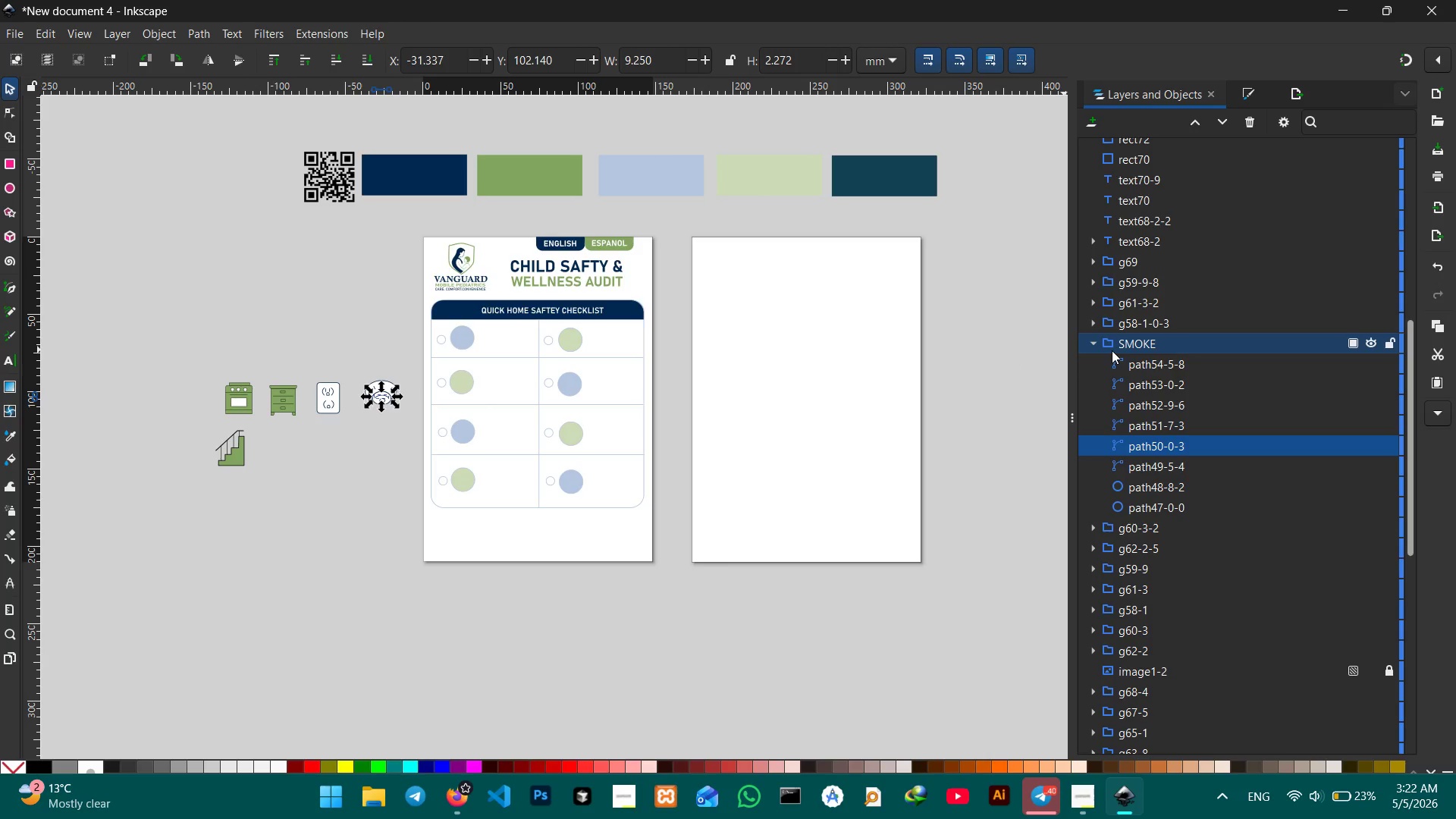 
left_click([1097, 345])
 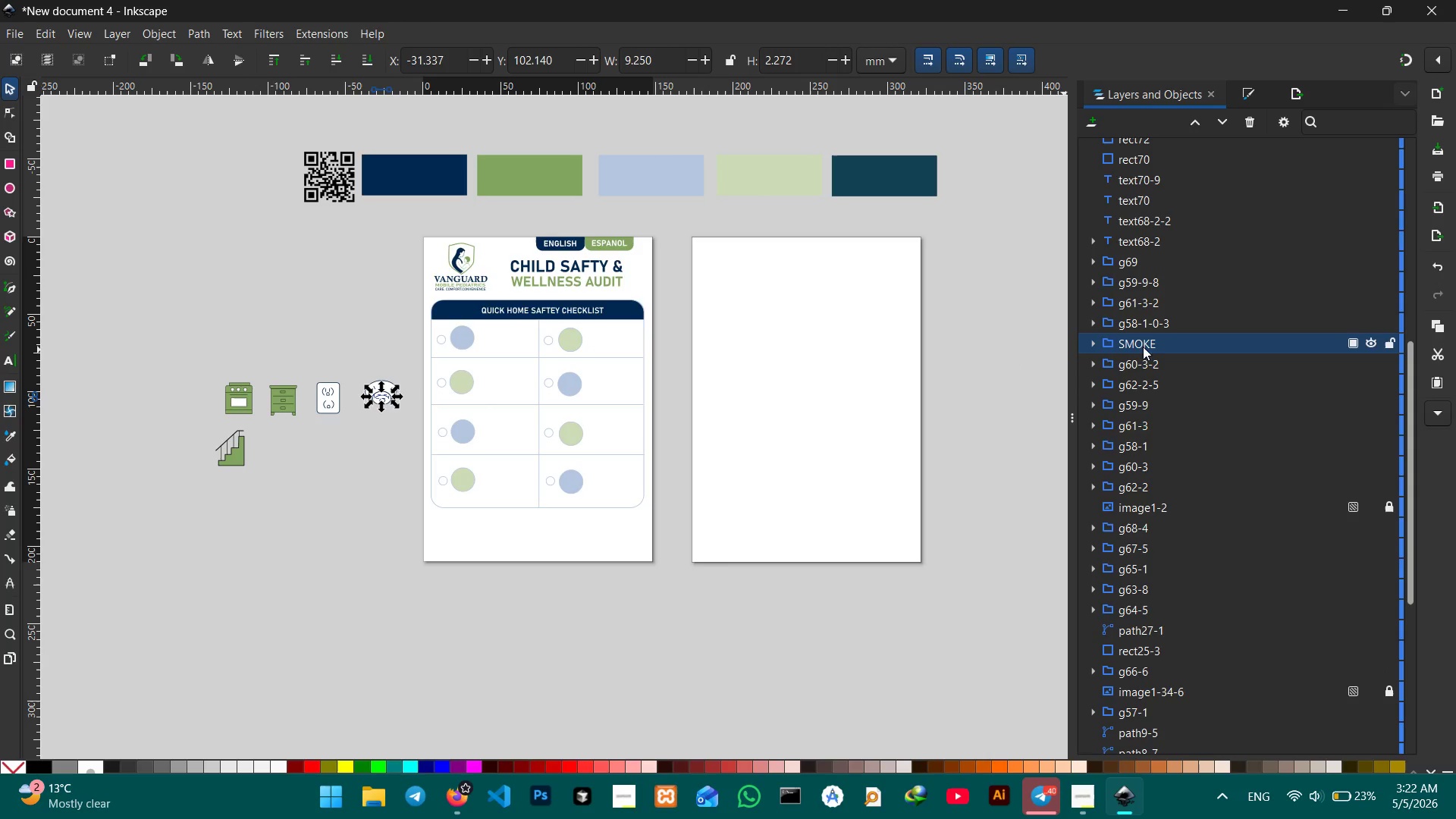 
double_click([1155, 342])
 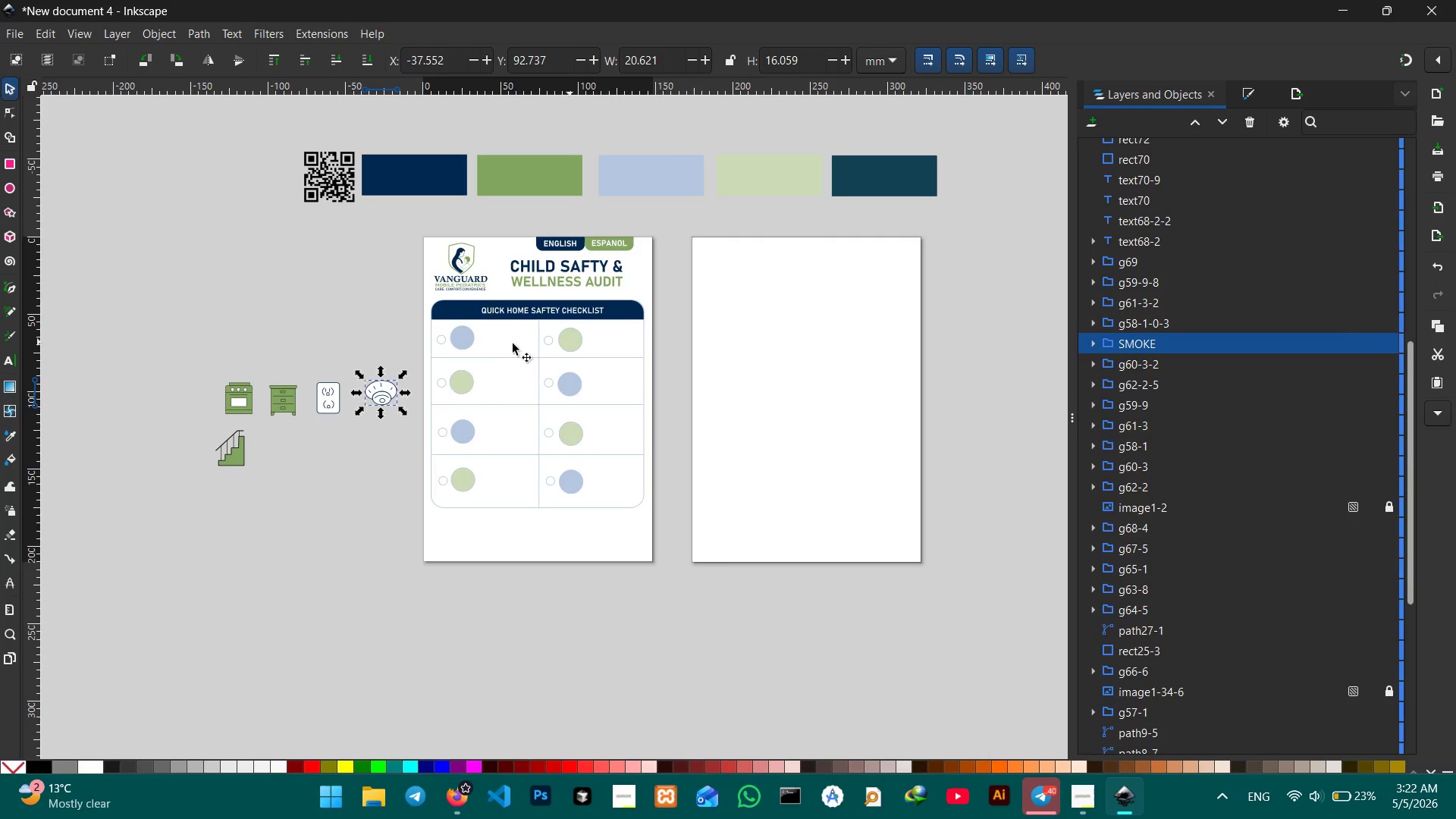 
key(Control+C)
 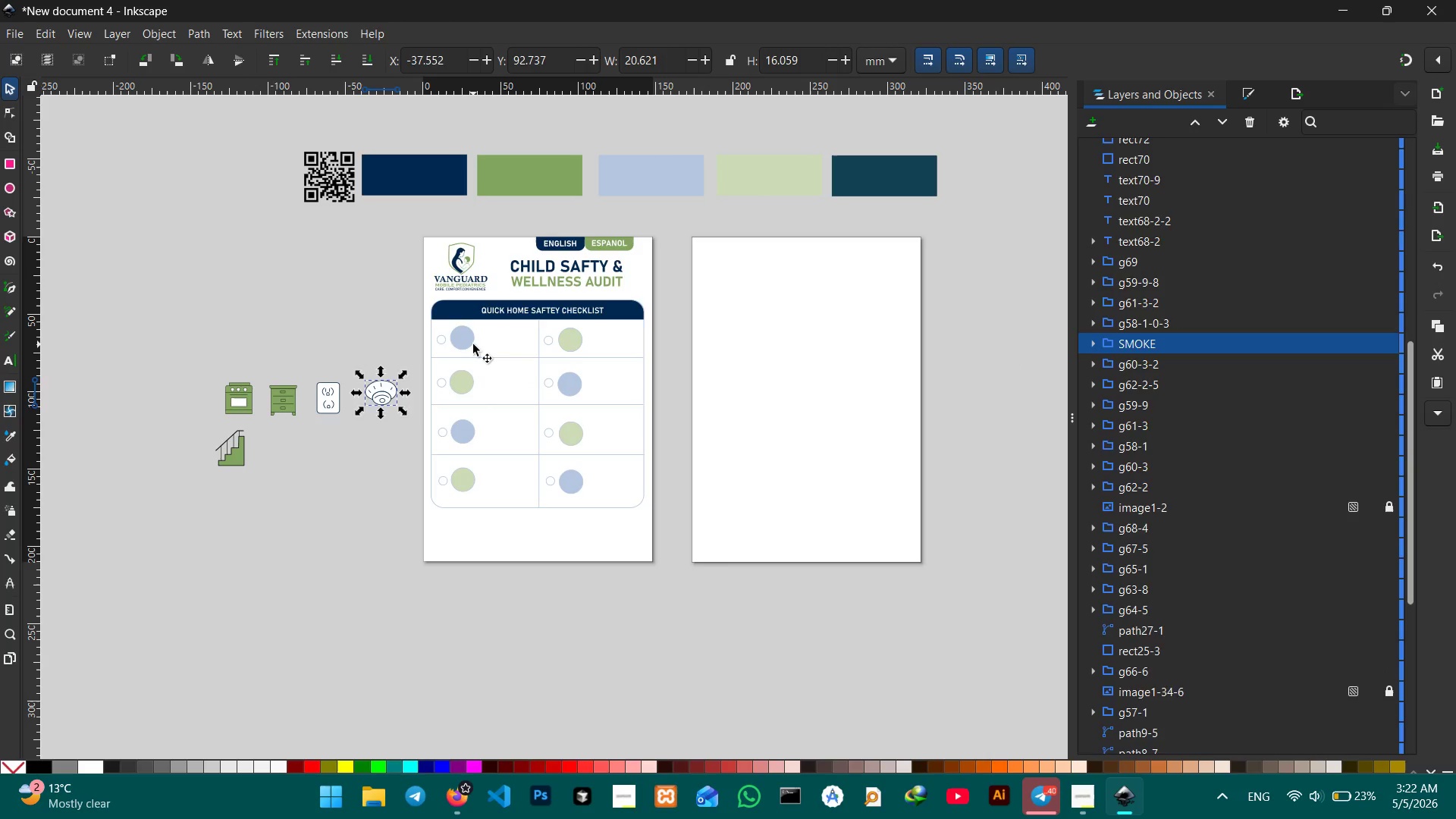 
key(Control+V)
 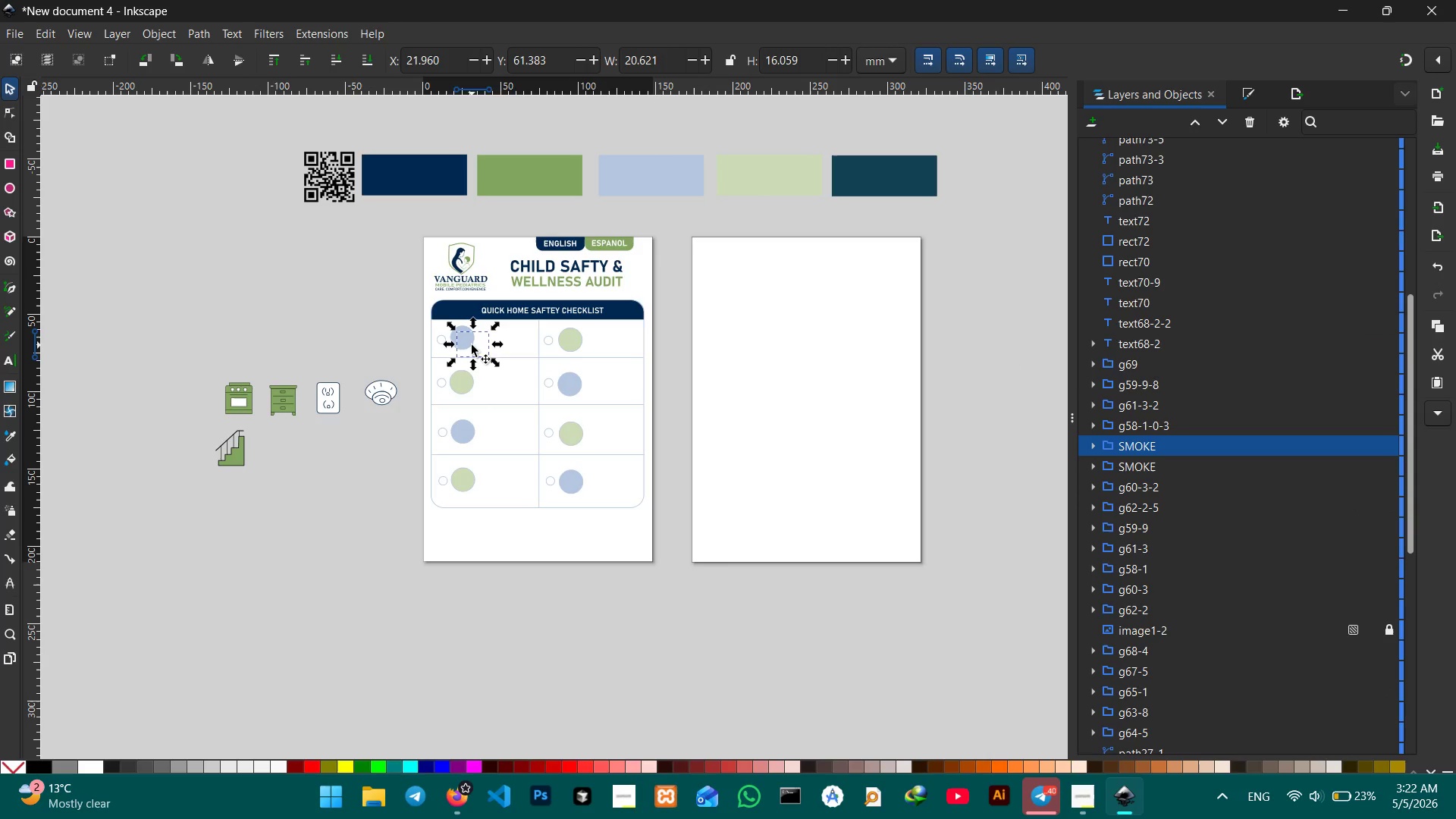 
left_click_drag(start_coordinate=[475, 344], to_coordinate=[531, 356])
 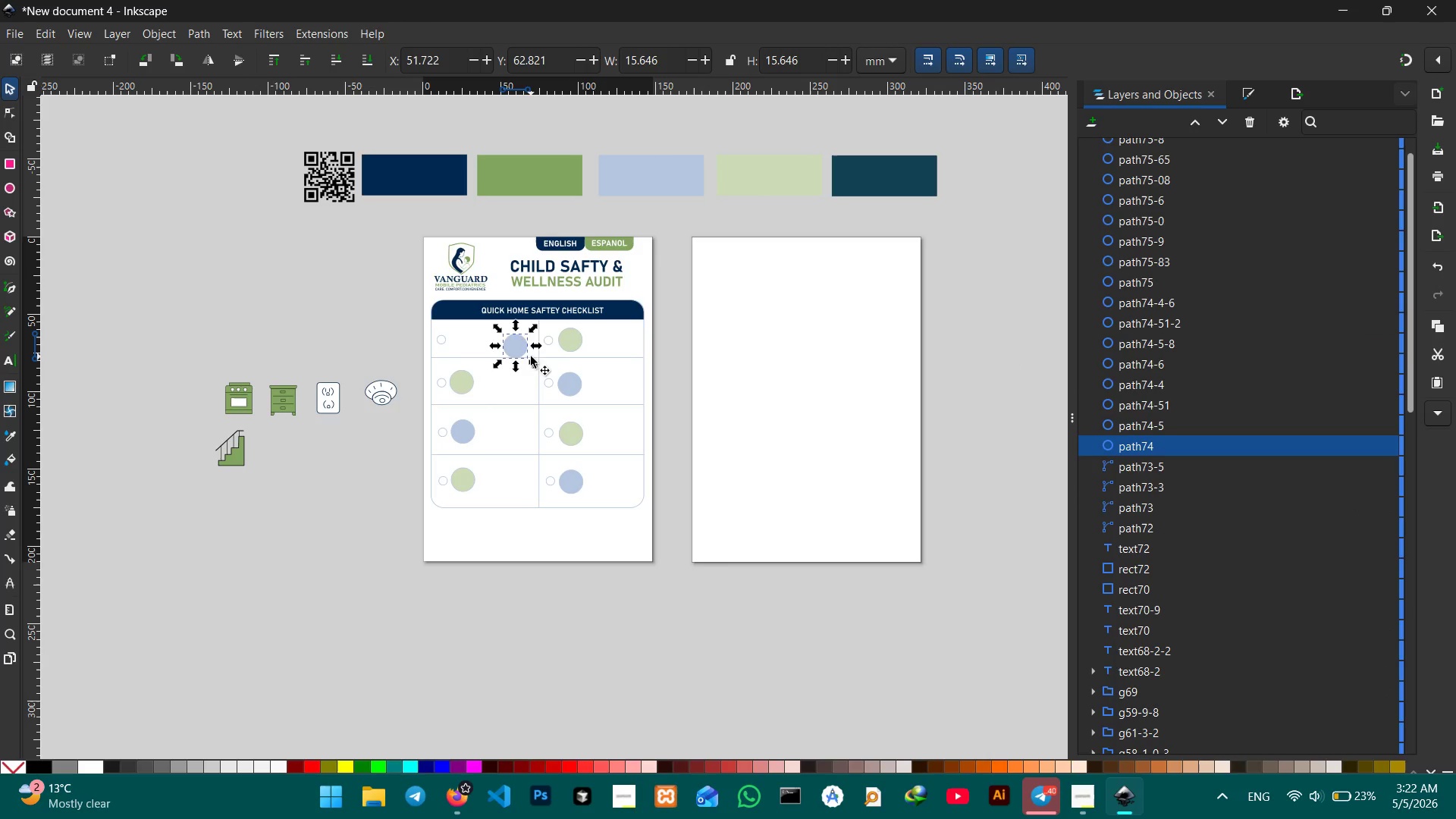 
key(Control+Z)
 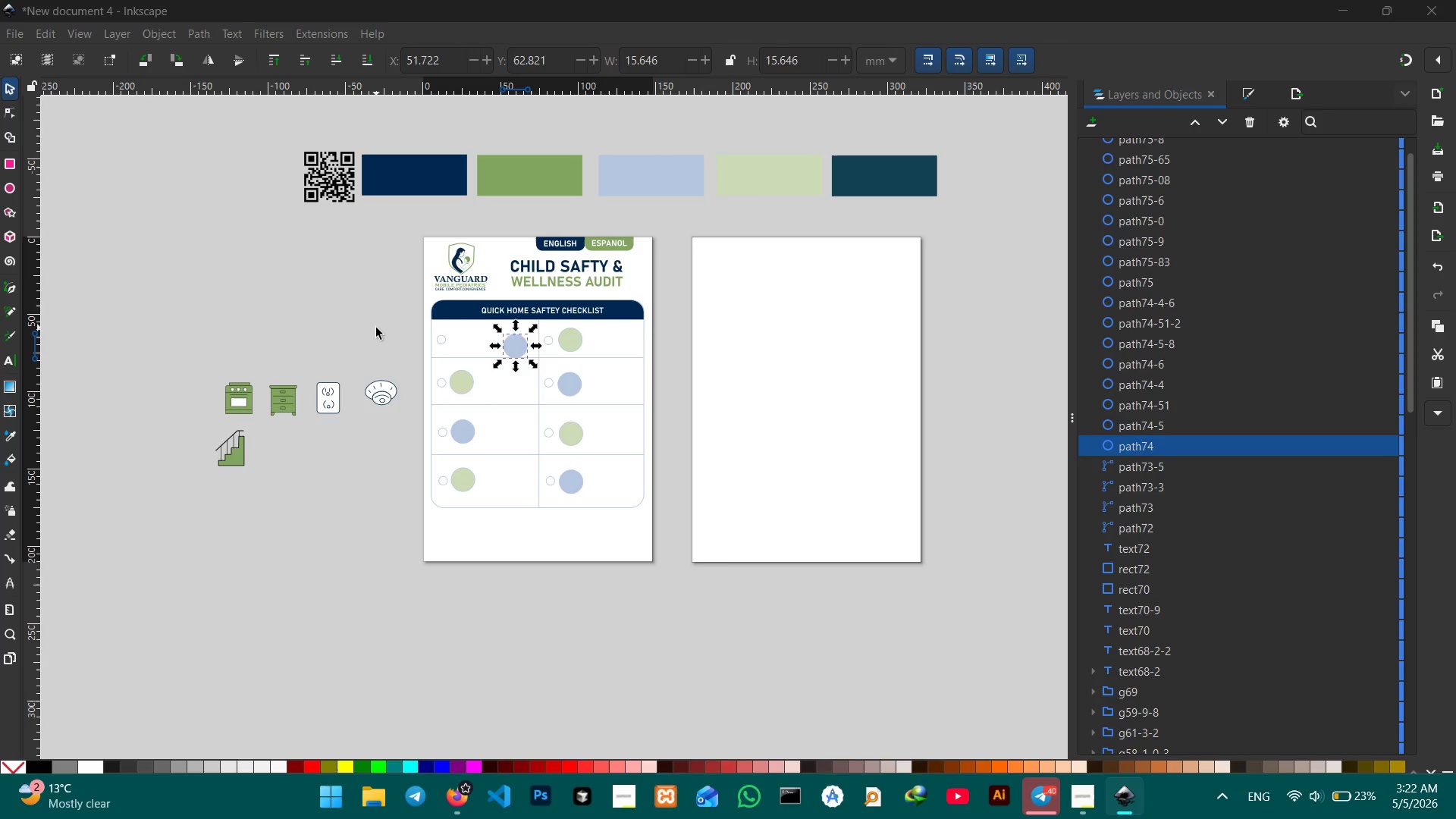 
key(Control+Z)
 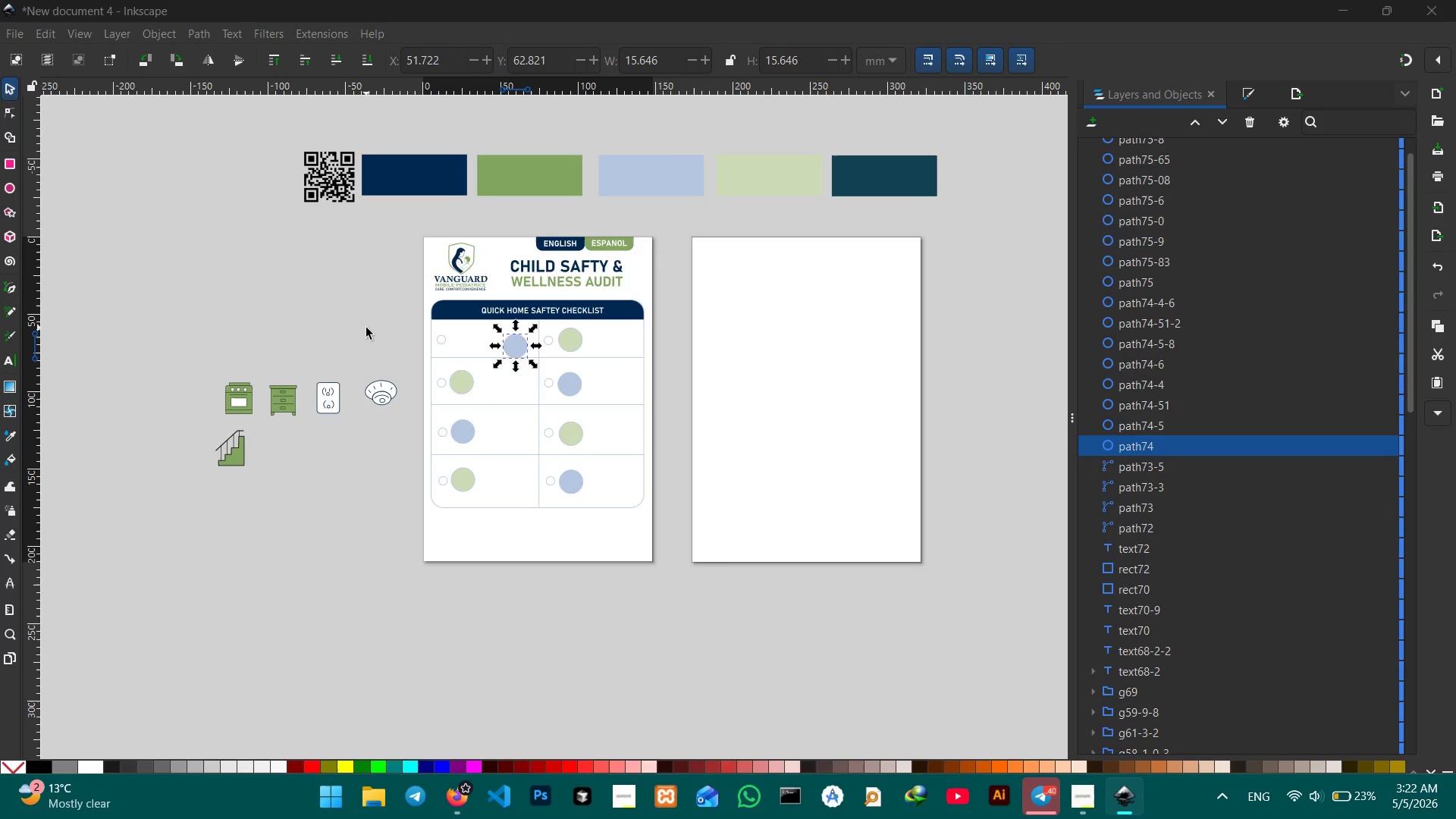 
left_click([366, 328])
 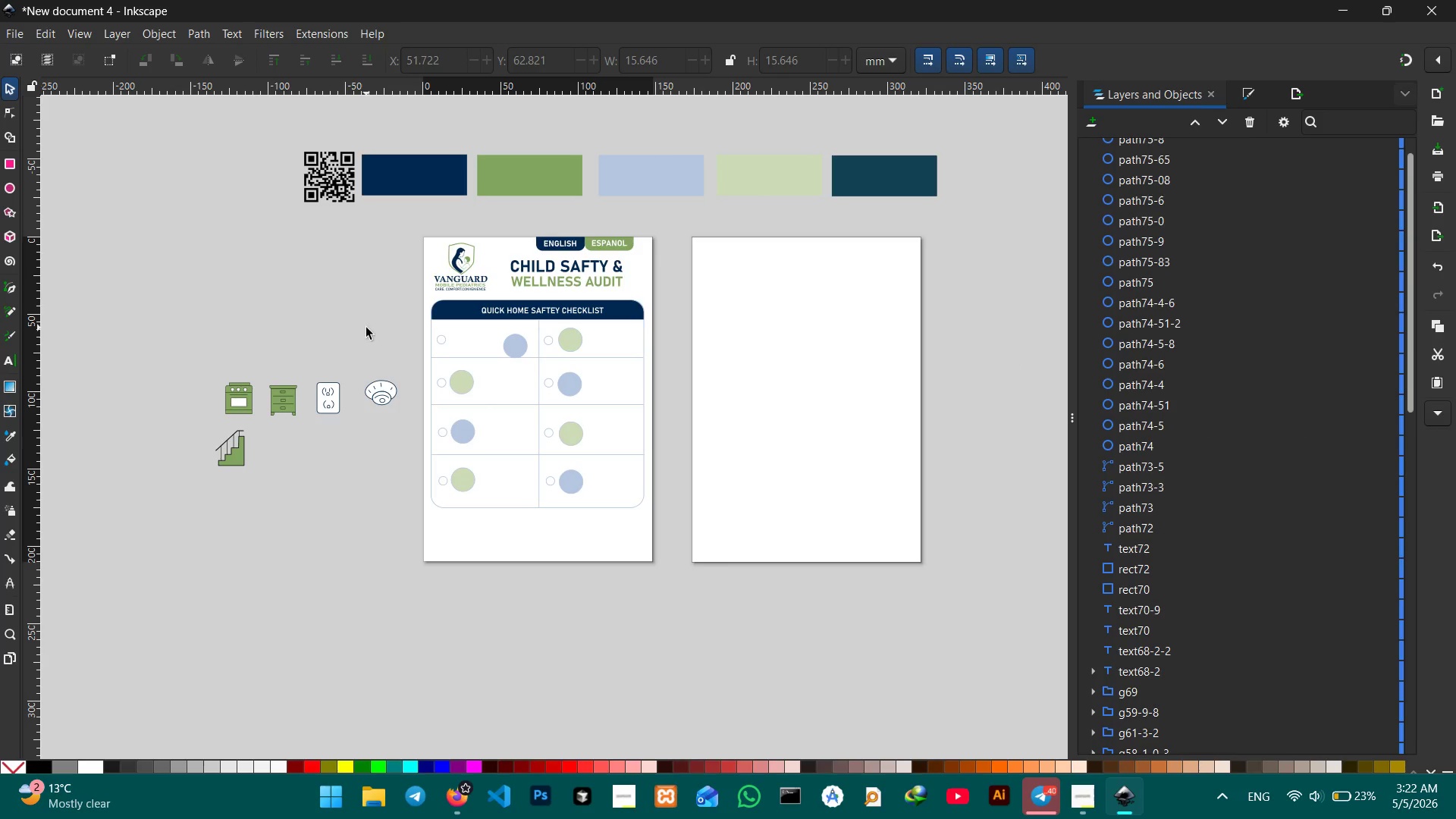 
key(Control+Z)
 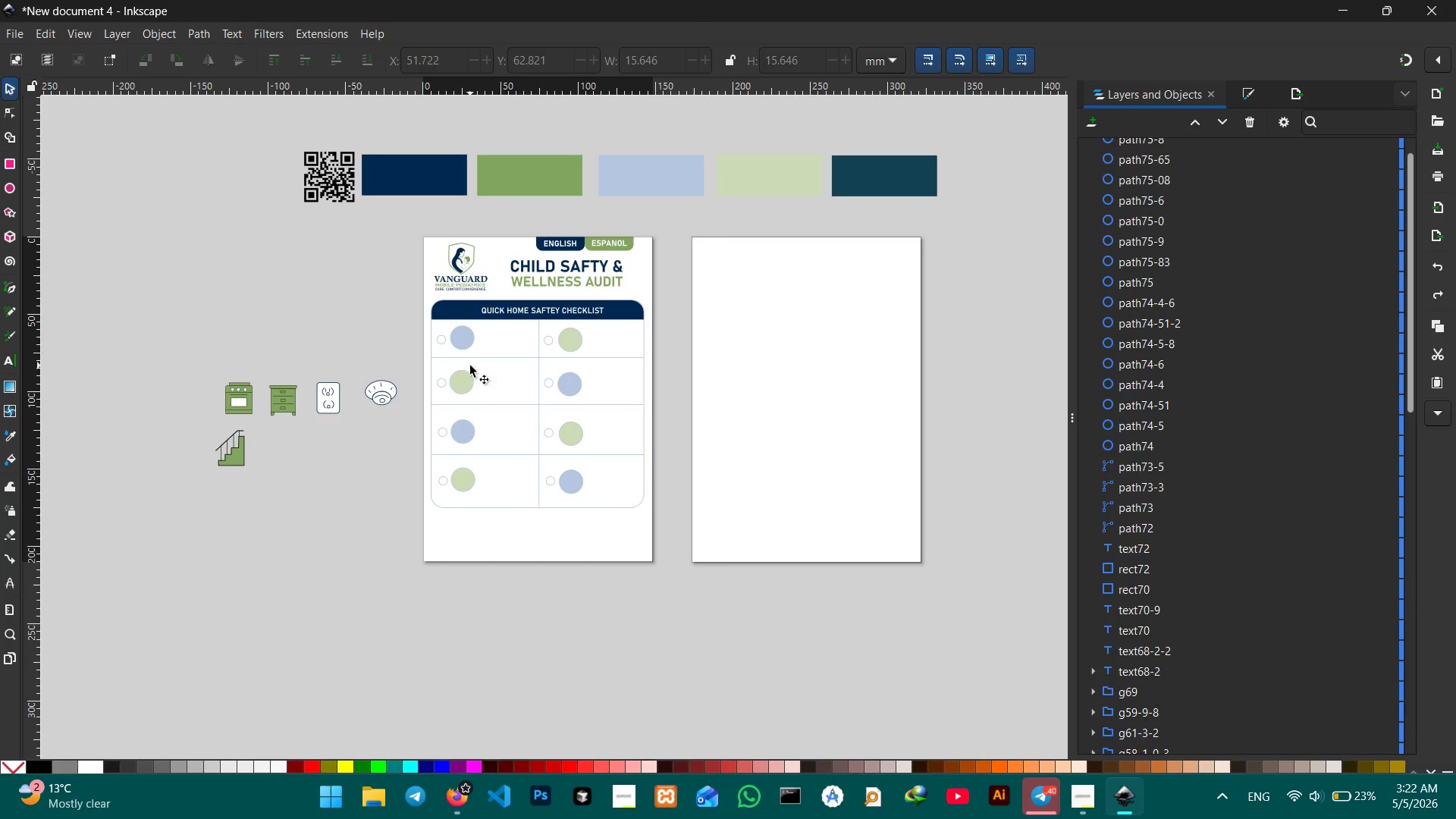 
key(Control+Z)
 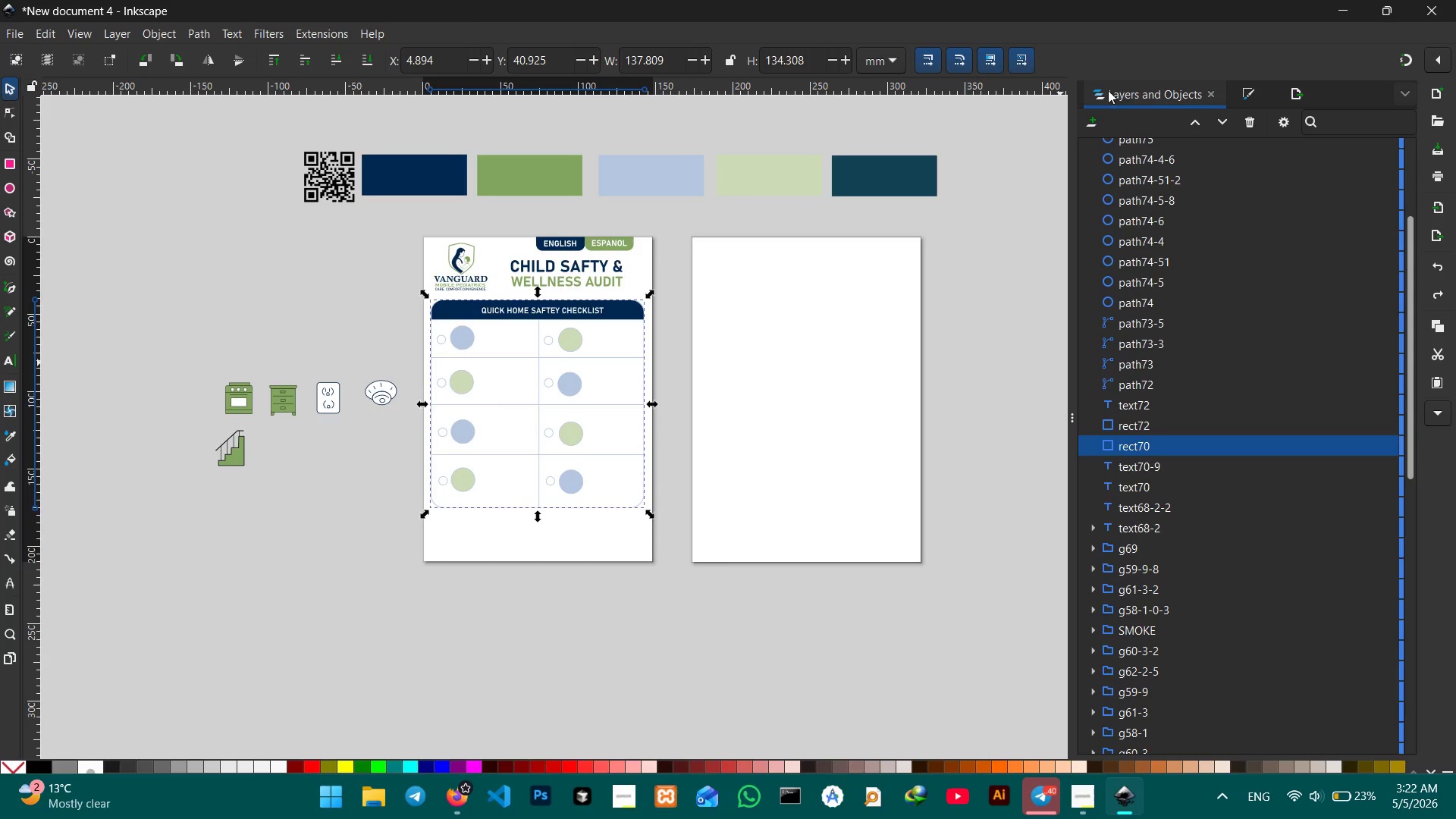 
left_click([1107, 90])
 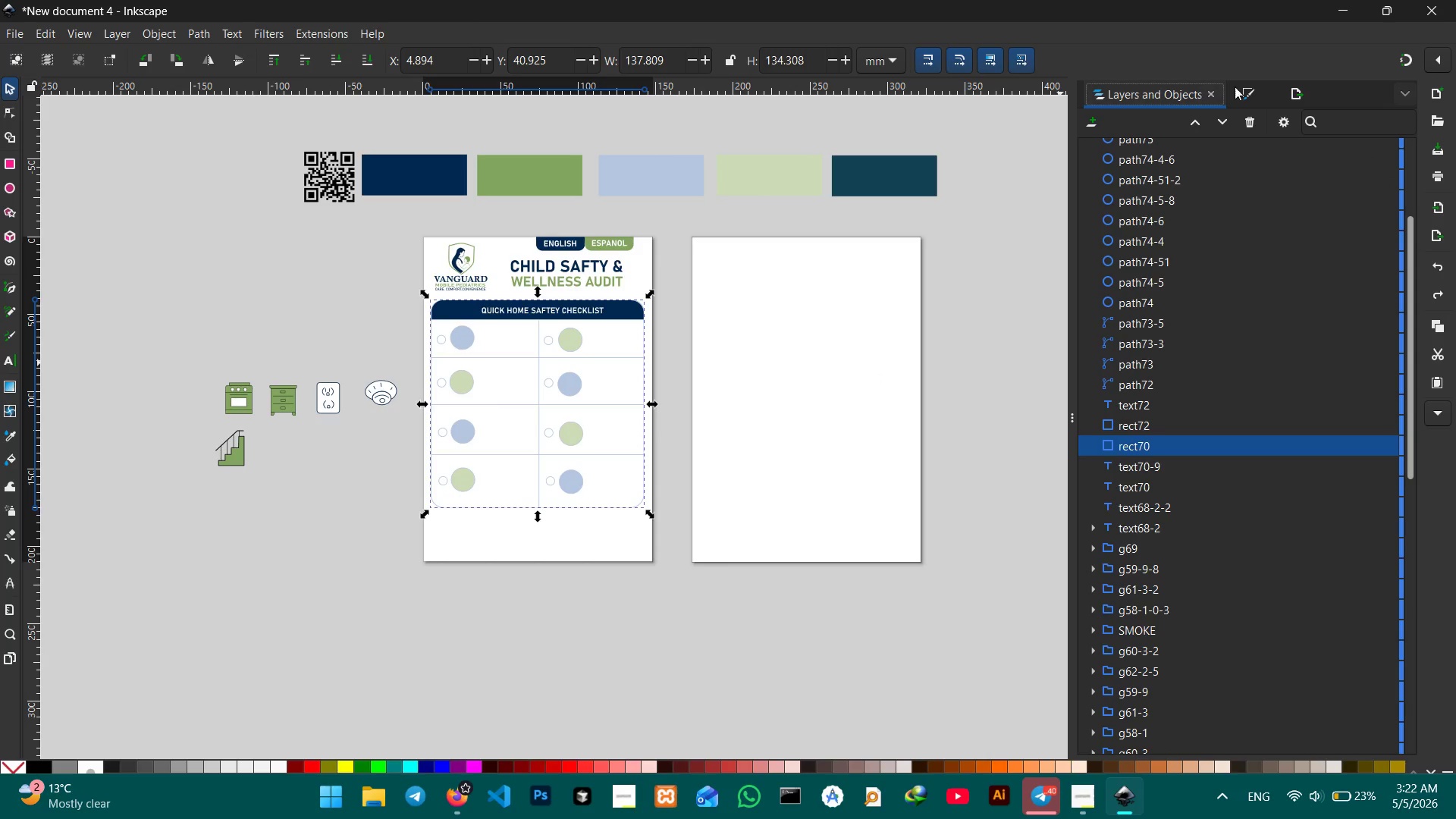 
left_click([1252, 86])
 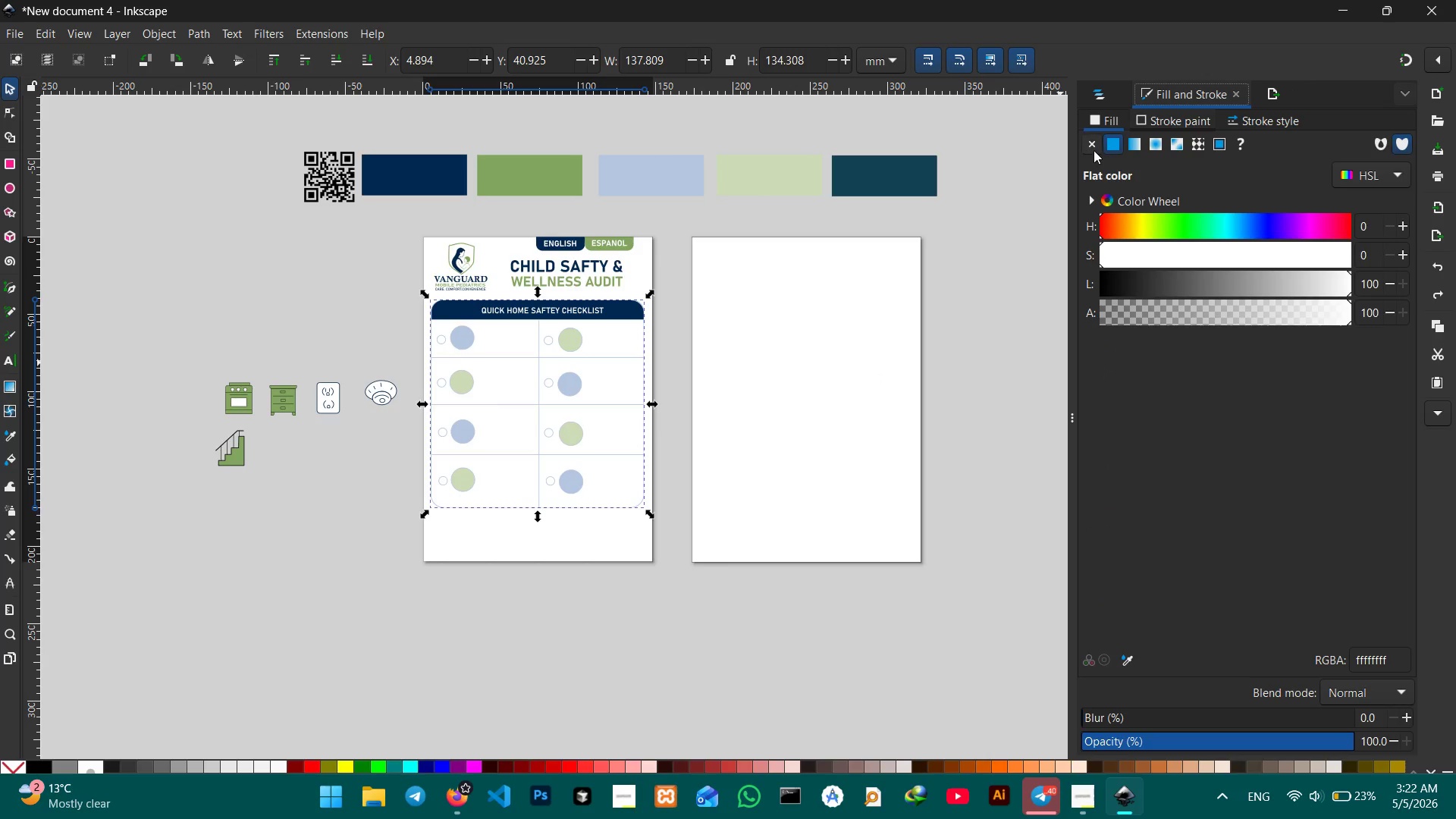 
left_click([1096, 149])
 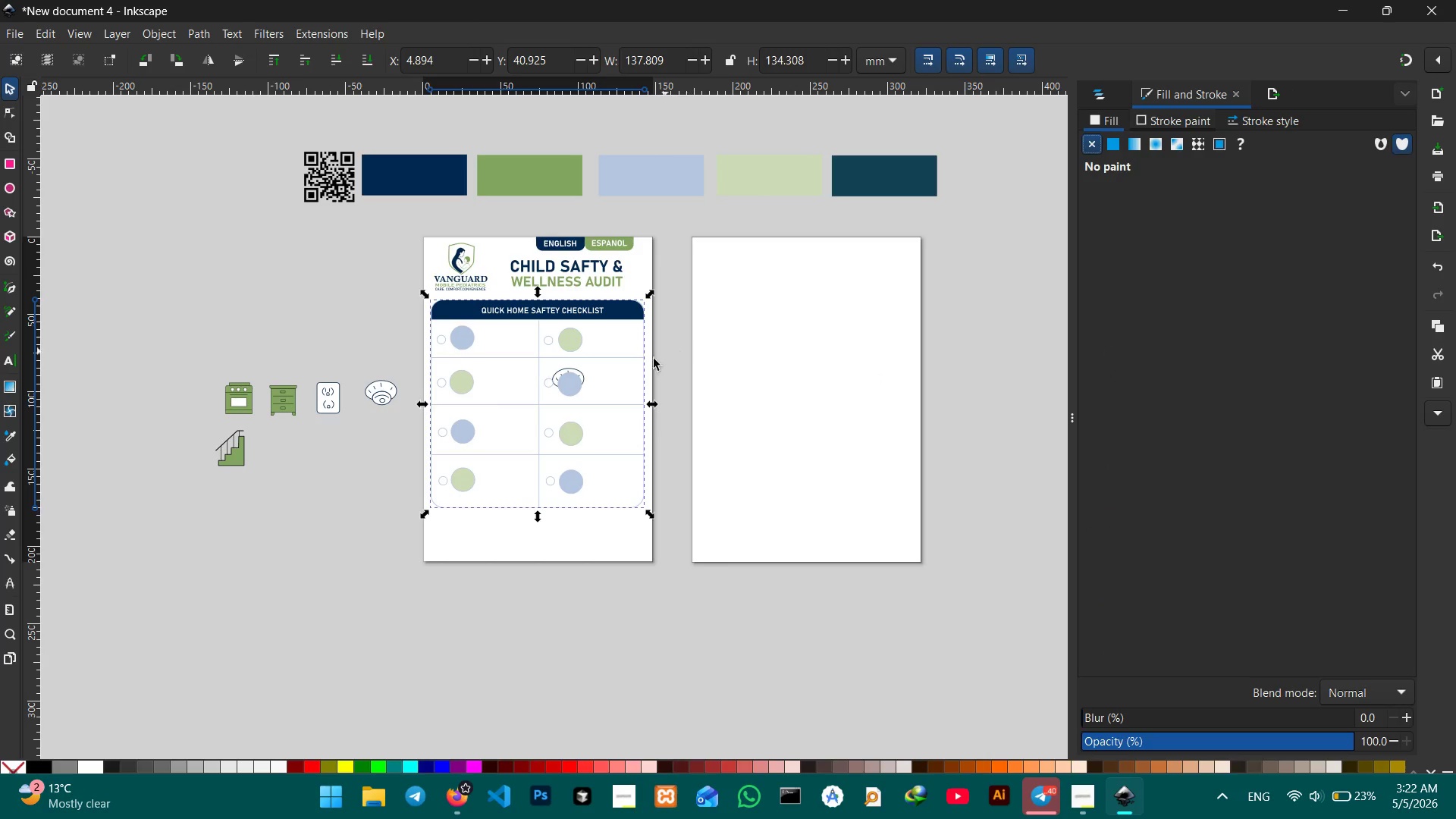 
left_click([669, 359])
 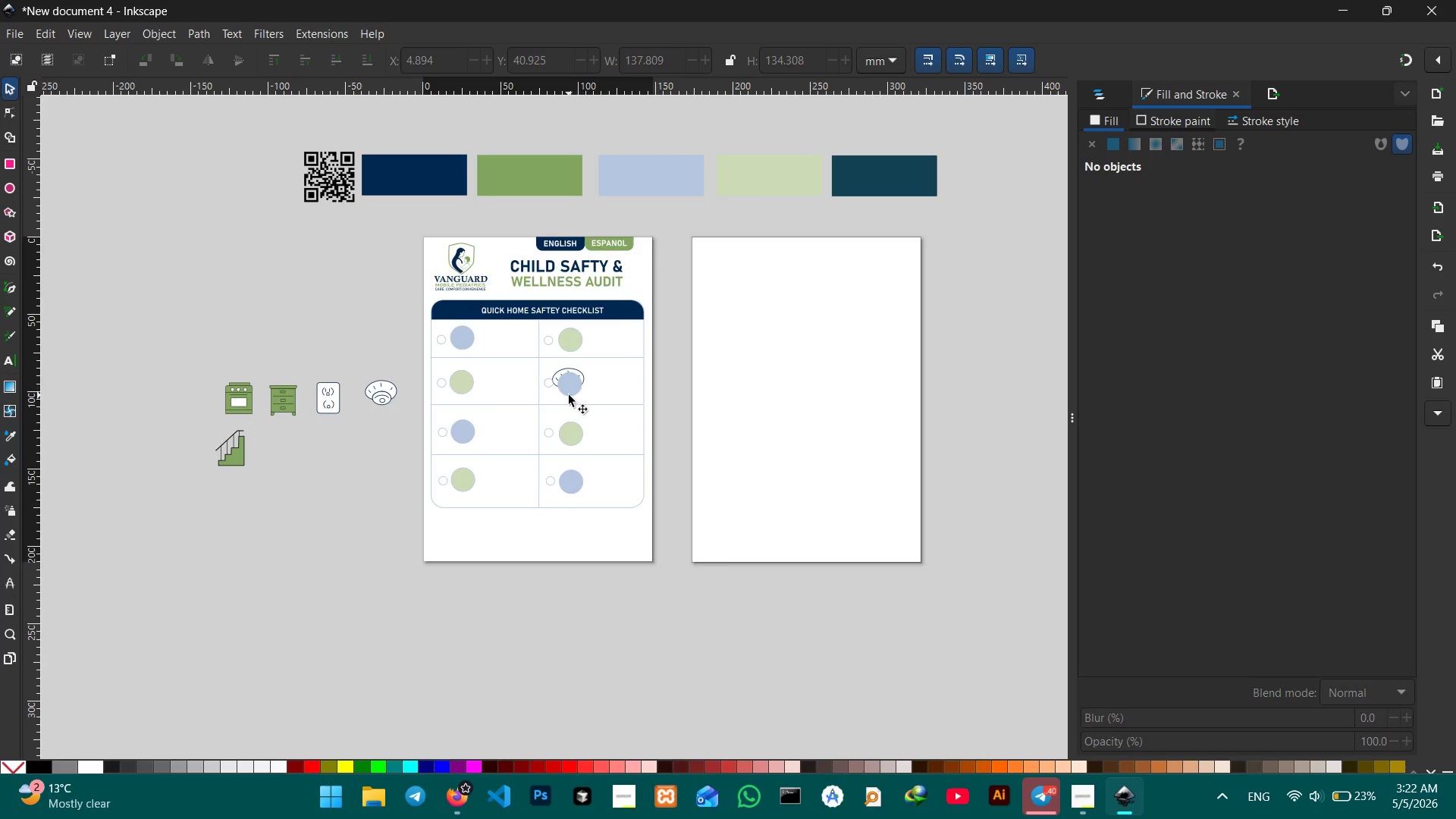 
left_click([571, 393])
 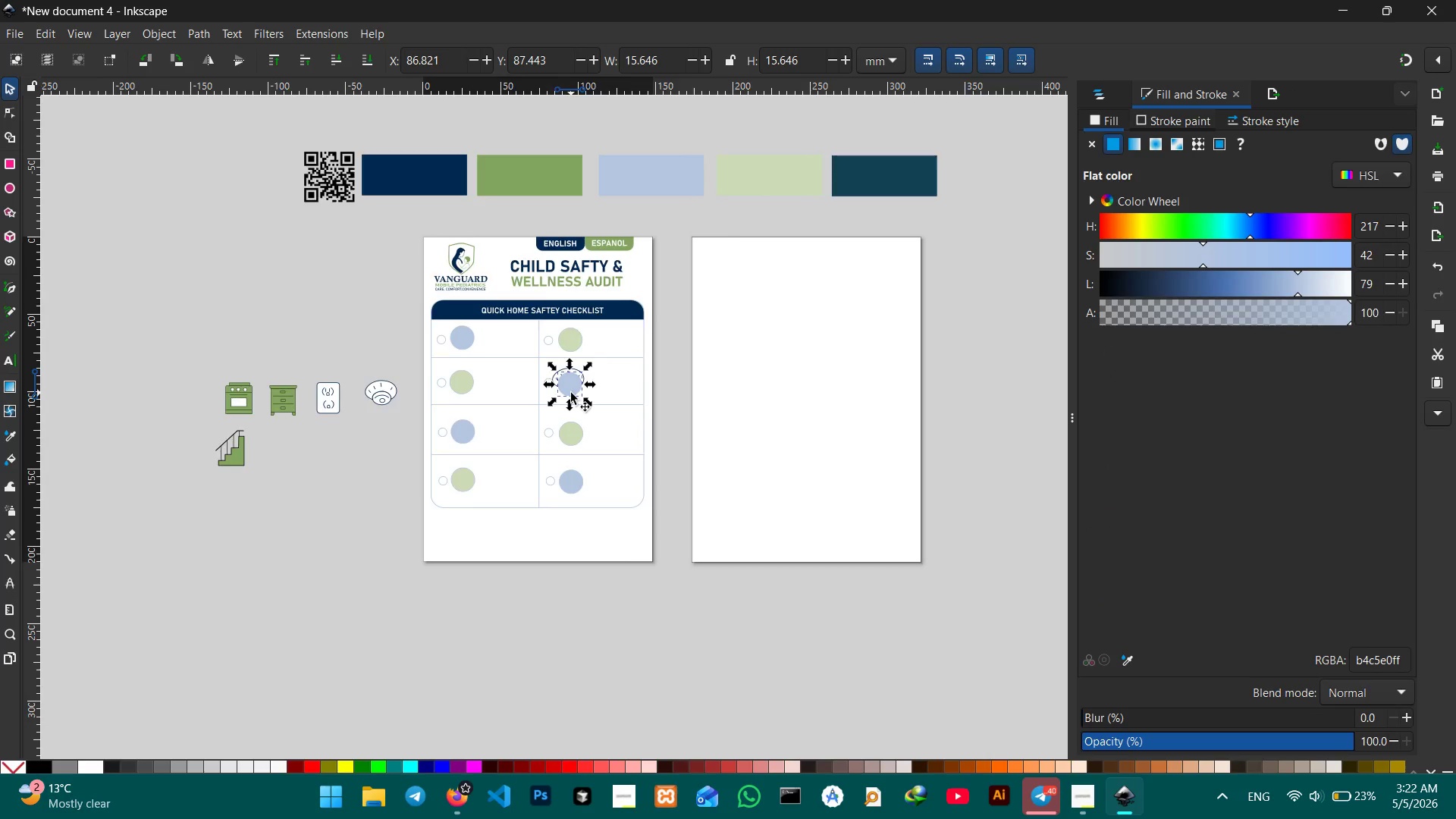 
key(Control+ControlLeft)
 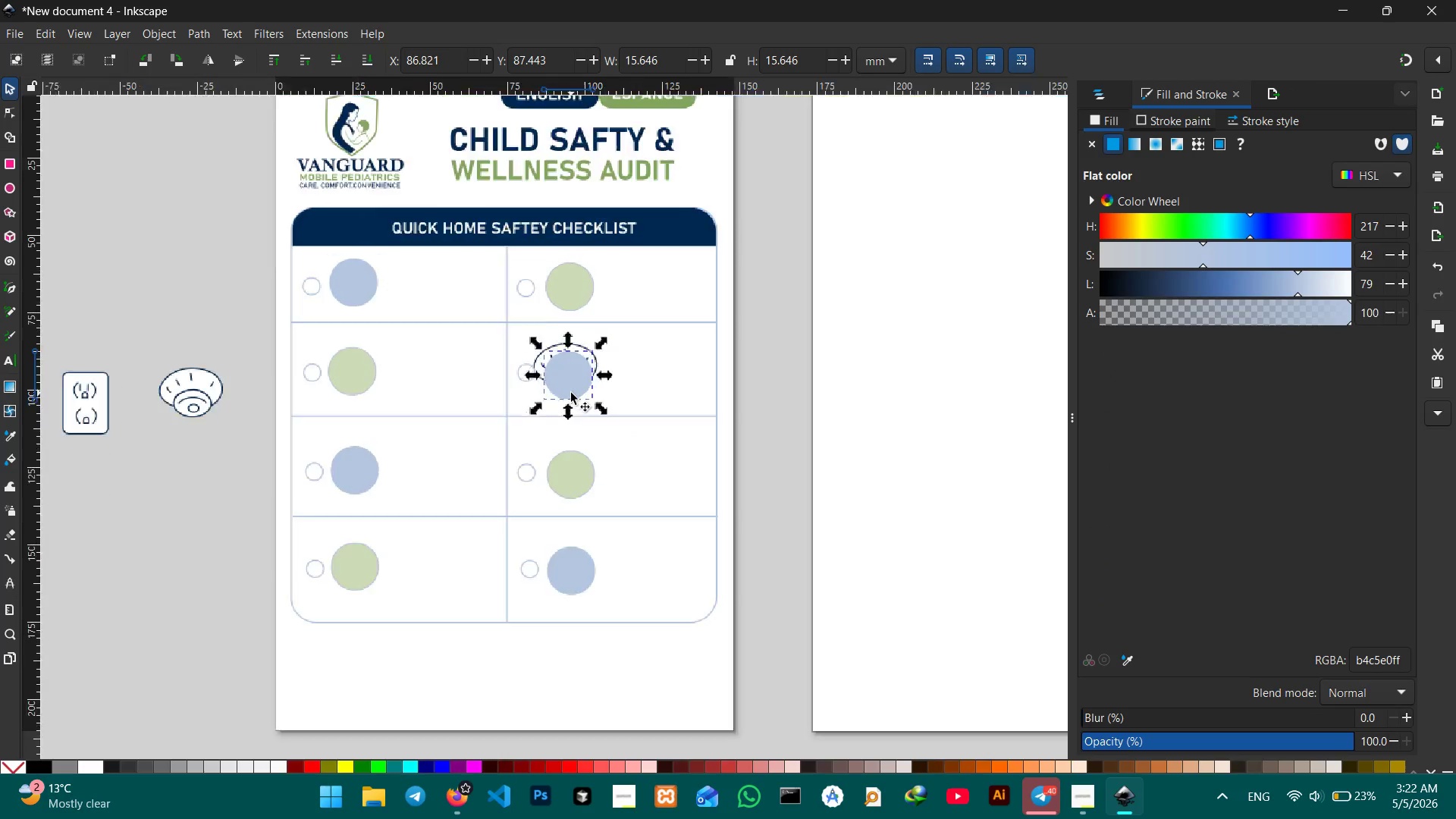 
key(Control+ControlLeft)
 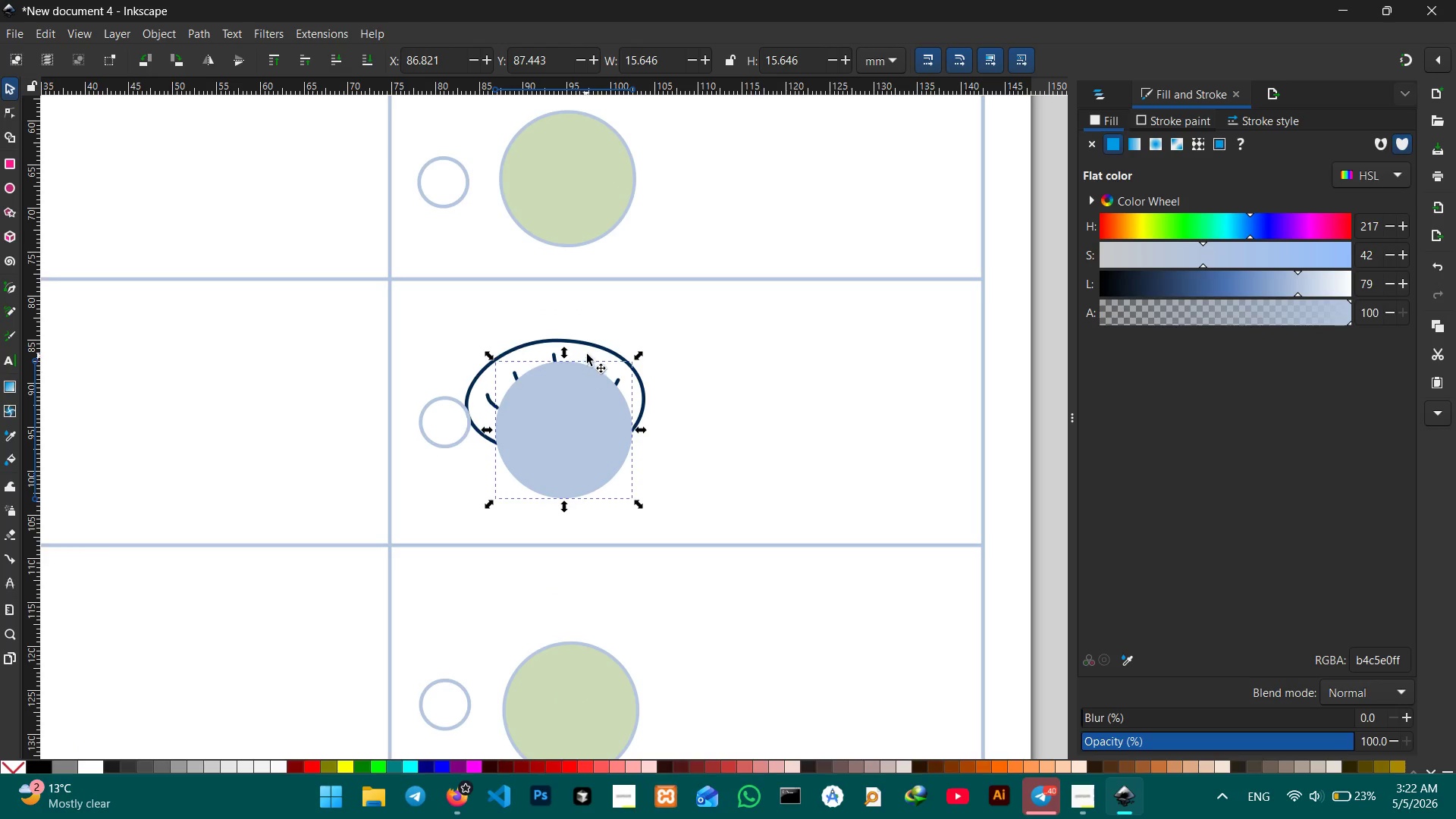 
scroll: coordinate [571, 393], scroll_direction: up, amount: 5.0
 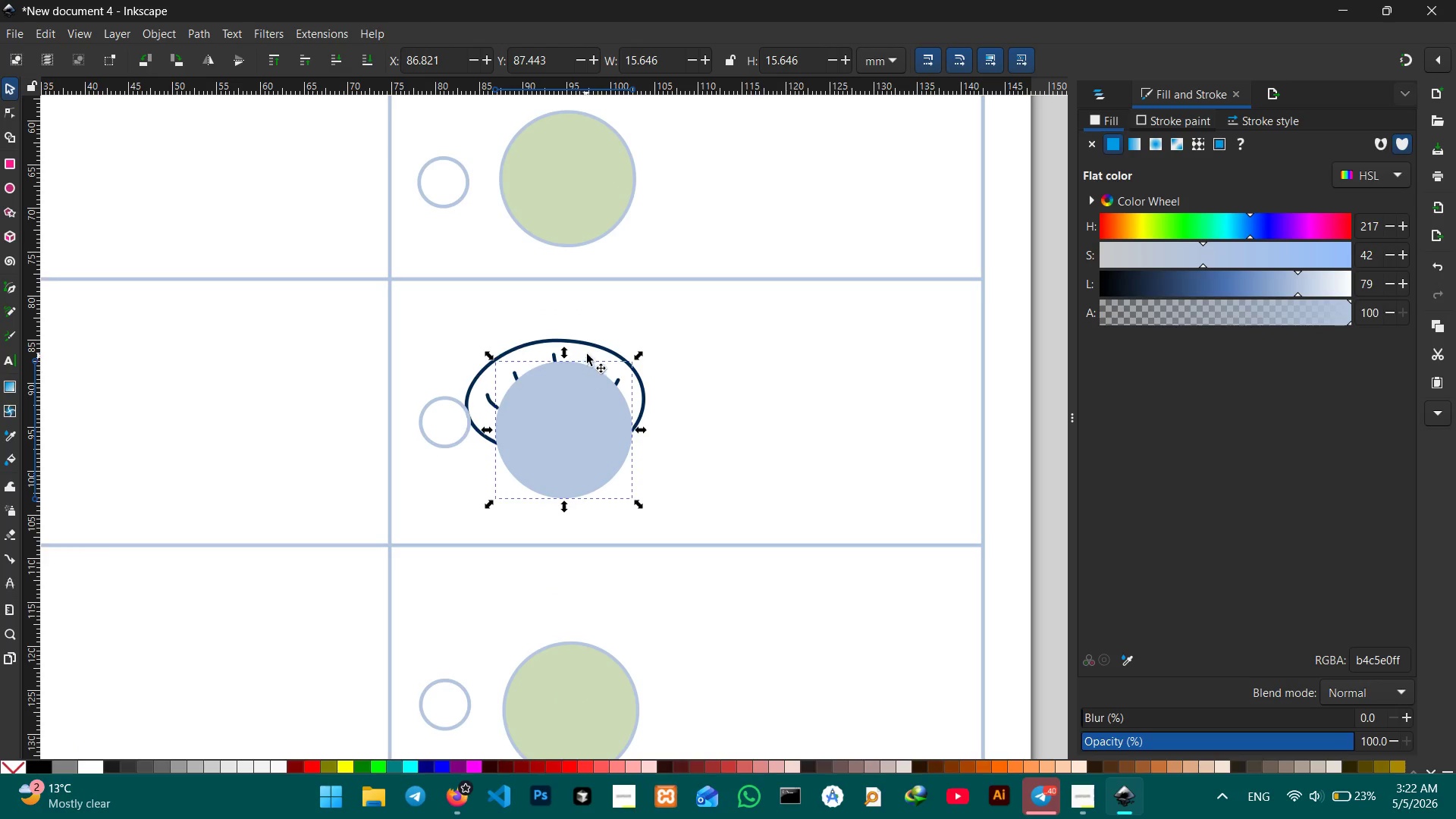 
left_click([589, 344])
 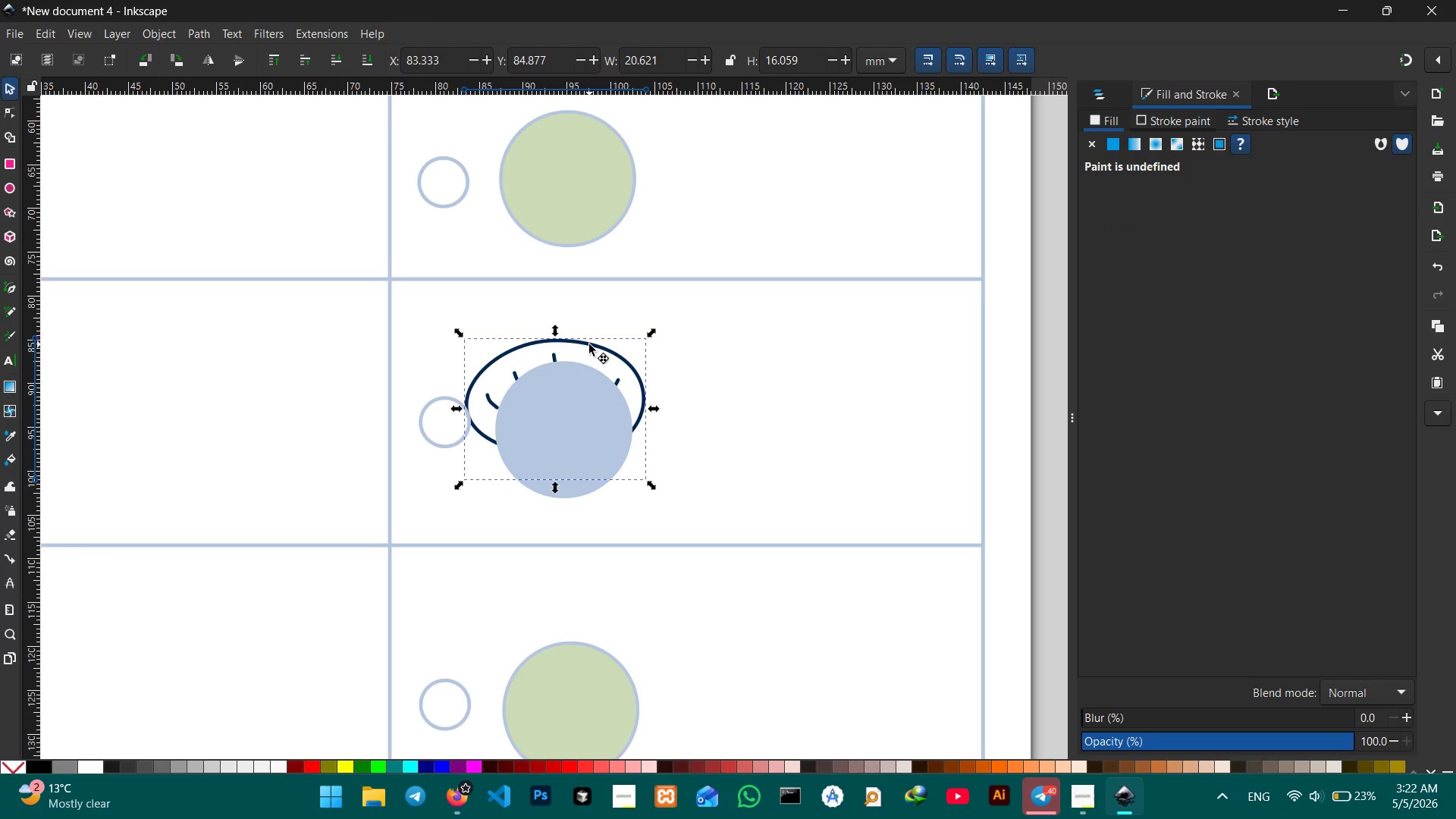 
left_click_drag(start_coordinate=[589, 344], to_coordinate=[773, 361])
 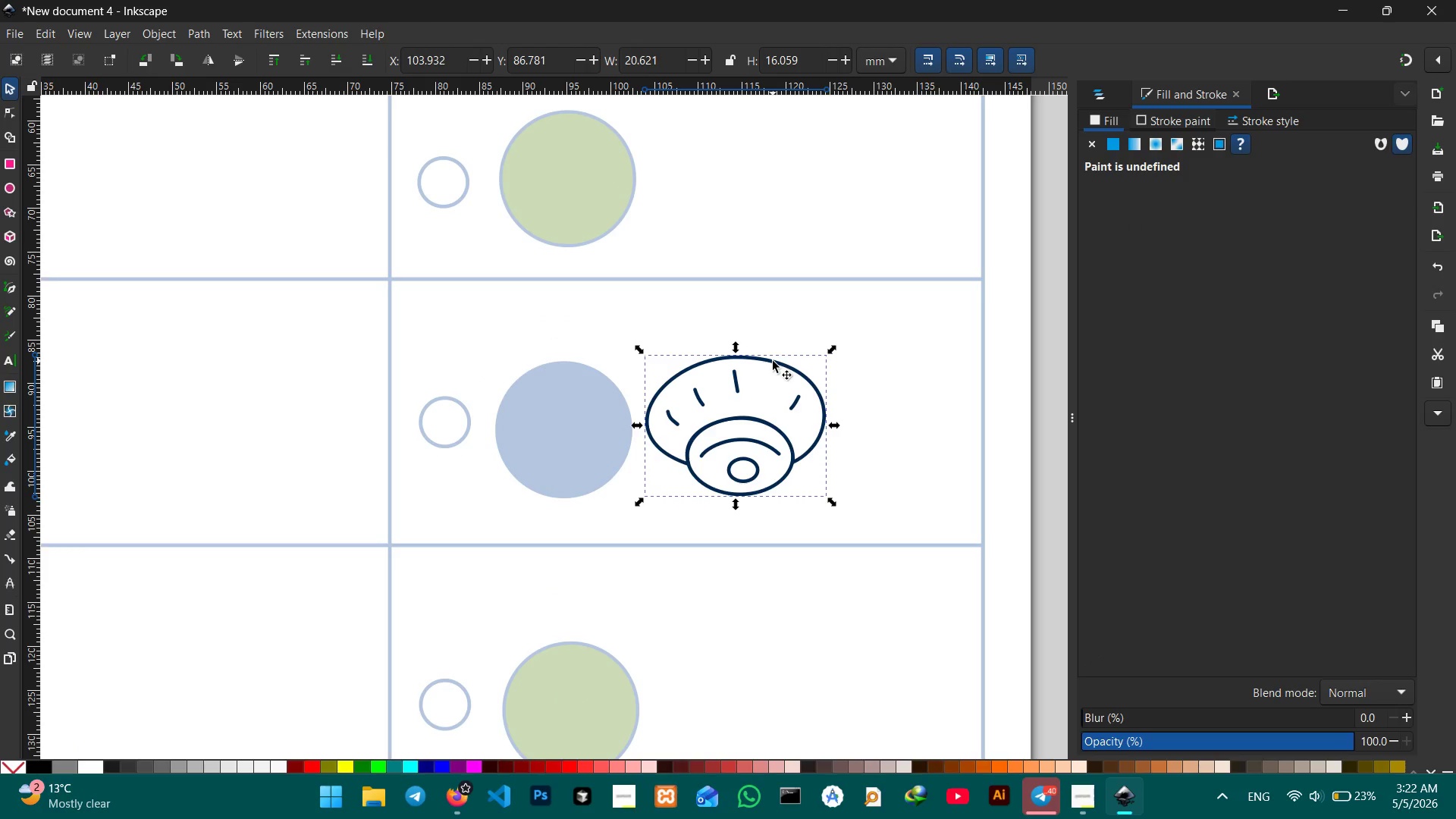 
key(Control+X)
 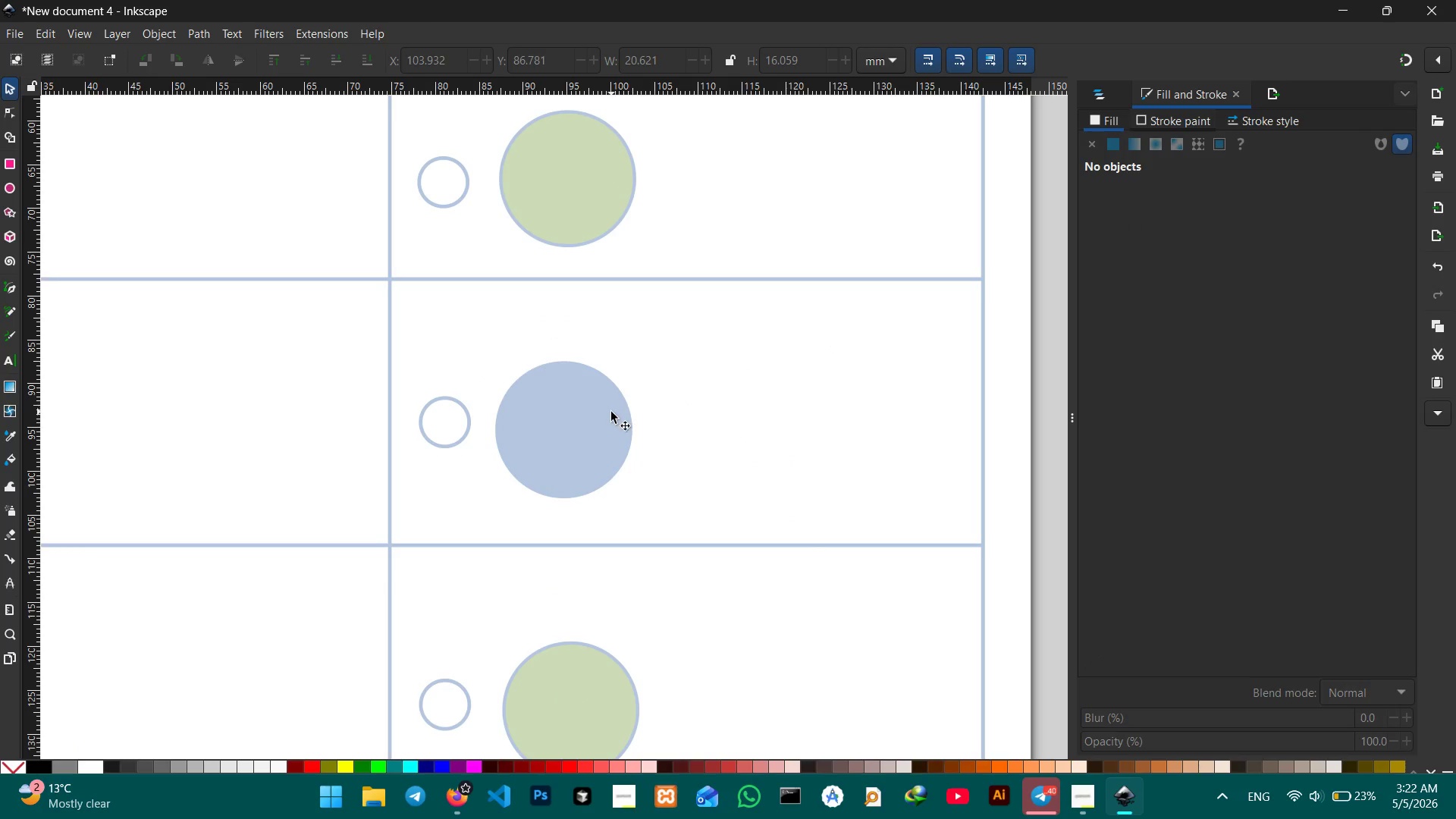 
key(Control+V)
 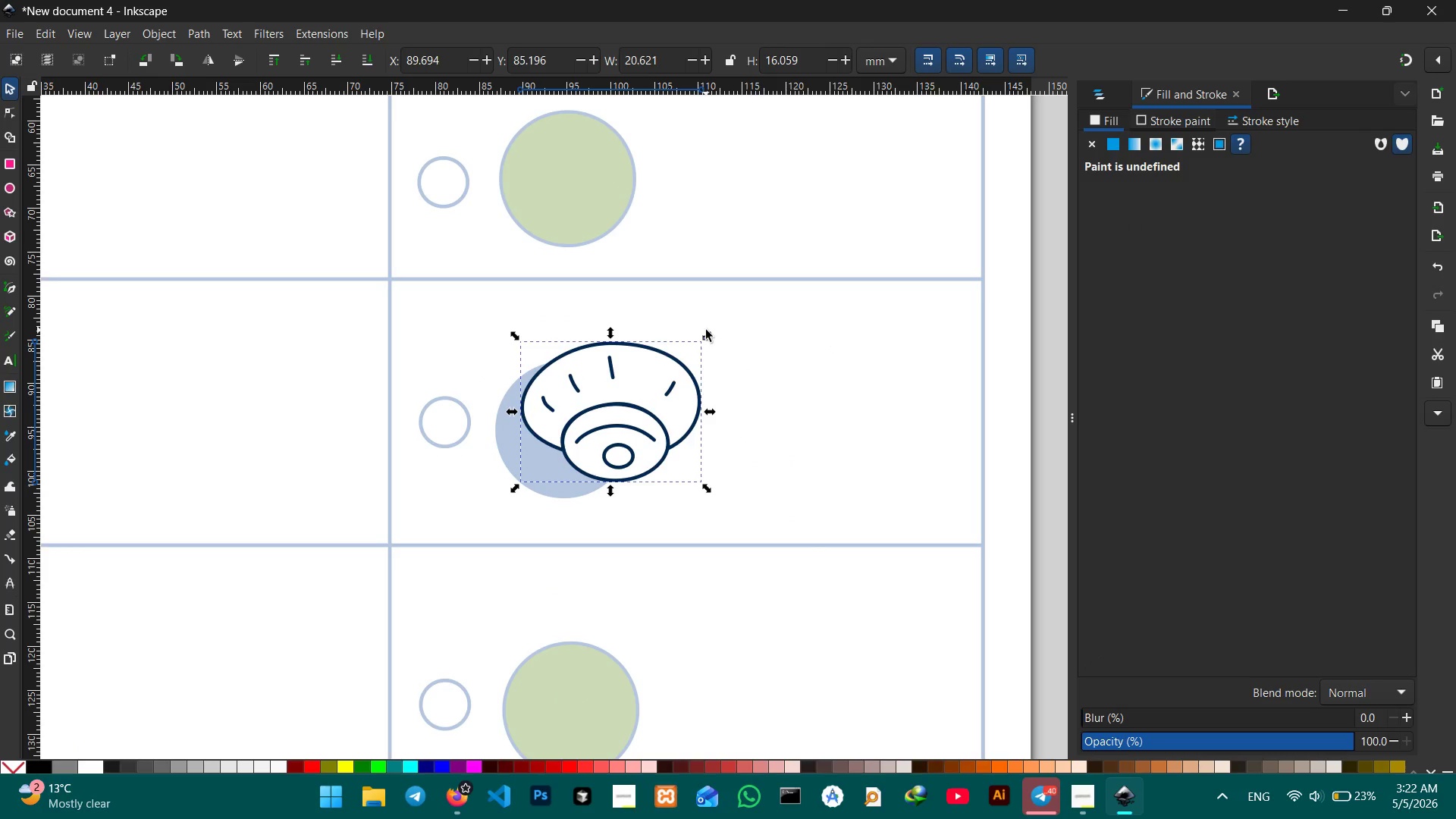 
left_click_drag(start_coordinate=[706, 332], to_coordinate=[639, 368])
 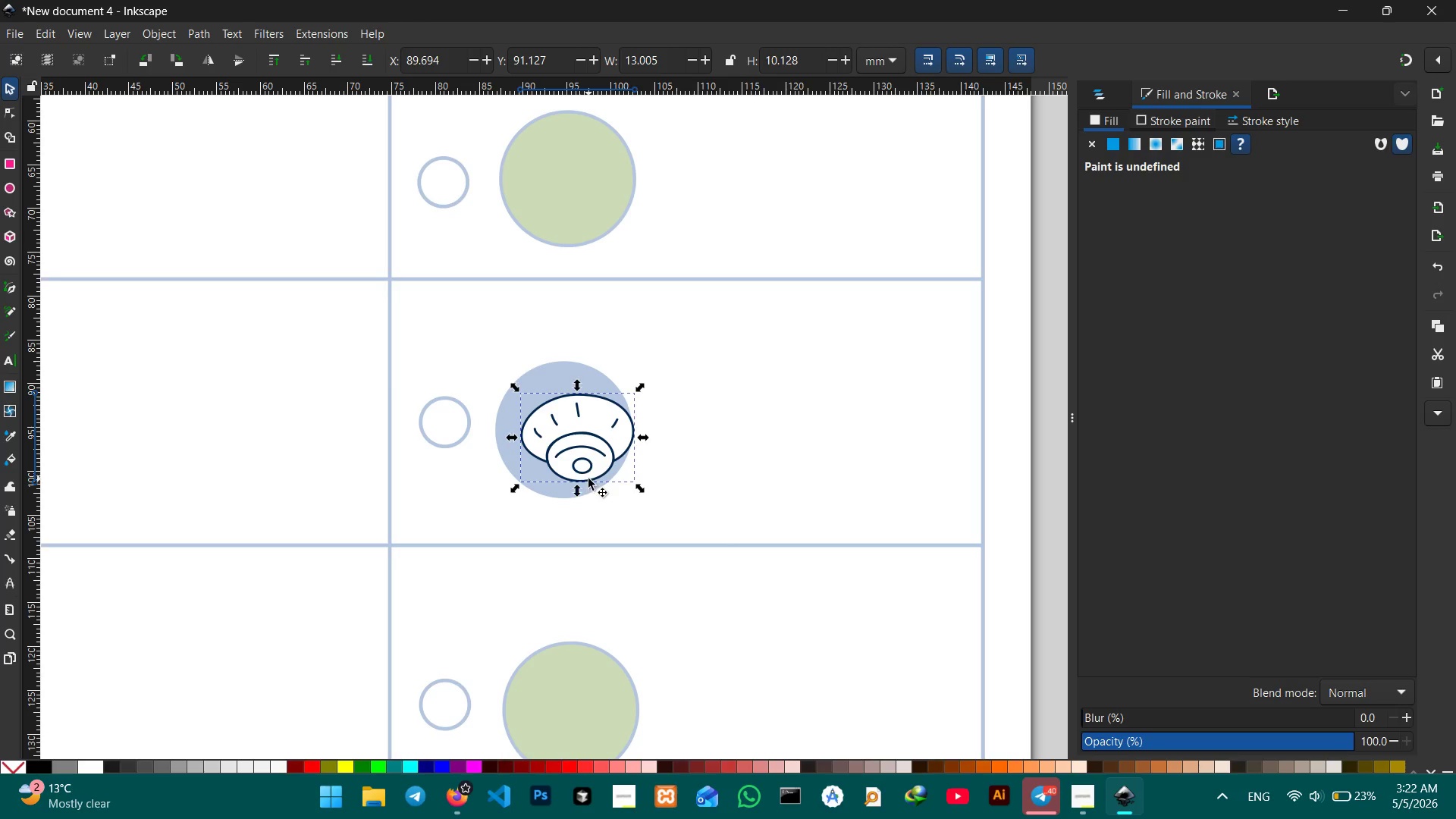 
hold_key(key=ControlLeft, duration=1.8)
 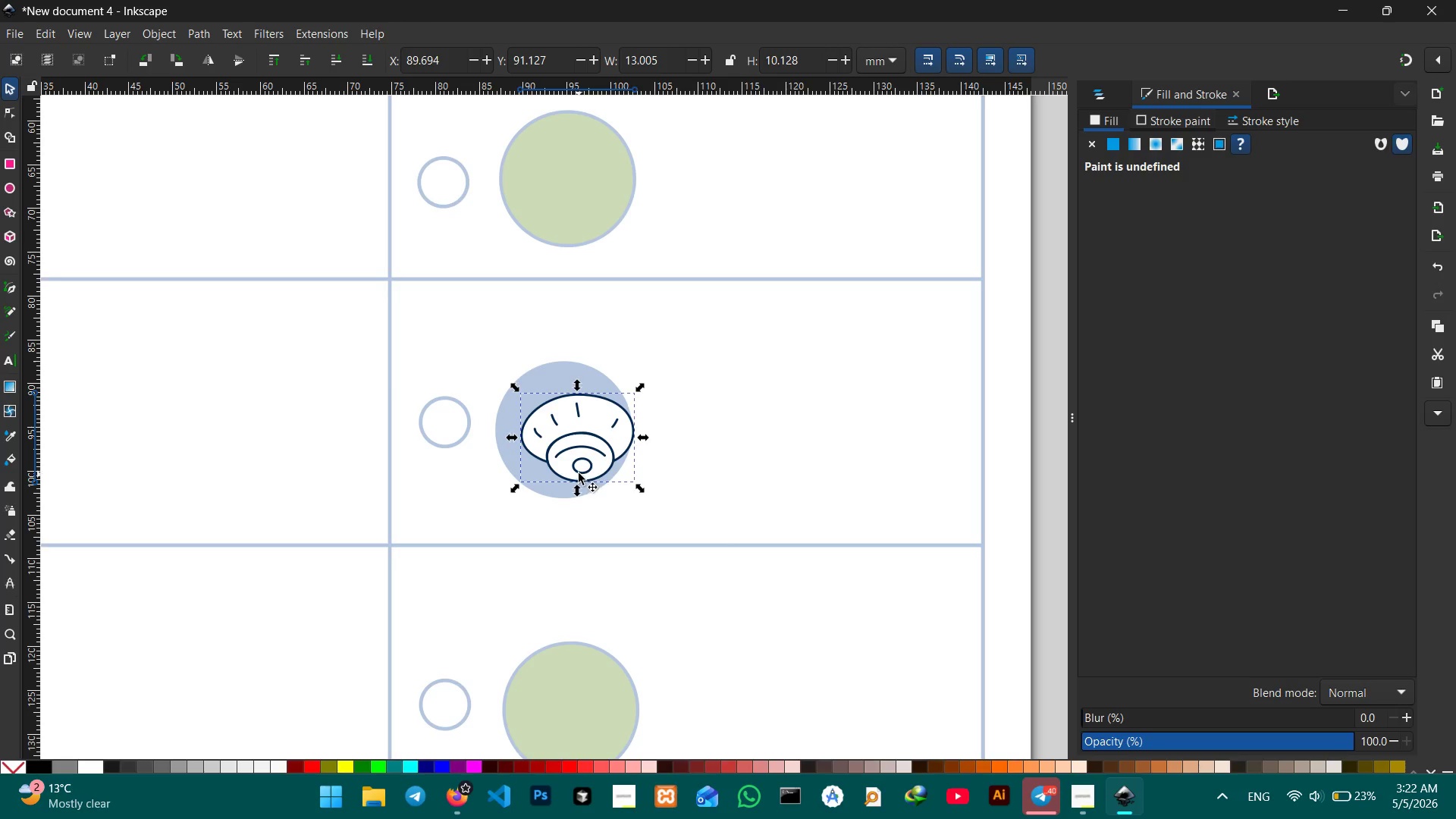 
left_click_drag(start_coordinate=[593, 462], to_coordinate=[575, 457])
 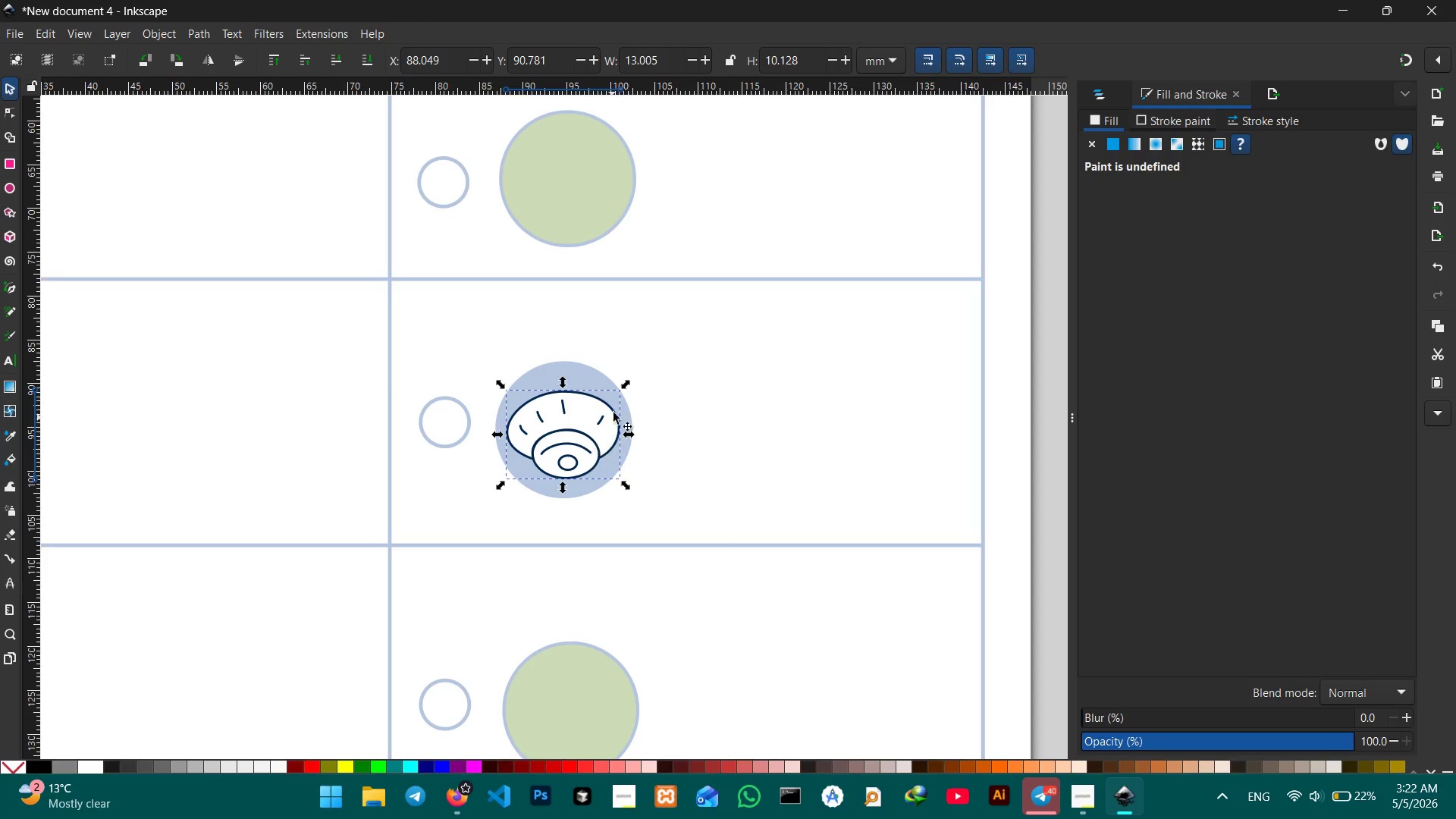 
hold_key(key=ControlLeft, duration=2.22)
left_click_drag(start_coordinate=[625, 384], to_coordinate=[613, 393])
 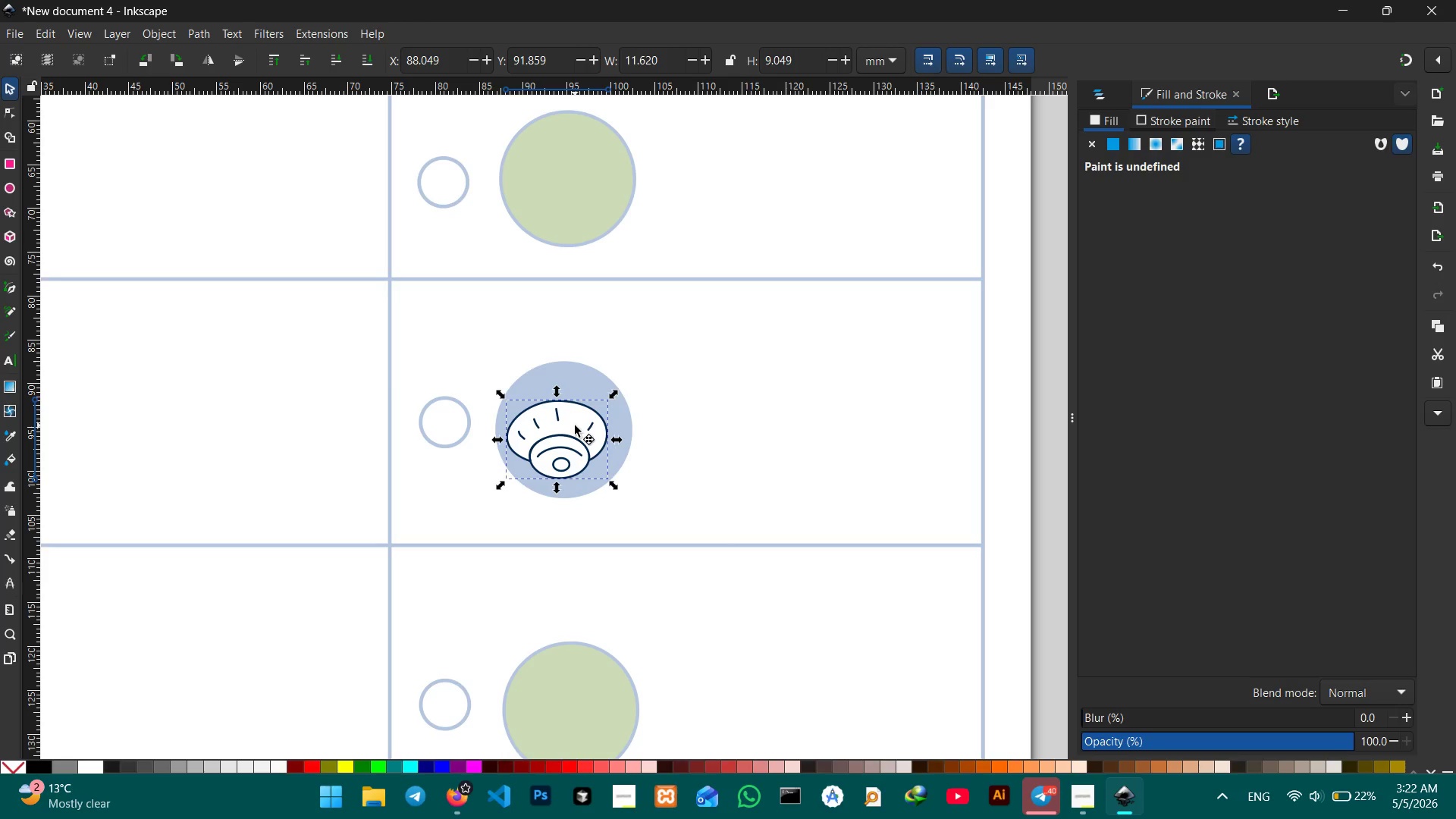 
left_click_drag(start_coordinate=[575, 425], to_coordinate=[582, 417])
 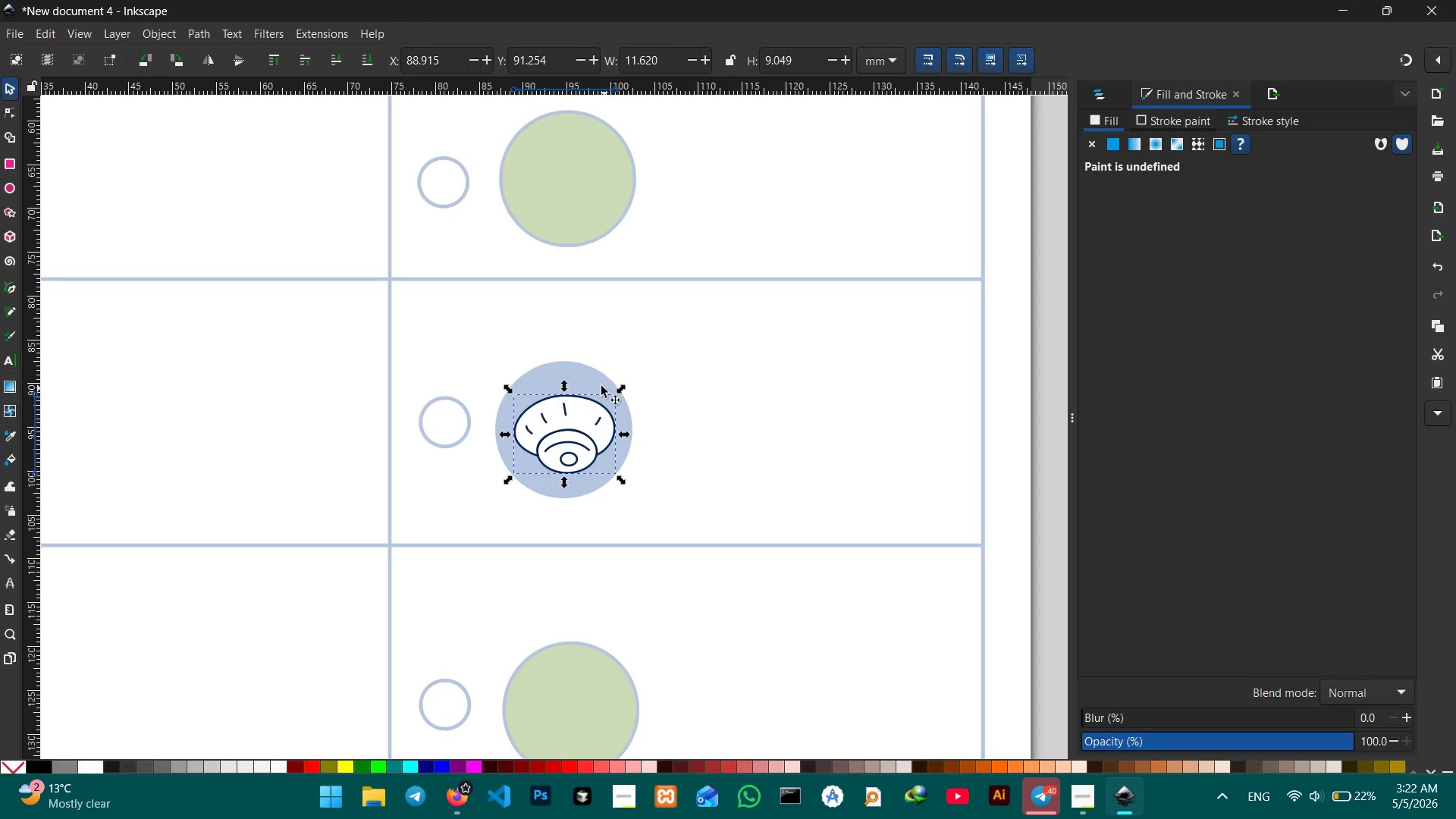 
hold_key(key=ControlLeft, duration=0.42)
scroll: coordinate [595, 383], scroll_direction: down, amount: 2.0
 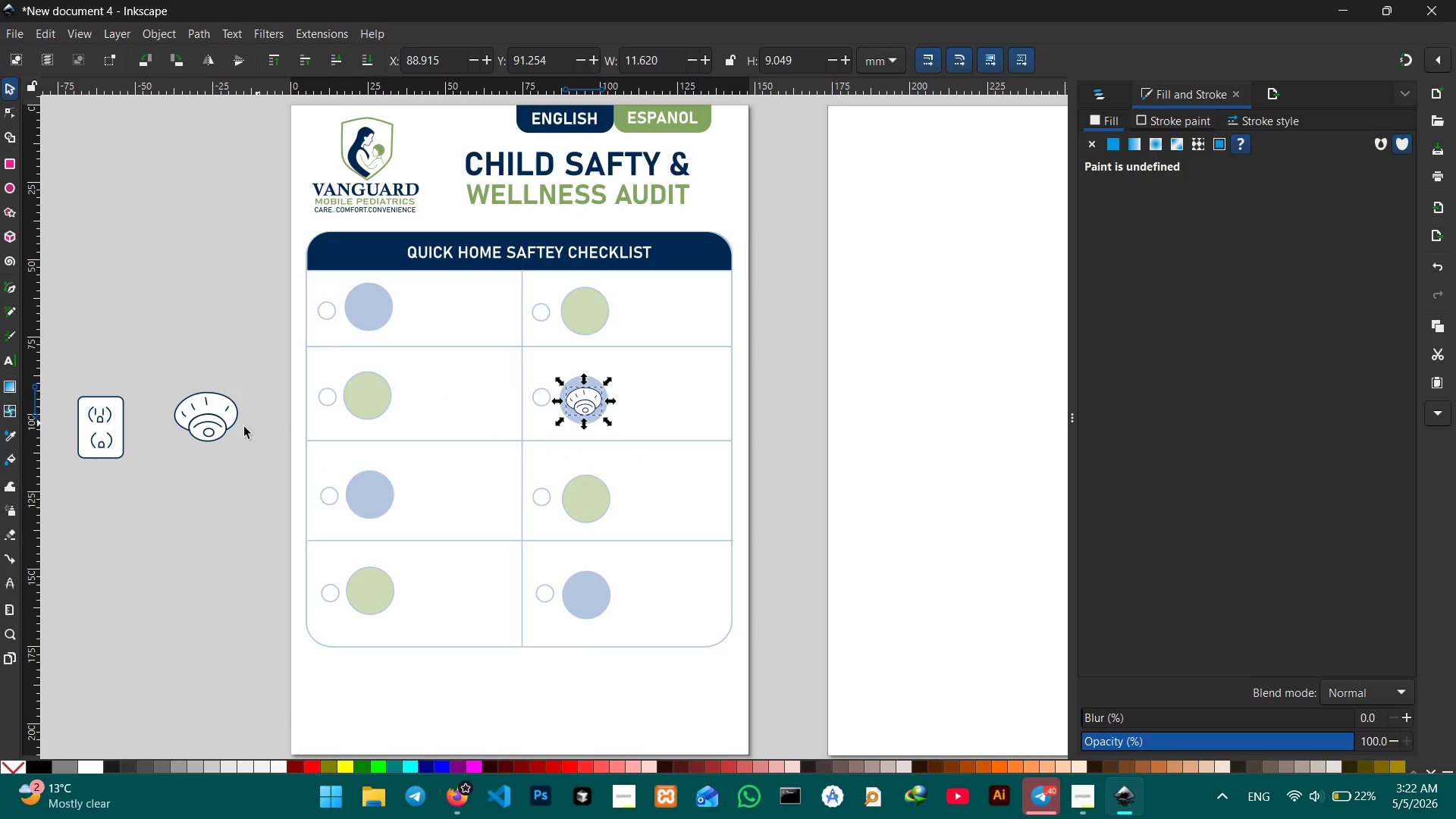 
left_click([97, 426])
 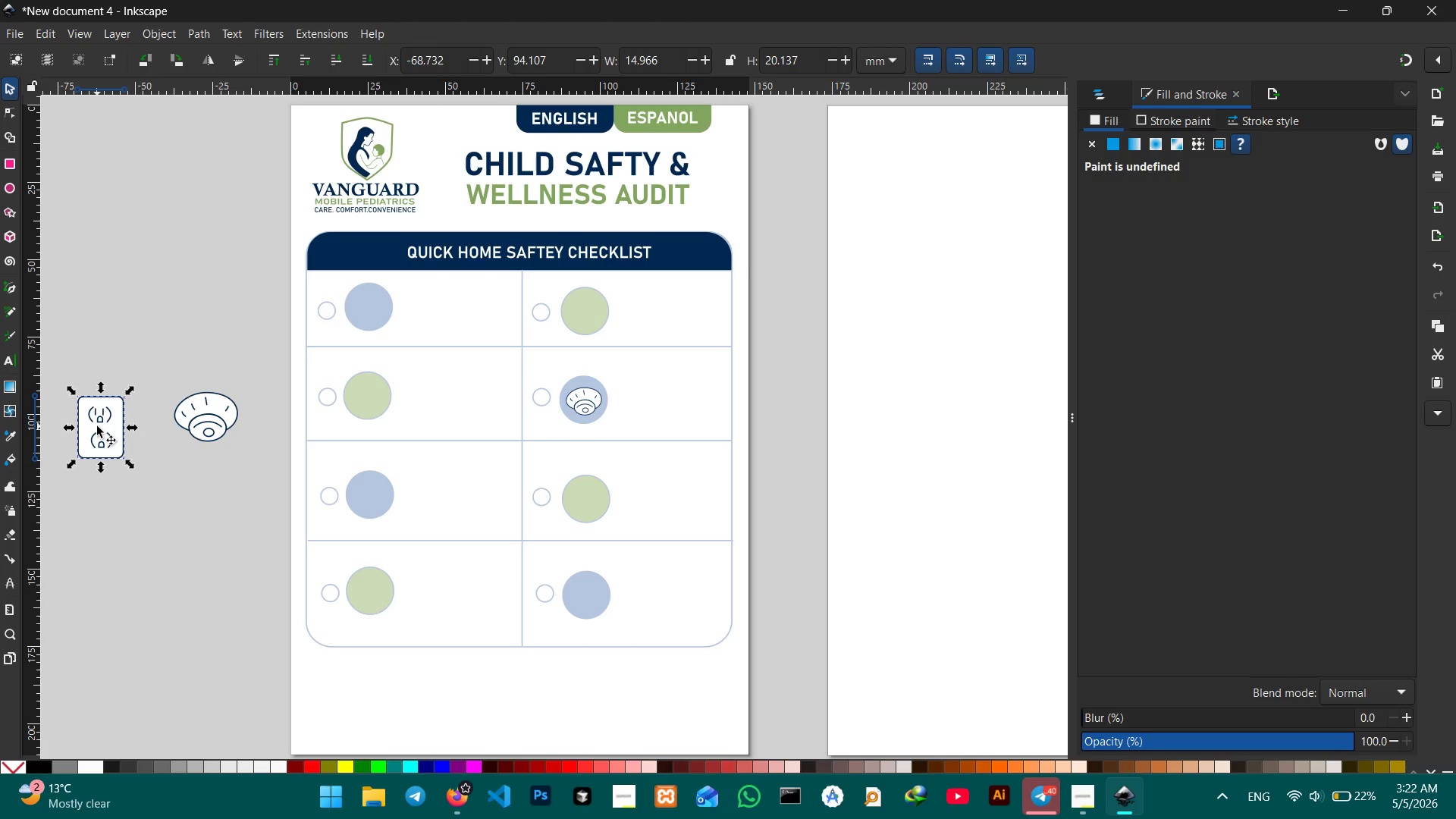 
key(Control+X)
 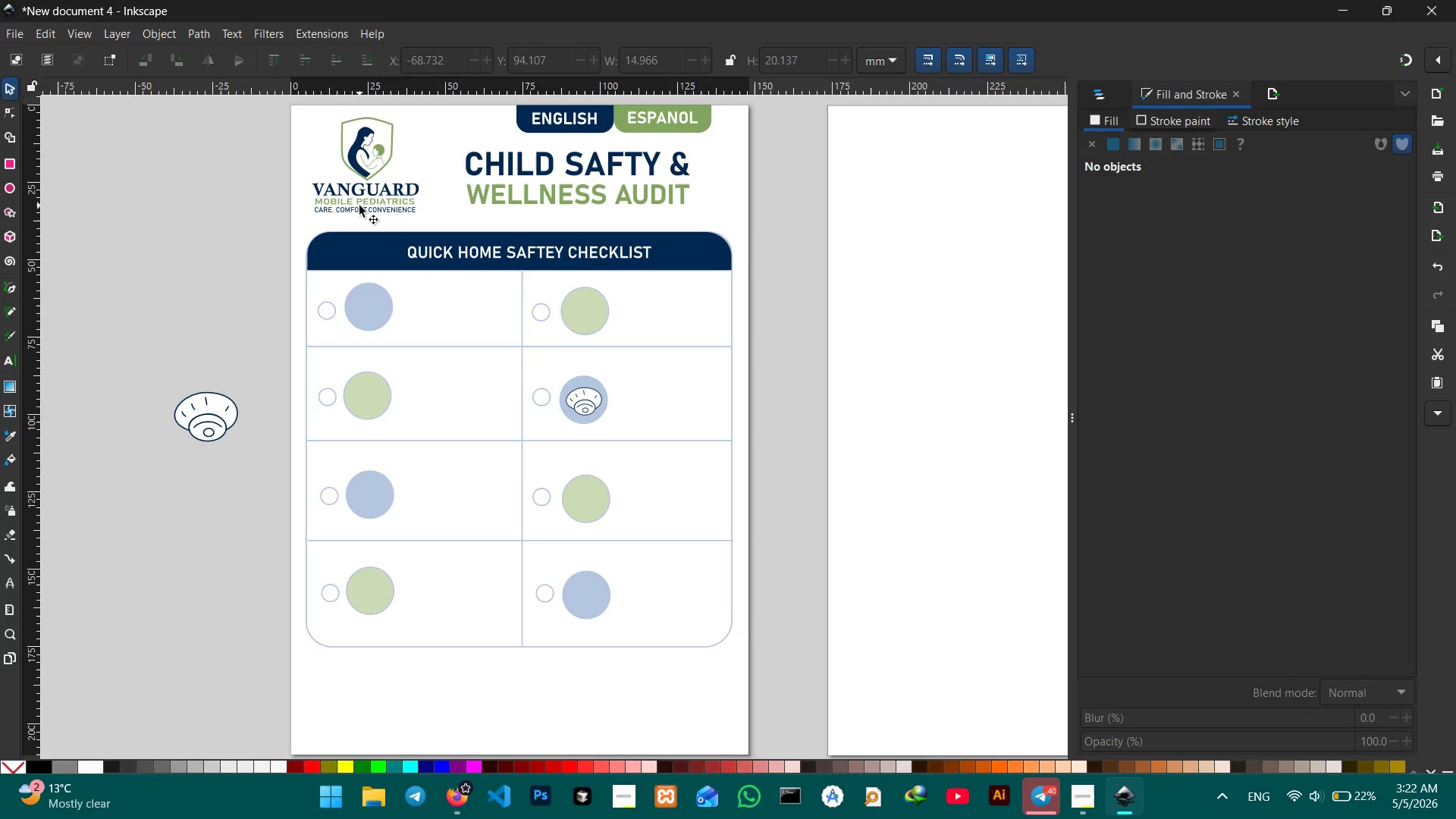 
key(Control+V)
 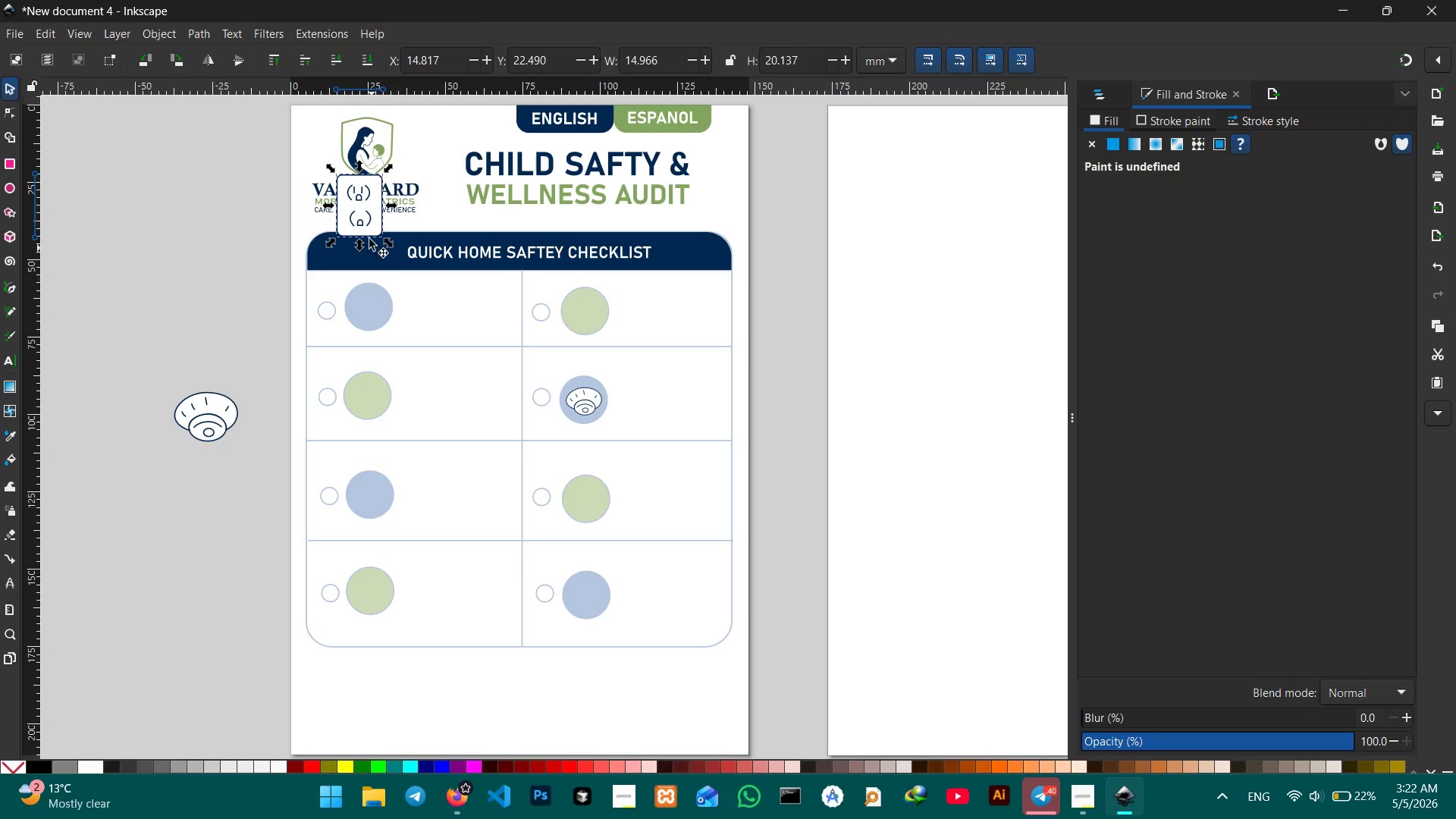 
left_click_drag(start_coordinate=[359, 206], to_coordinate=[371, 306])
 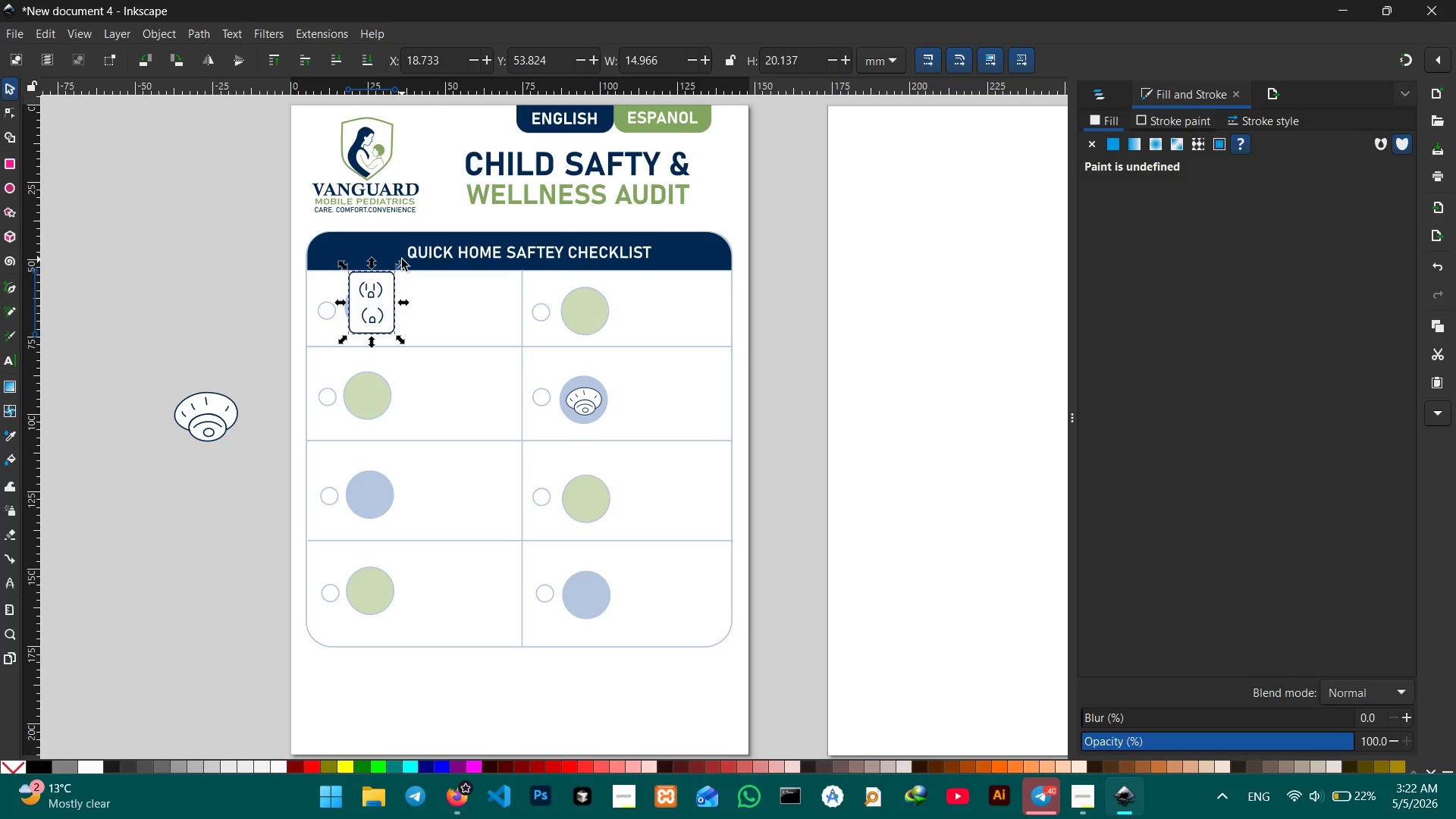 
hold_key(key=ControlLeft, duration=1.42)
left_click_drag(start_coordinate=[402, 260], to_coordinate=[387, 294])
 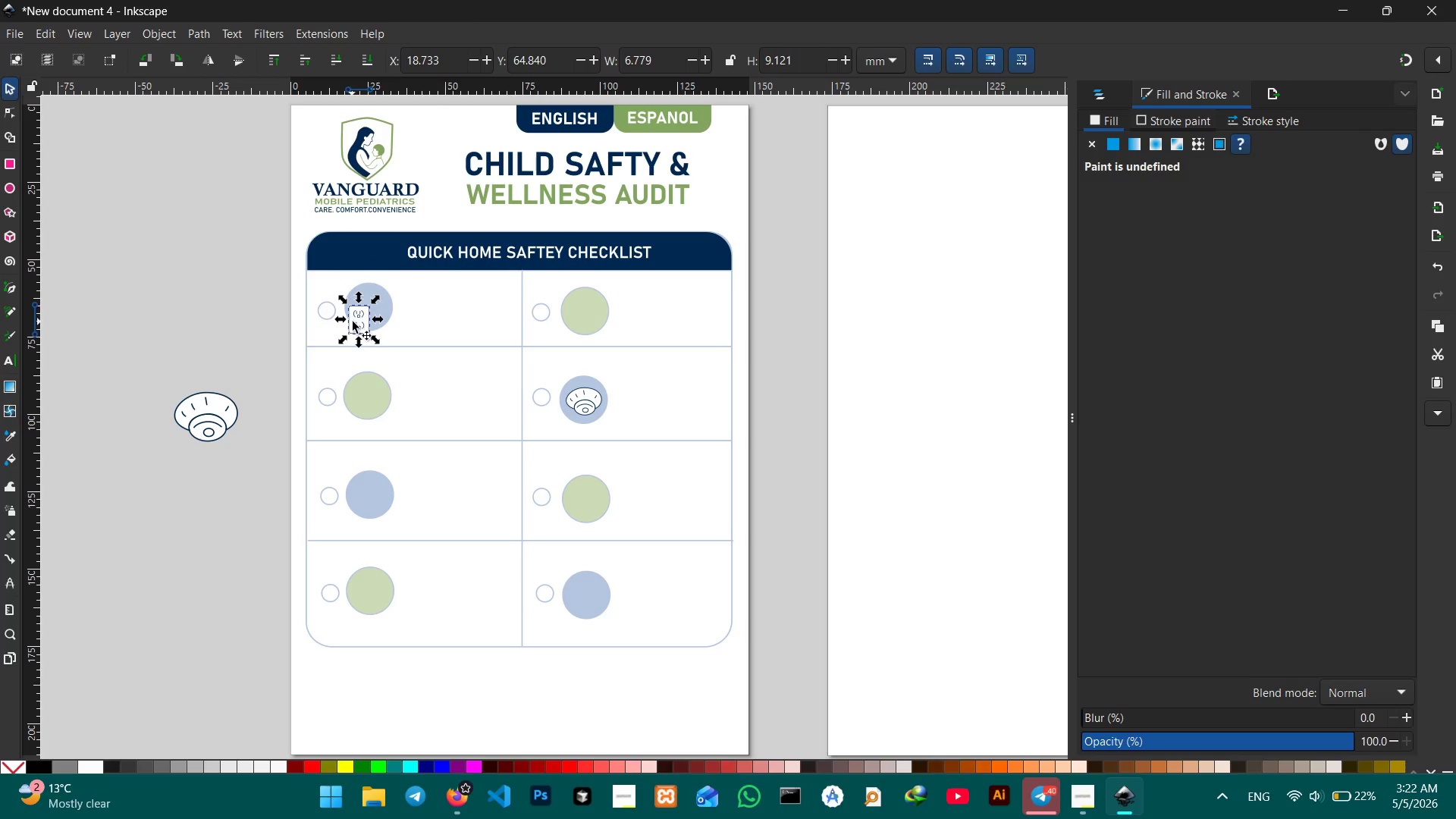 
left_click_drag(start_coordinate=[359, 322], to_coordinate=[374, 306])
 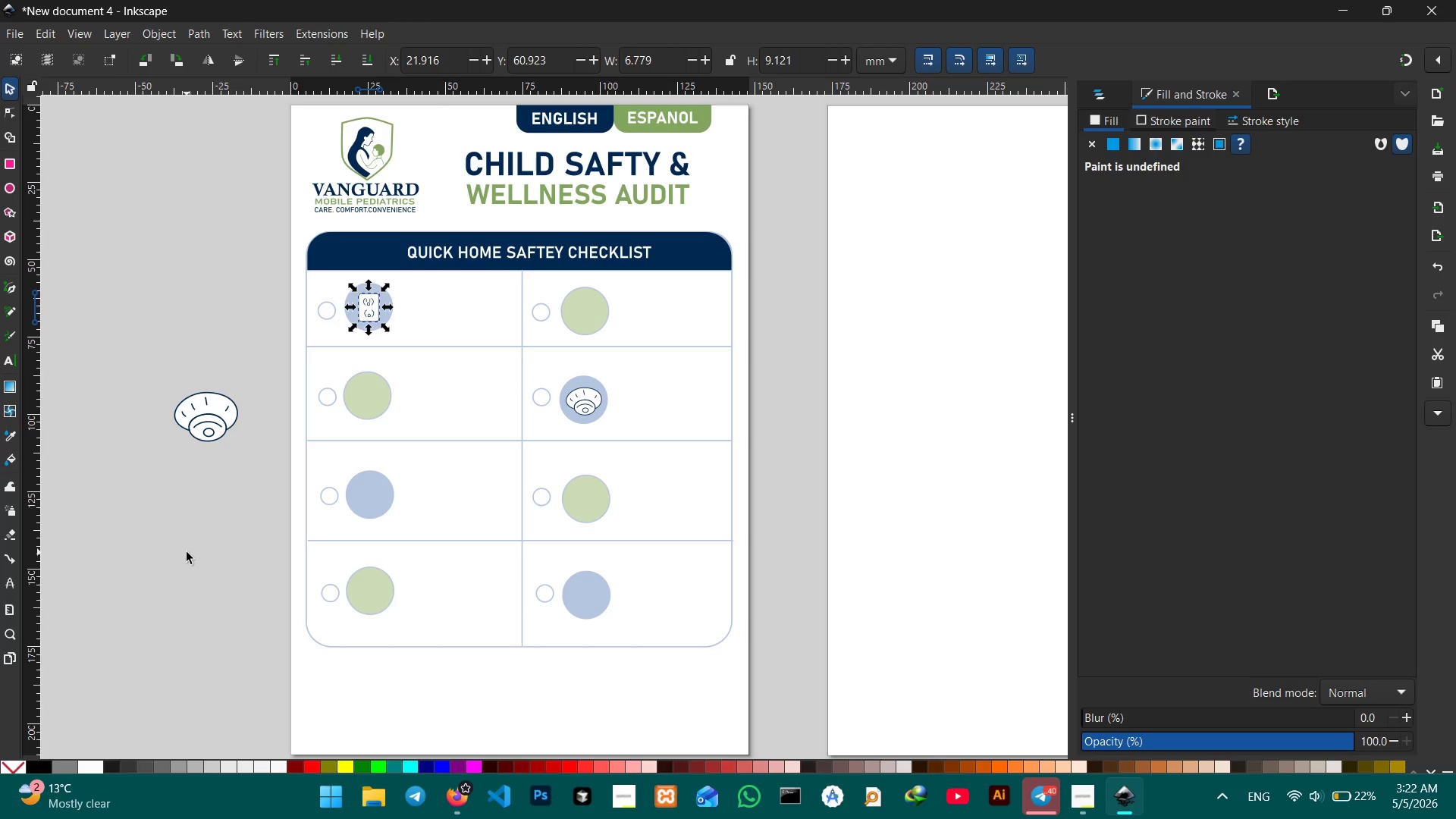 
hold_key(key=Space, duration=0.66)
 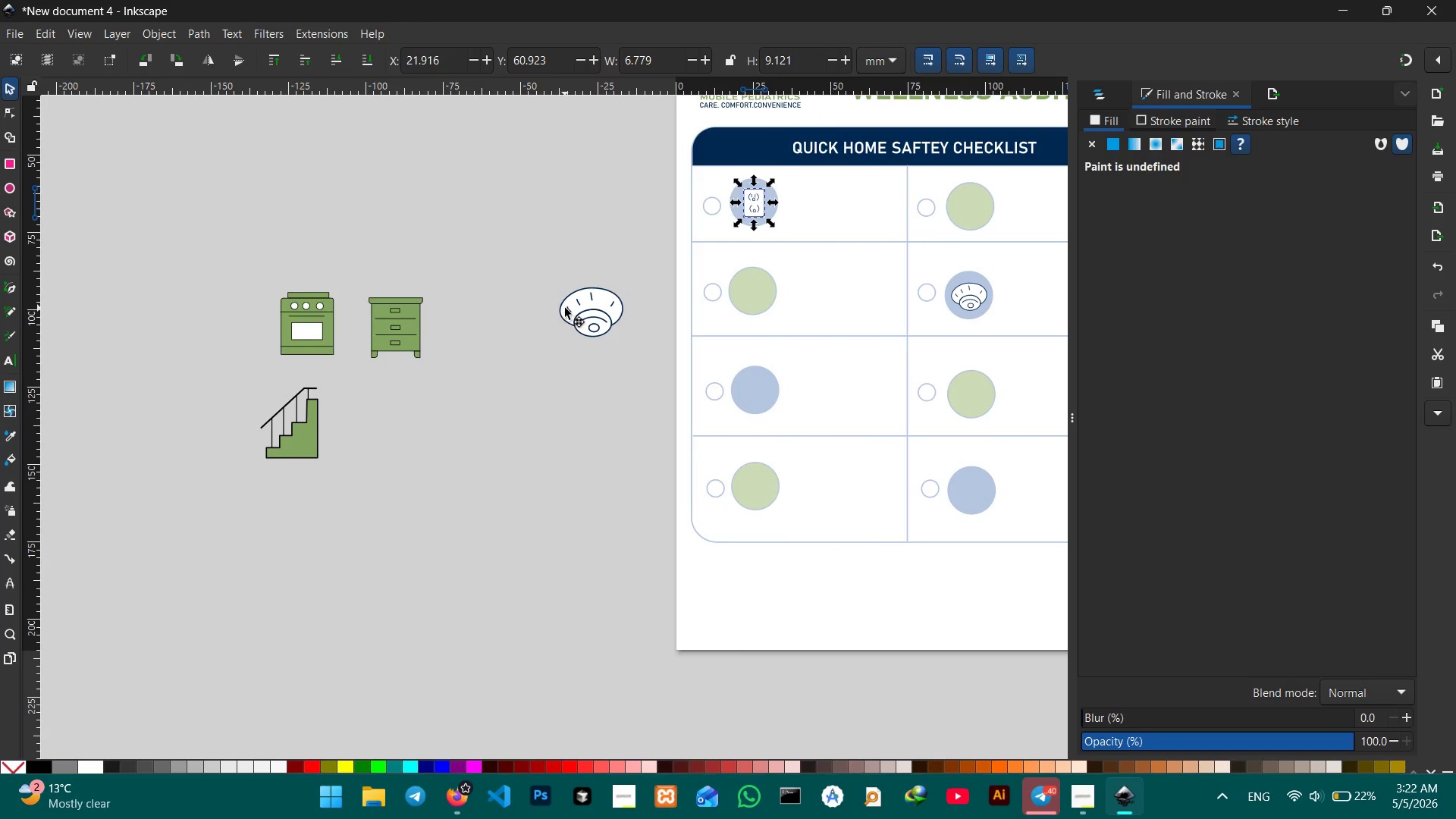 
left_click_drag(start_coordinate=[138, 557], to_coordinate=[491, 508])
 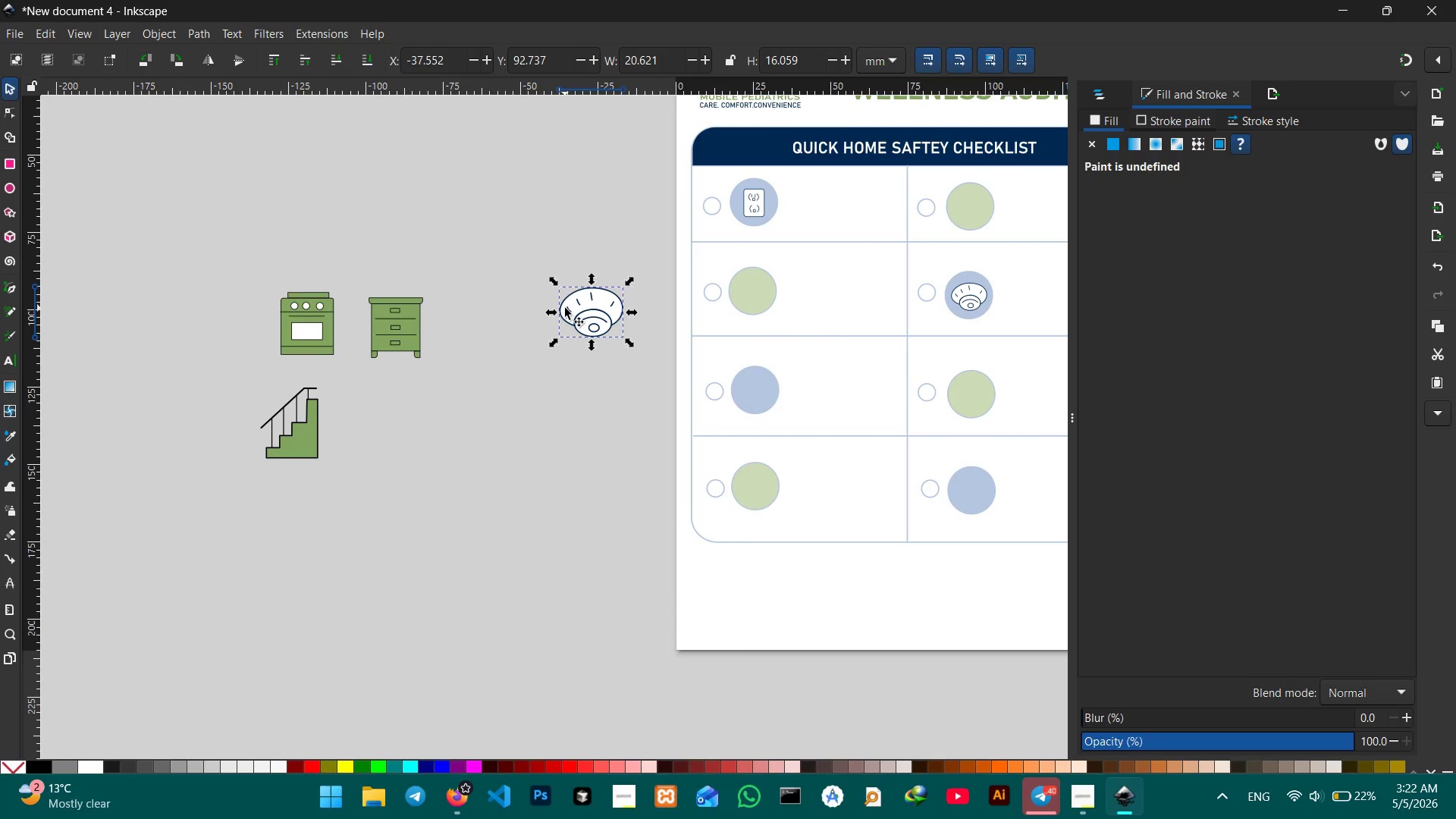 
key(Backspace)
 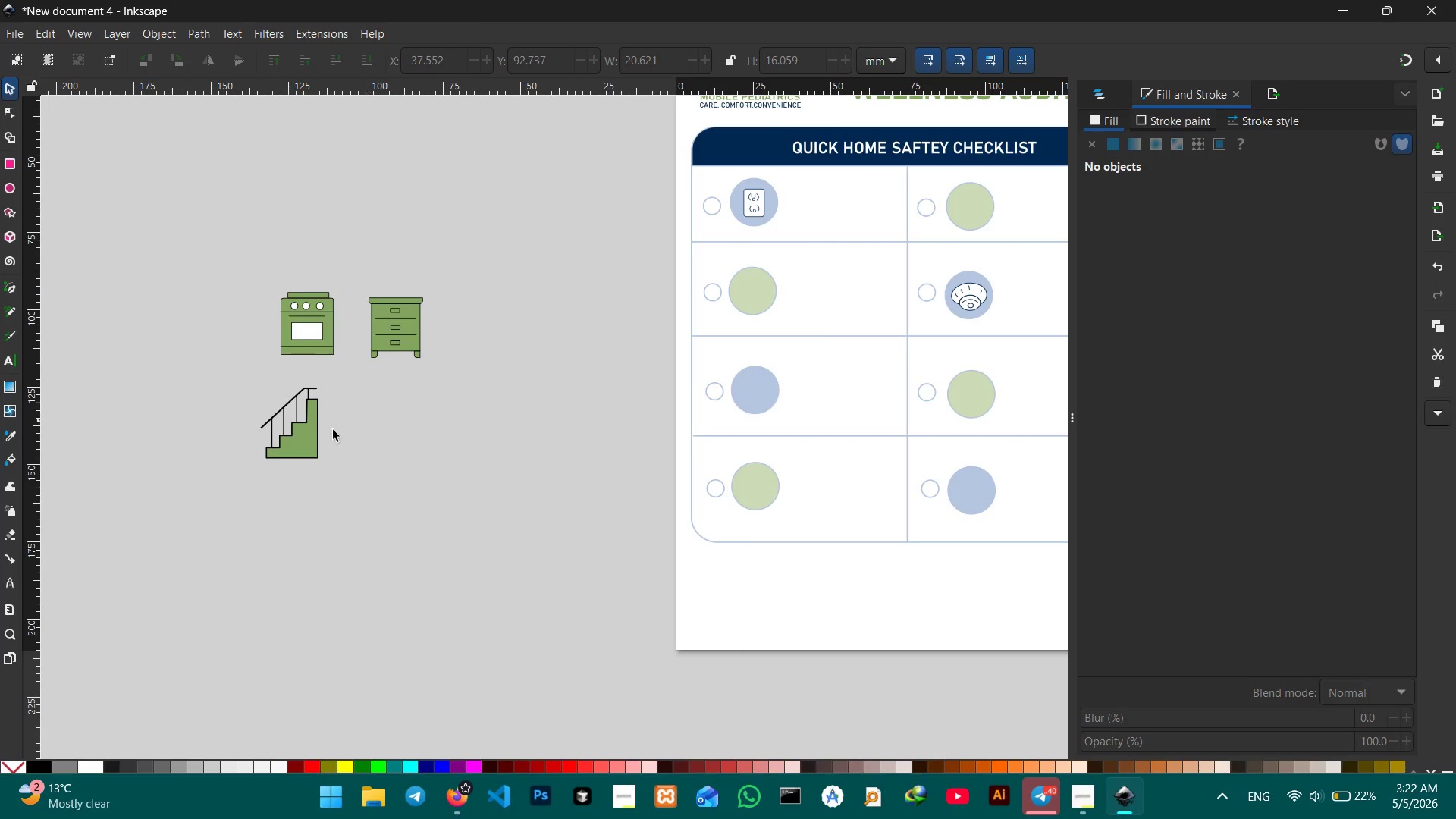 
left_click([305, 443])
 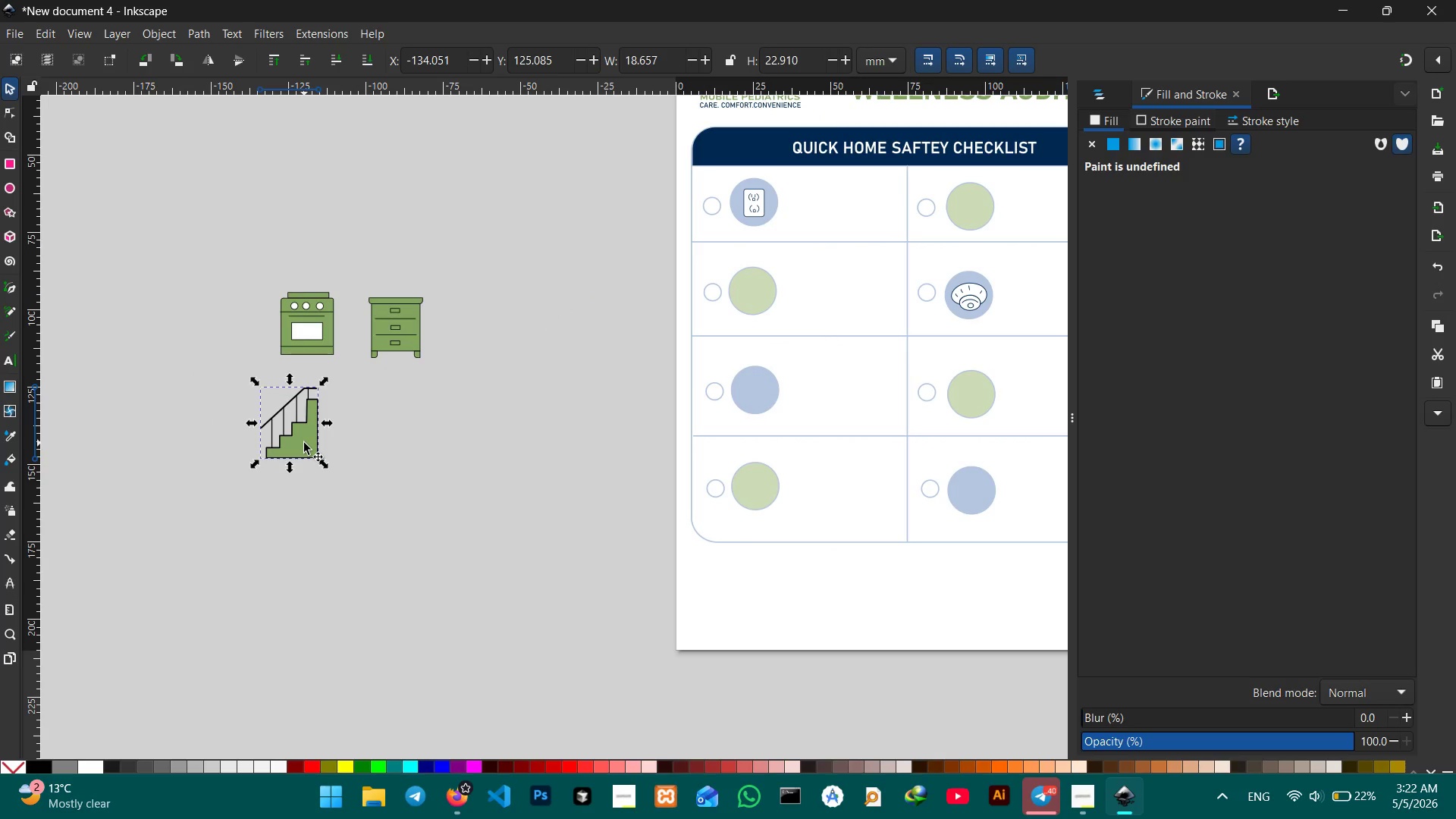 
key(Control+X)
 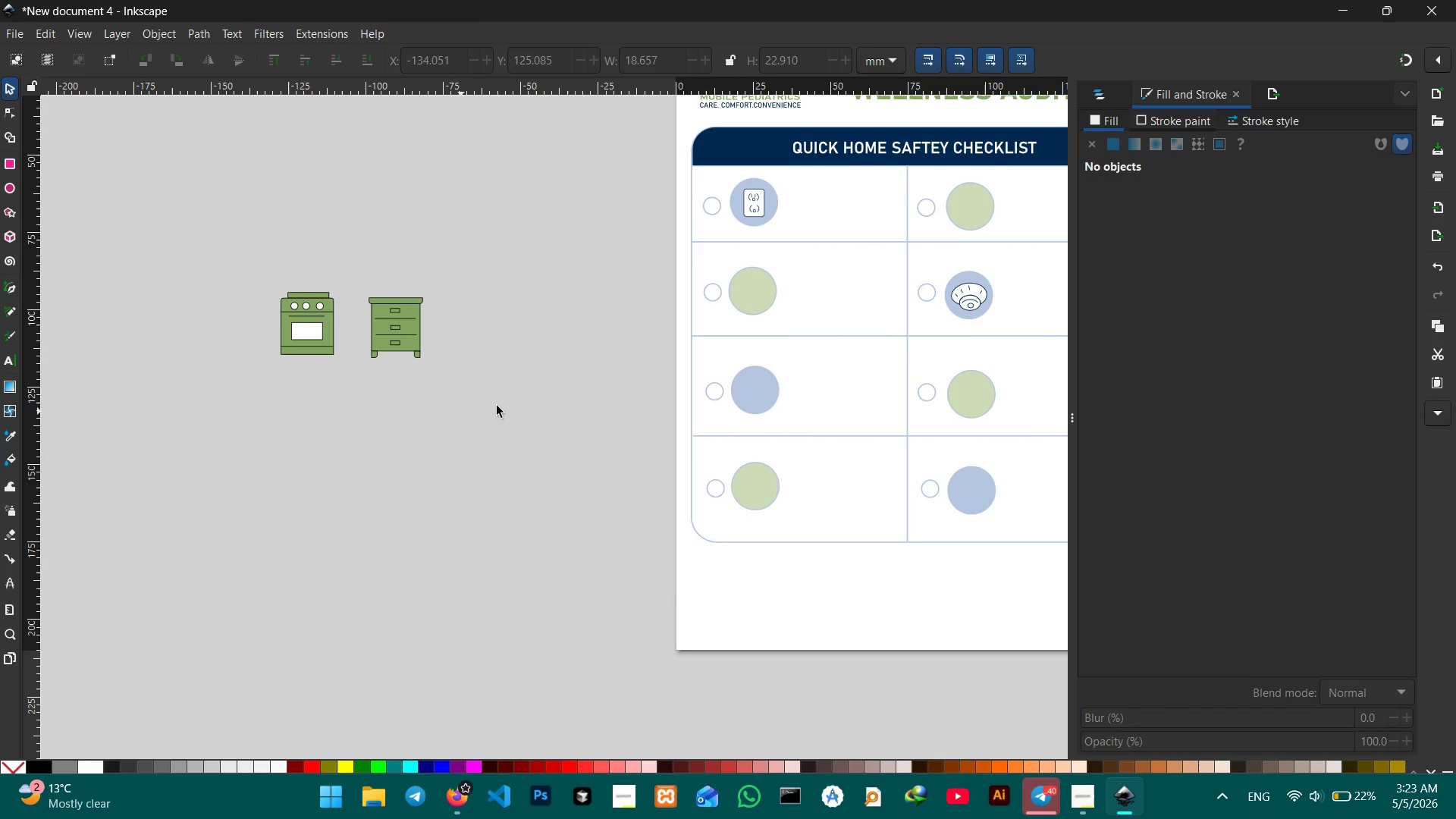 
hold_key(key=Space, duration=0.75)
 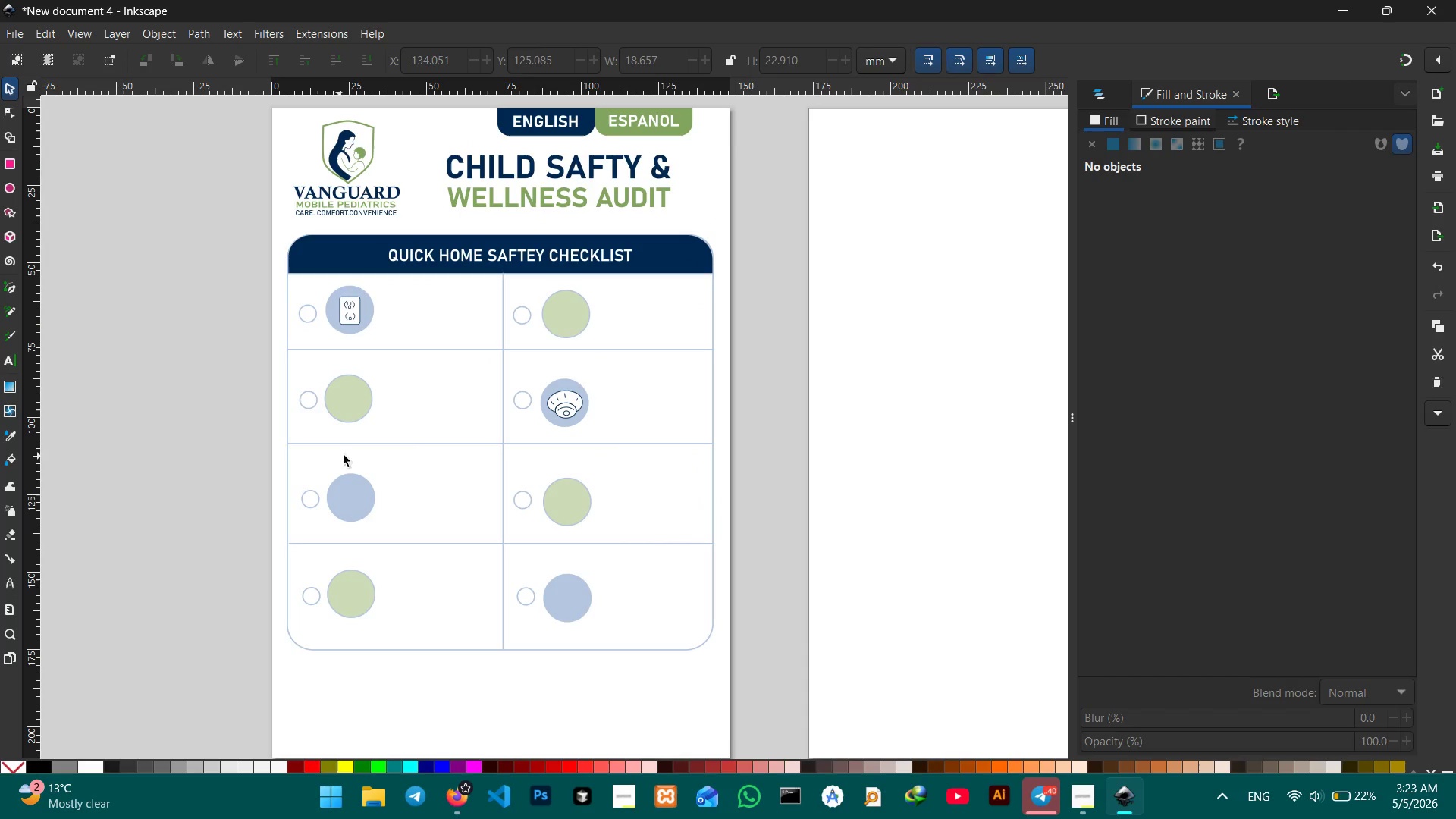 
left_click_drag(start_coordinate=[737, 383], to_coordinate=[306, 494])
 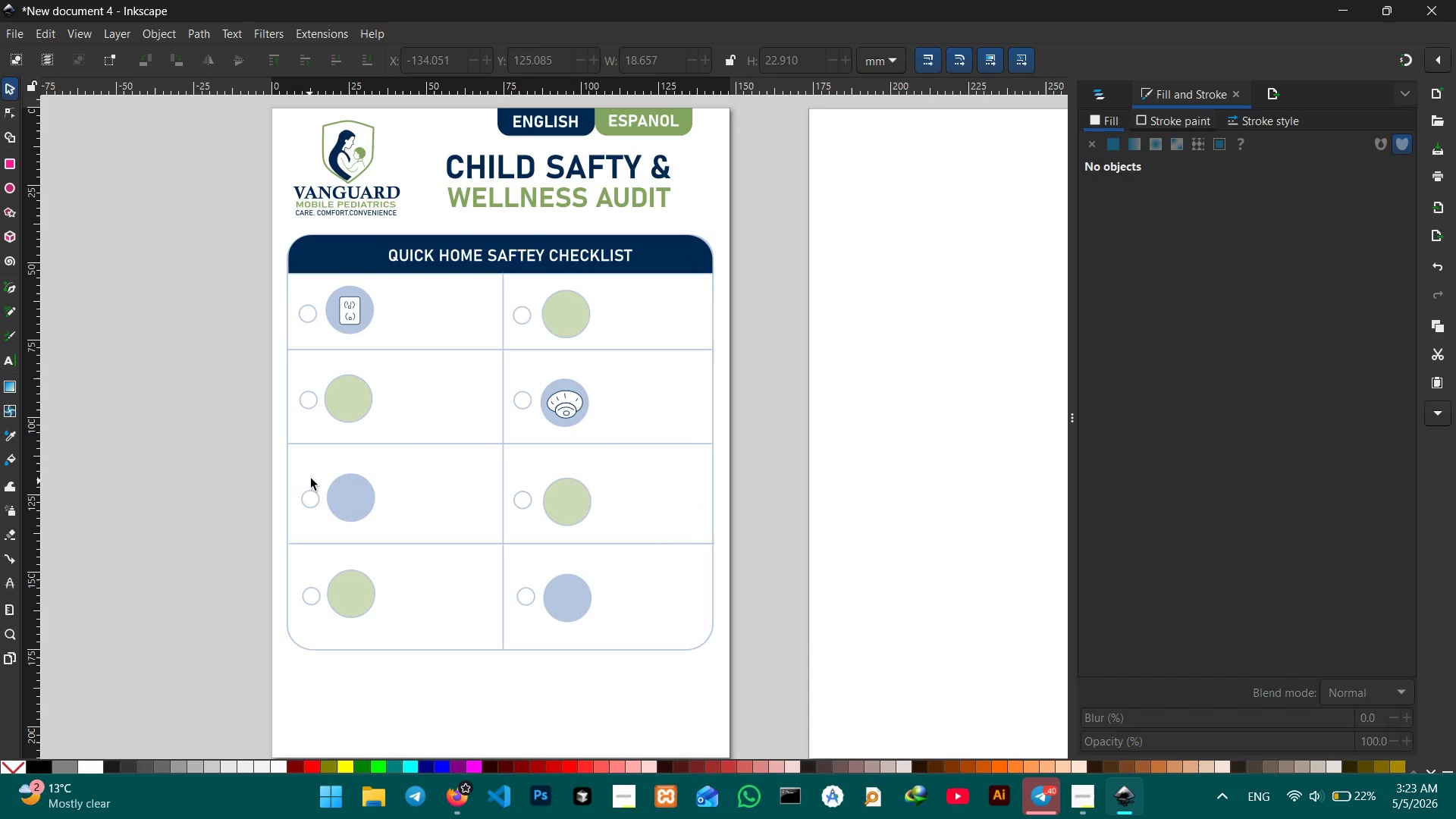 
key(Control+V)
 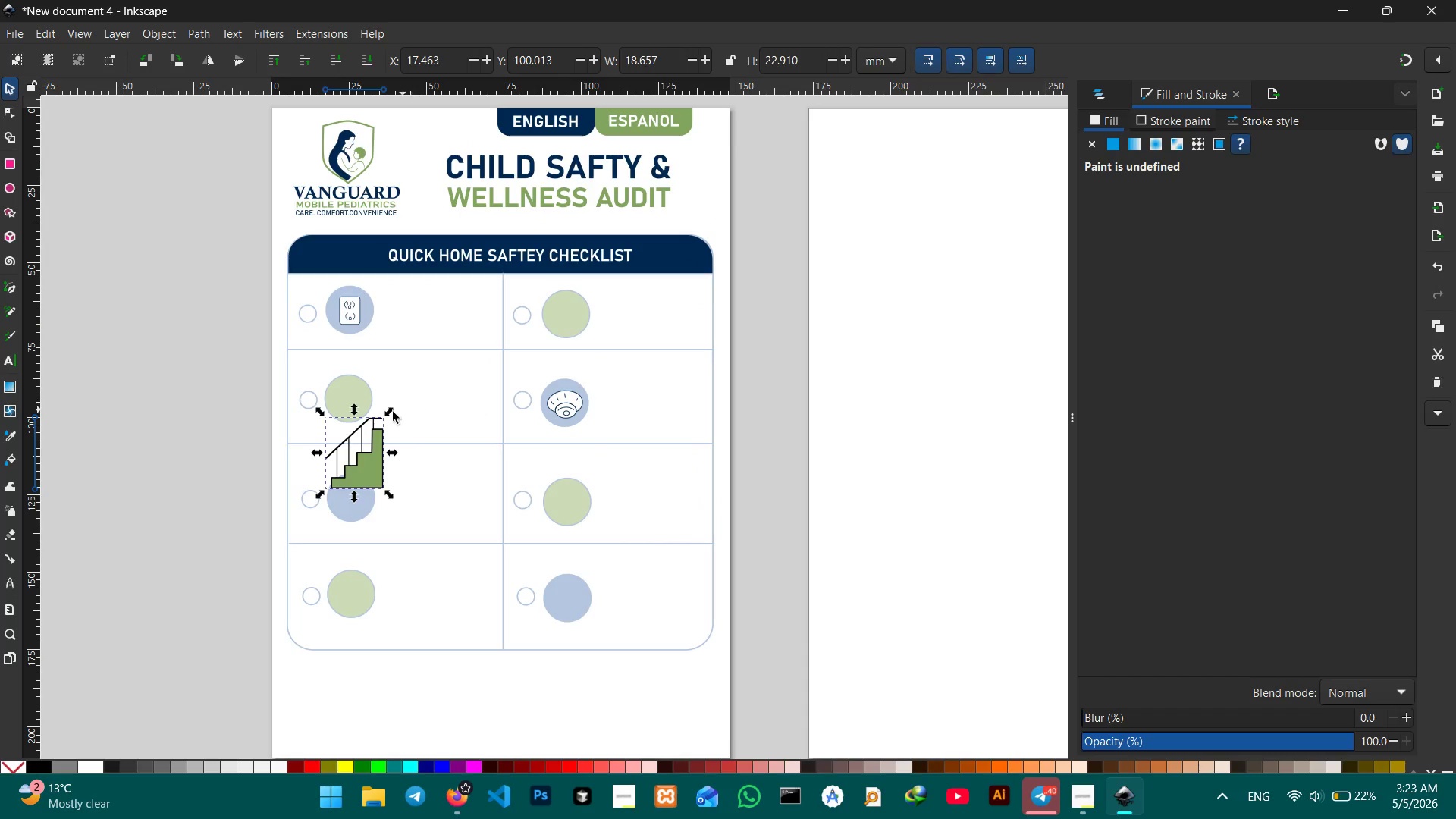 
hold_key(key=ControlLeft, duration=1.66)
left_click_drag(start_coordinate=[389, 412], to_coordinate=[372, 450])
 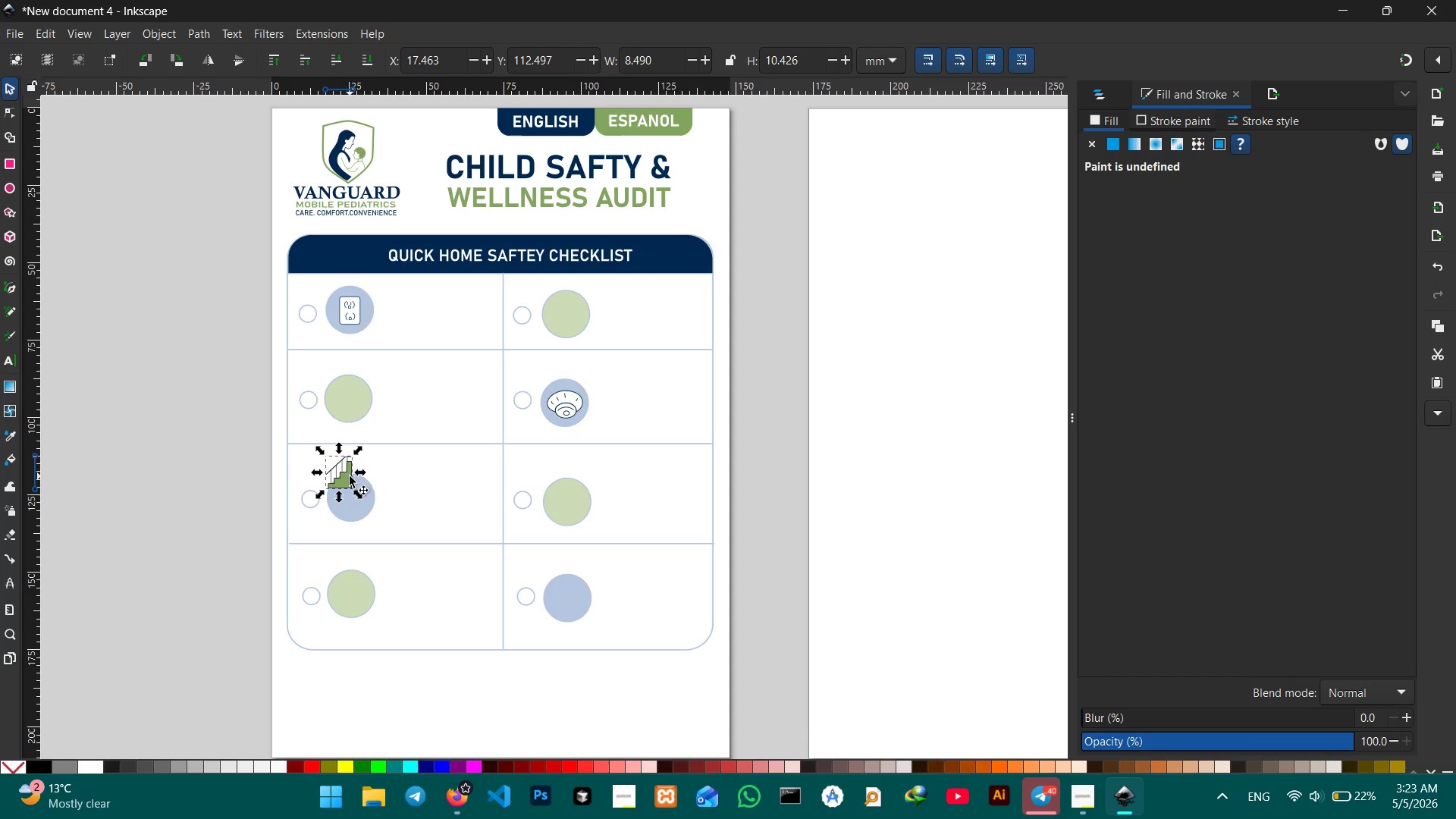 
left_click_drag(start_coordinate=[349, 479], to_coordinate=[581, 319])
 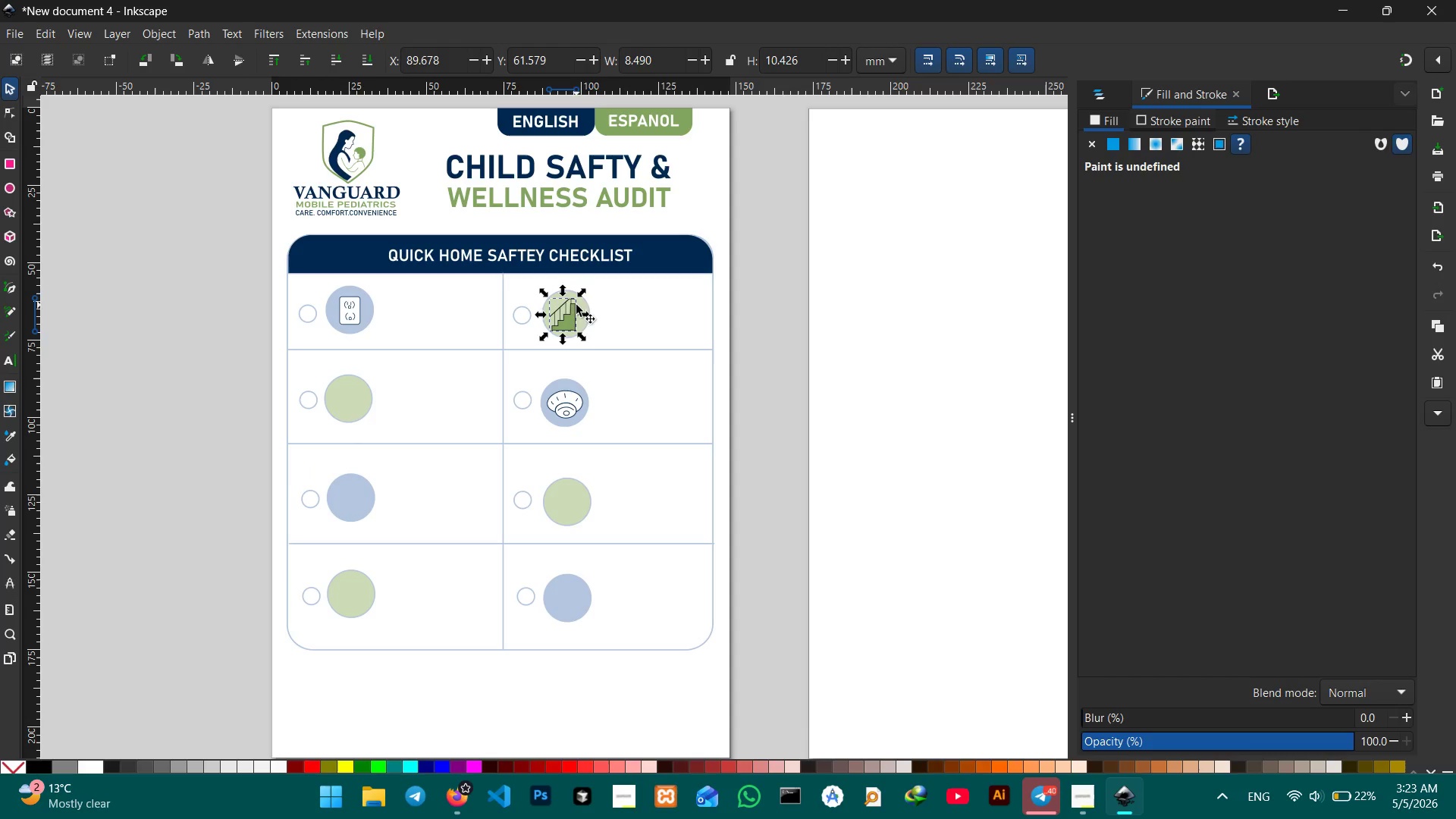 
hold_key(key=ControlLeft, duration=2.44)
 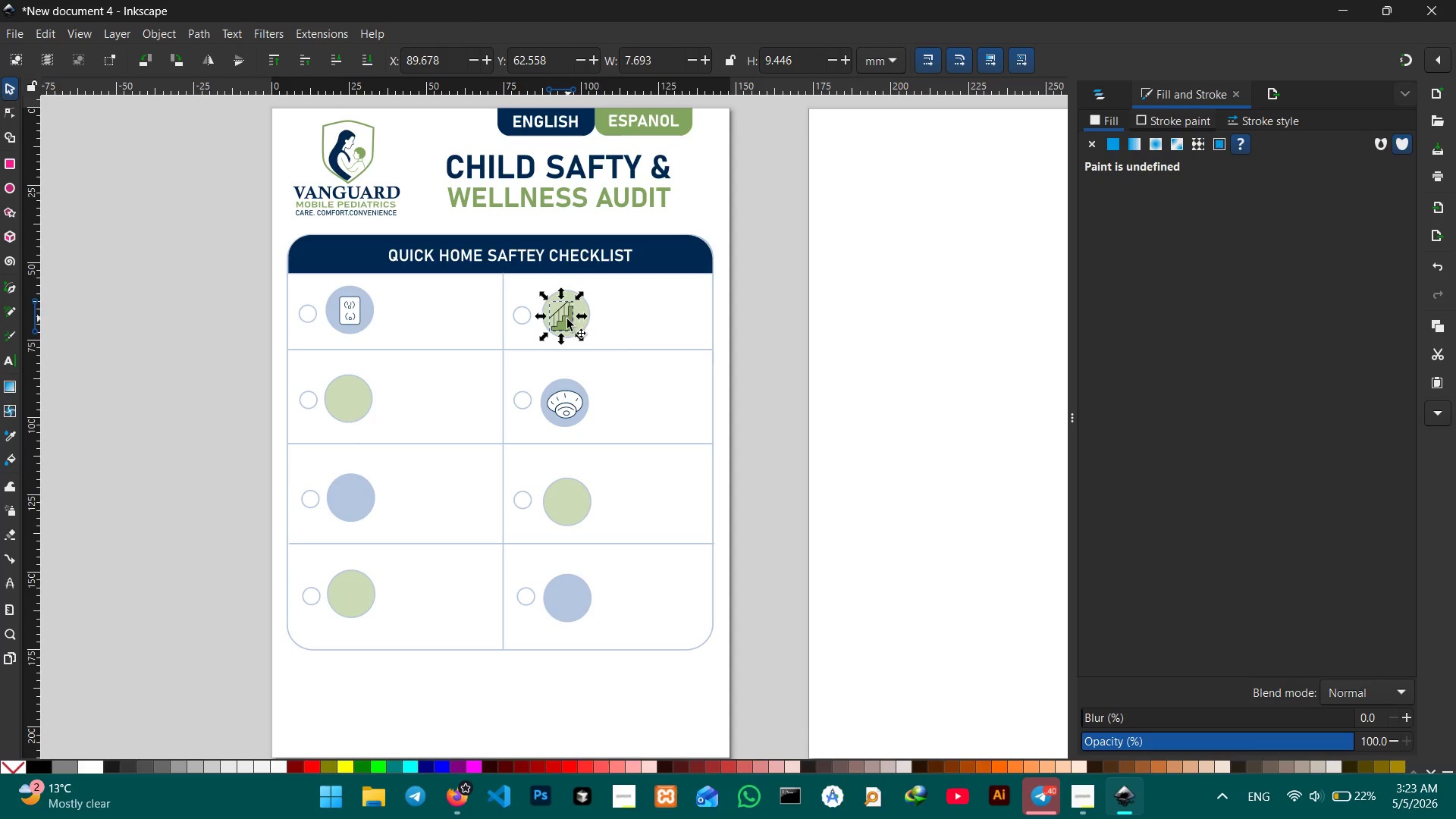 
left_click_drag(start_coordinate=[567, 320], to_coordinate=[574, 318])
 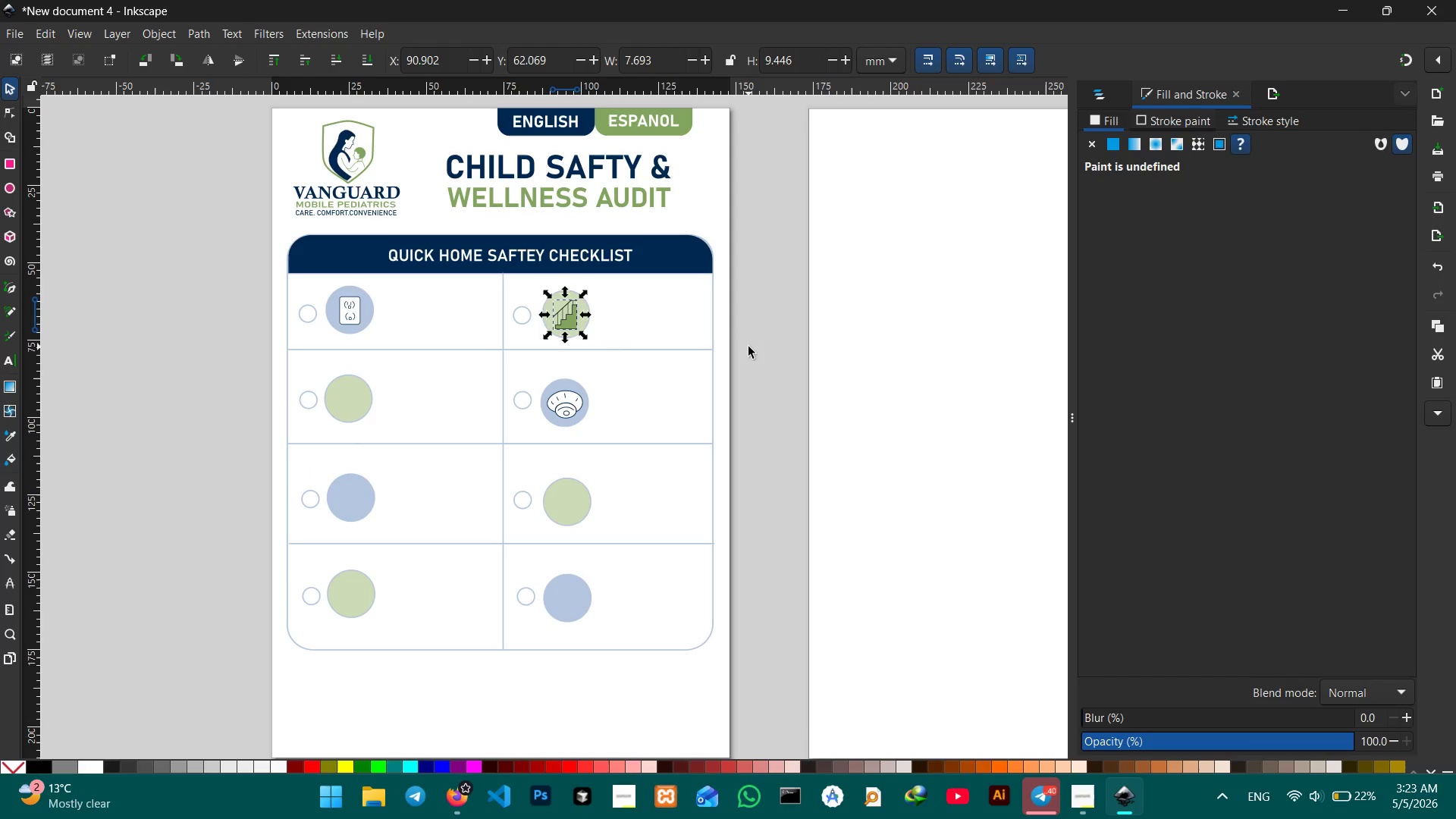 
left_click([749, 347])
 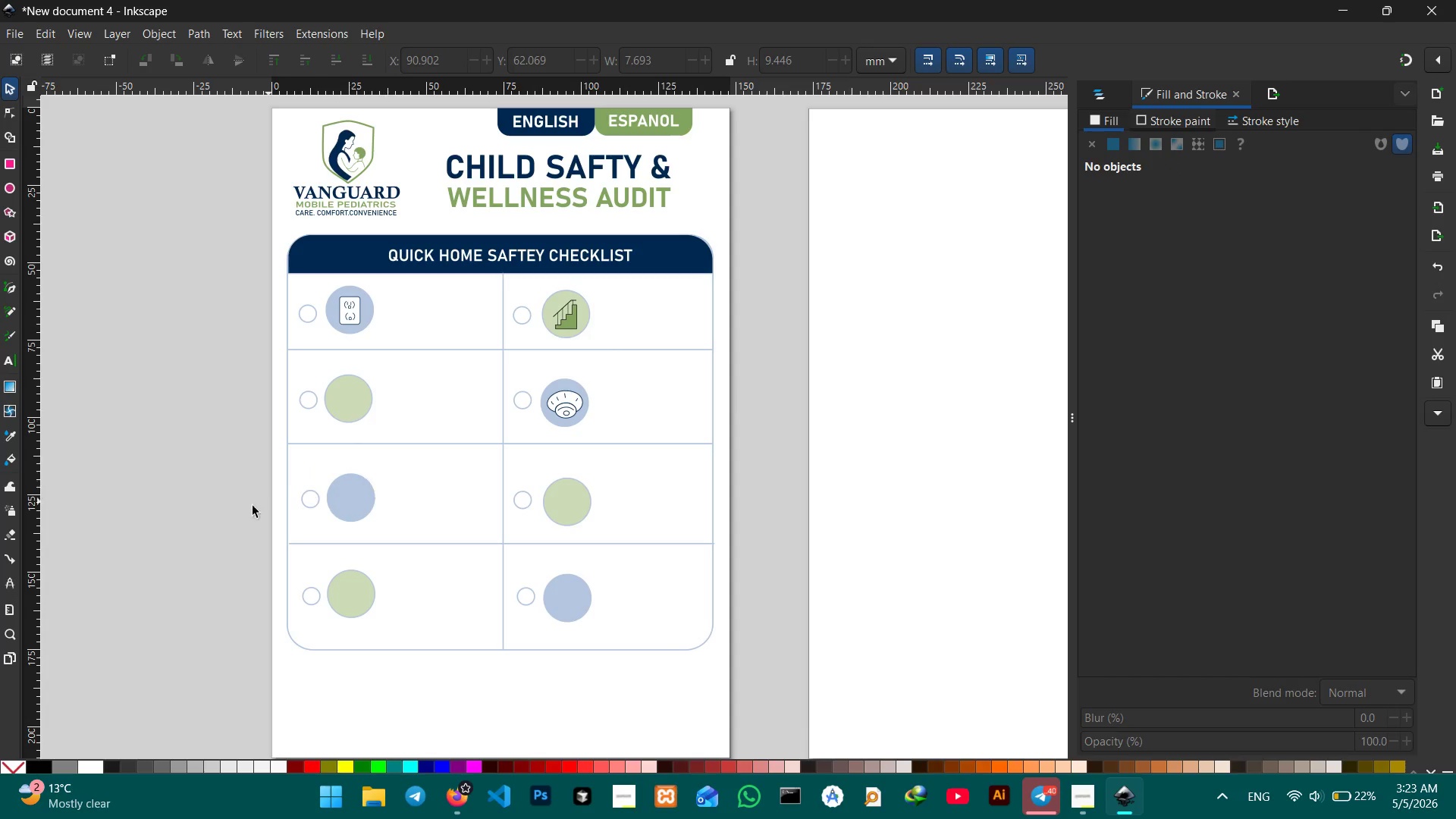 
hold_key(key=Space, duration=1.51)
 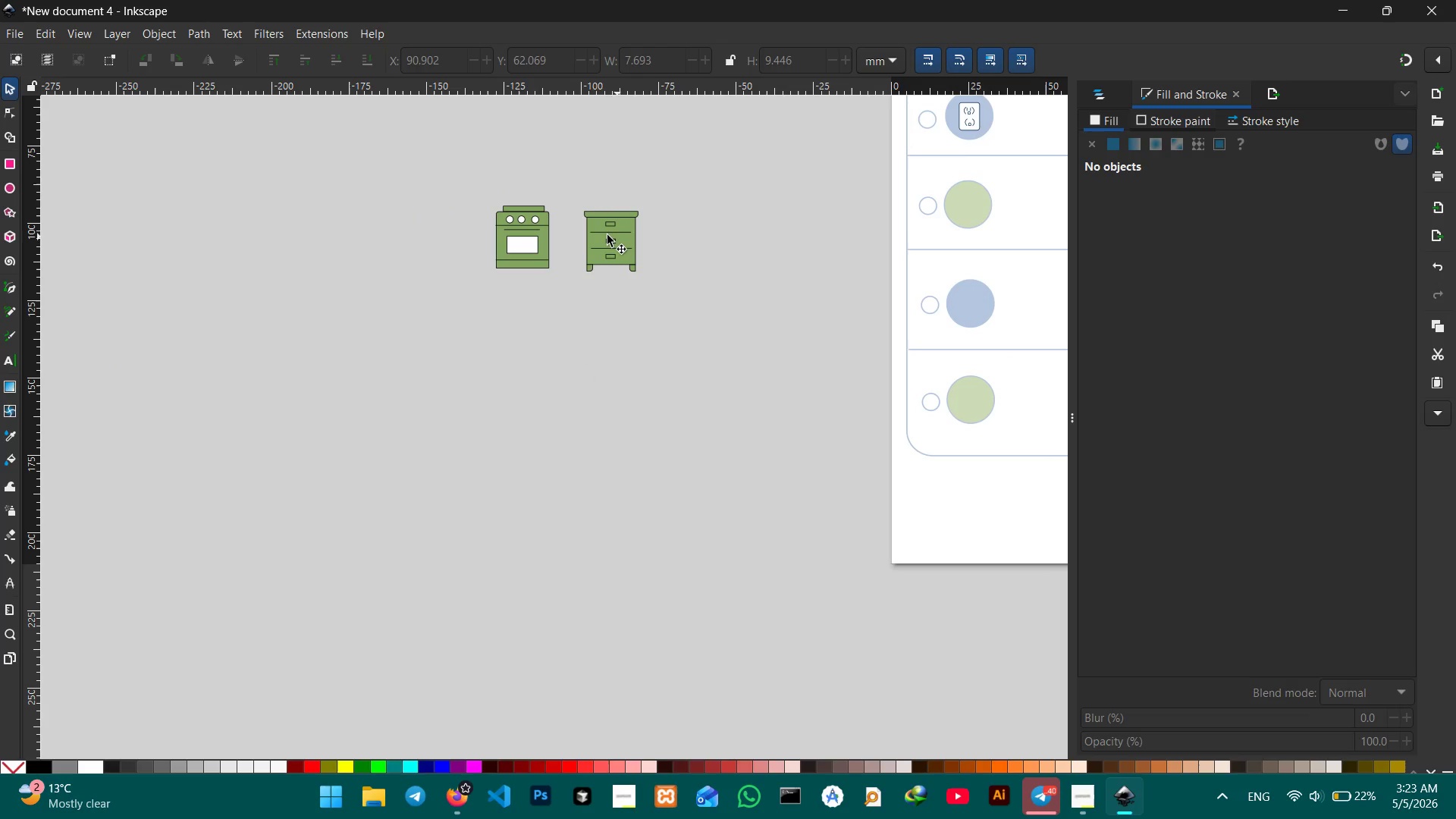 
left_click_drag(start_coordinate=[212, 513], to_coordinate=[832, 318])
 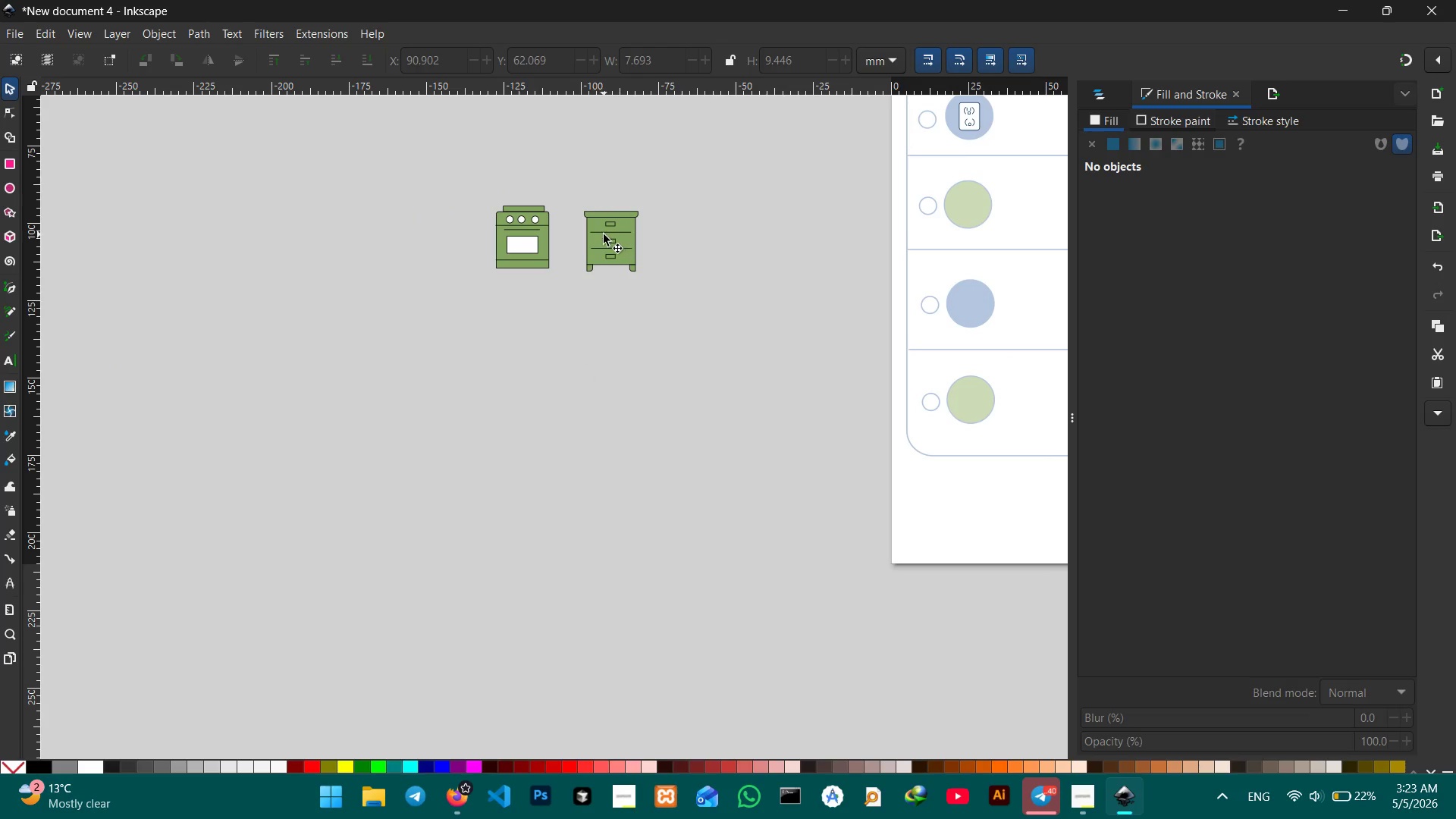 
key(Space)
 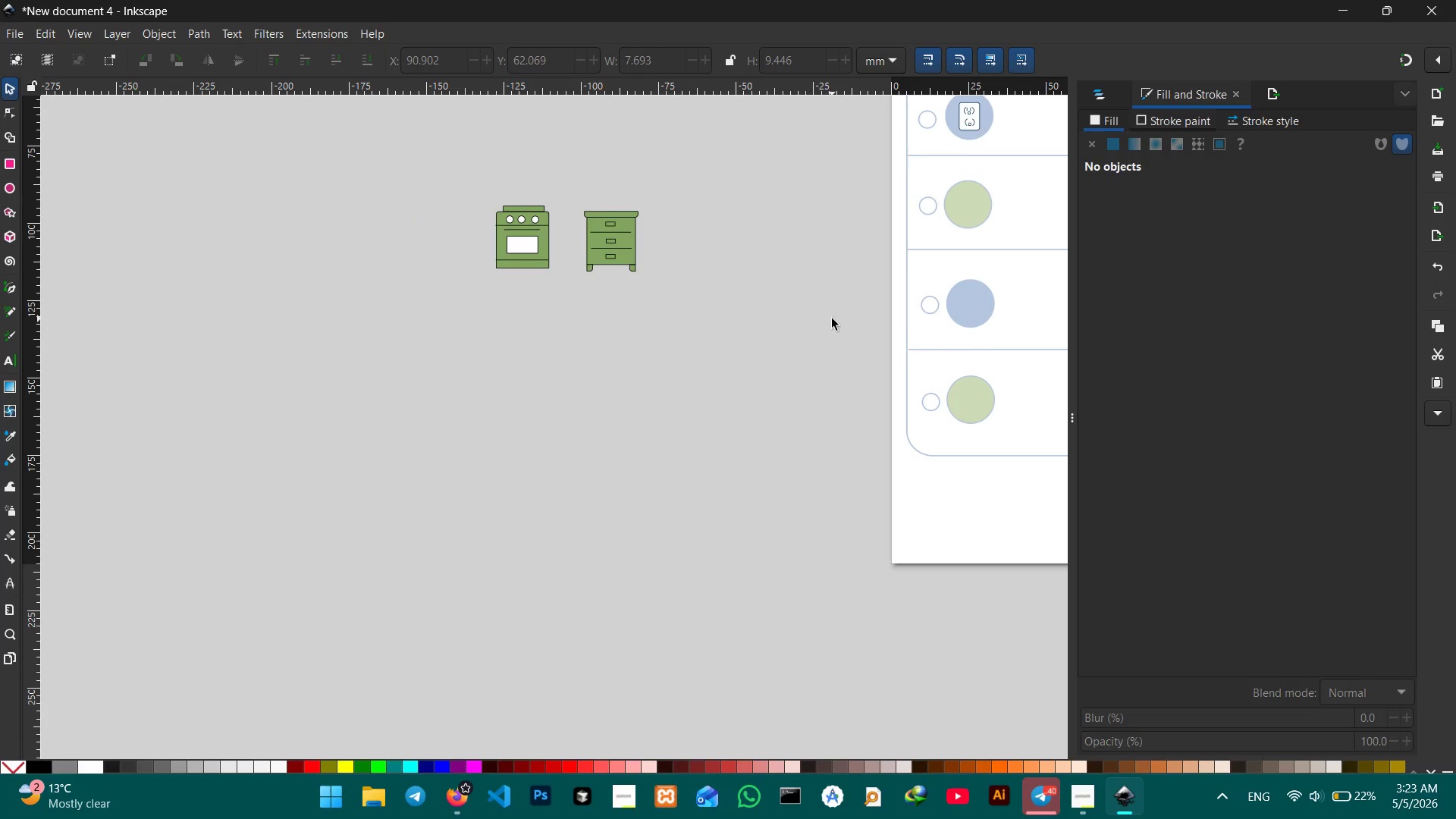 
key(Space)
 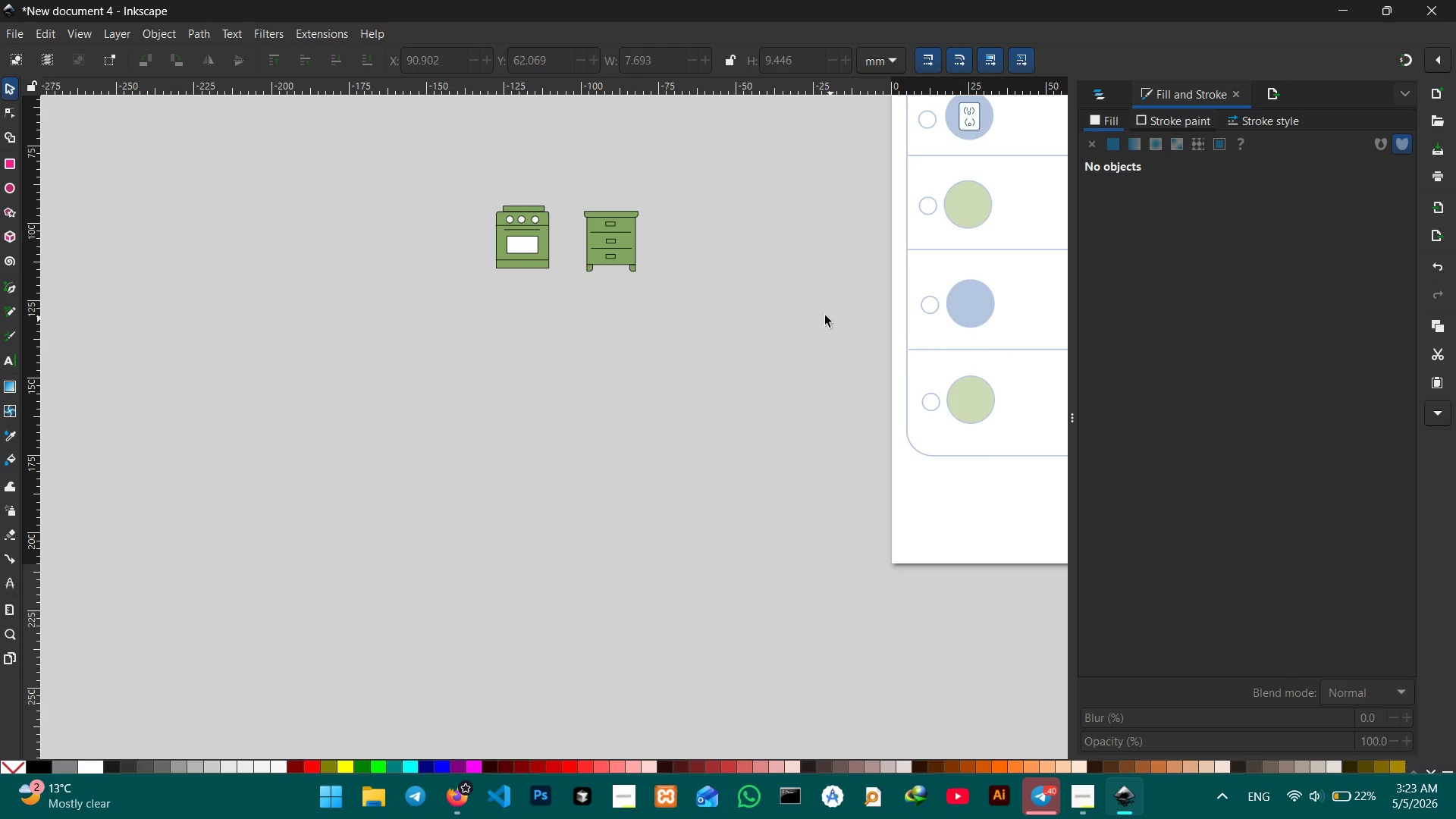 
key(Space)
 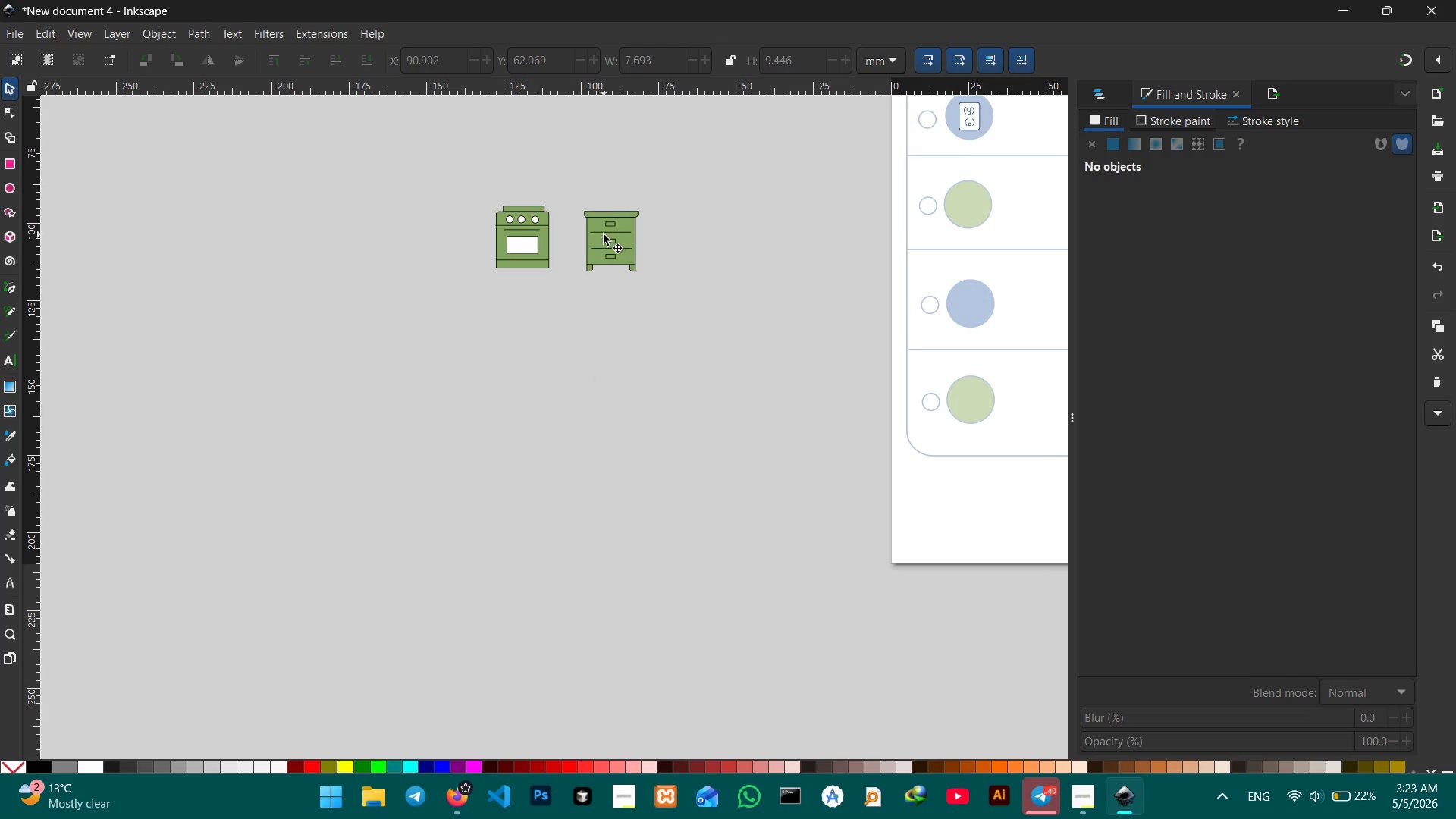 
left_click([601, 234])
 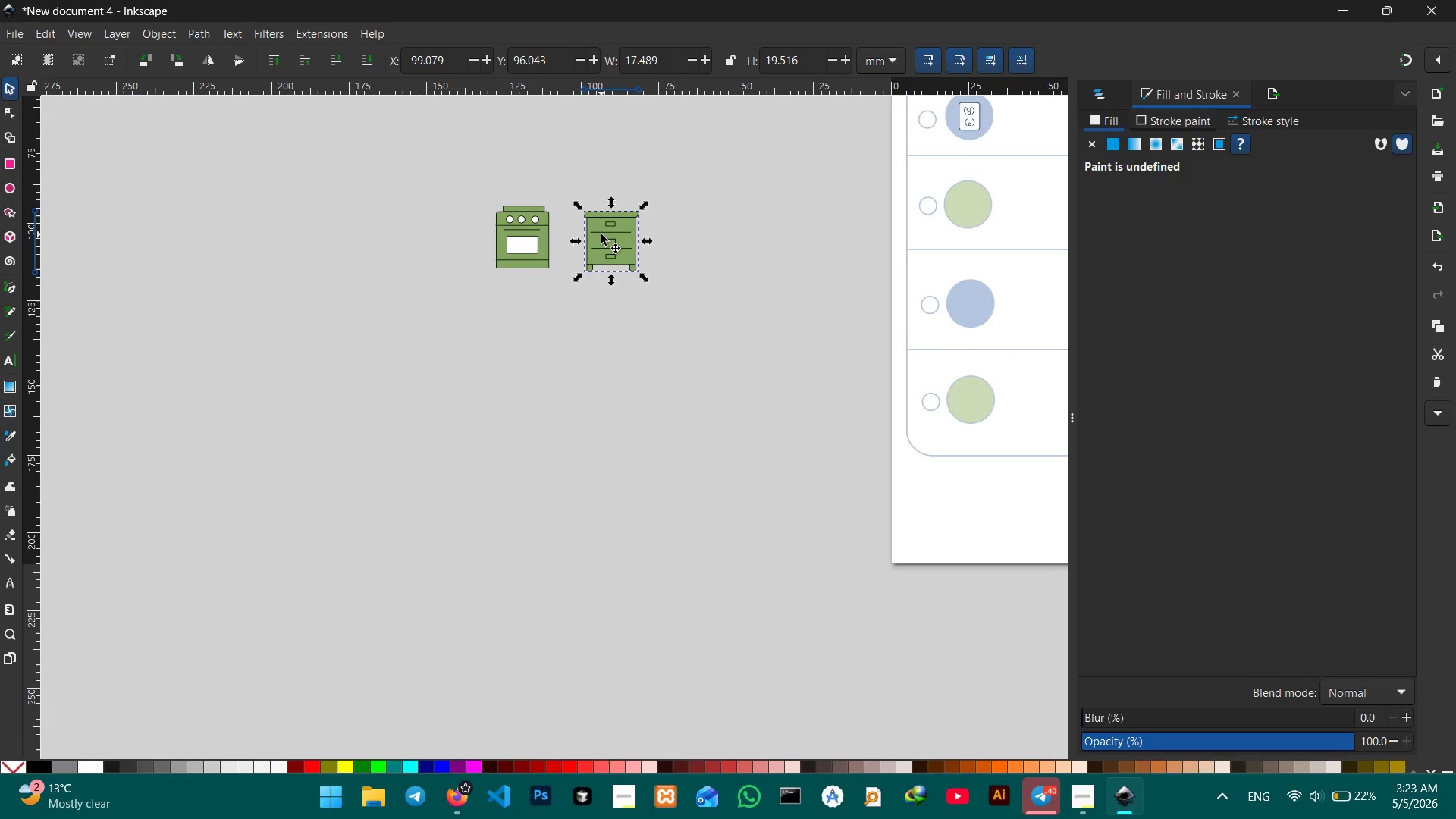 
key(Control+X)
 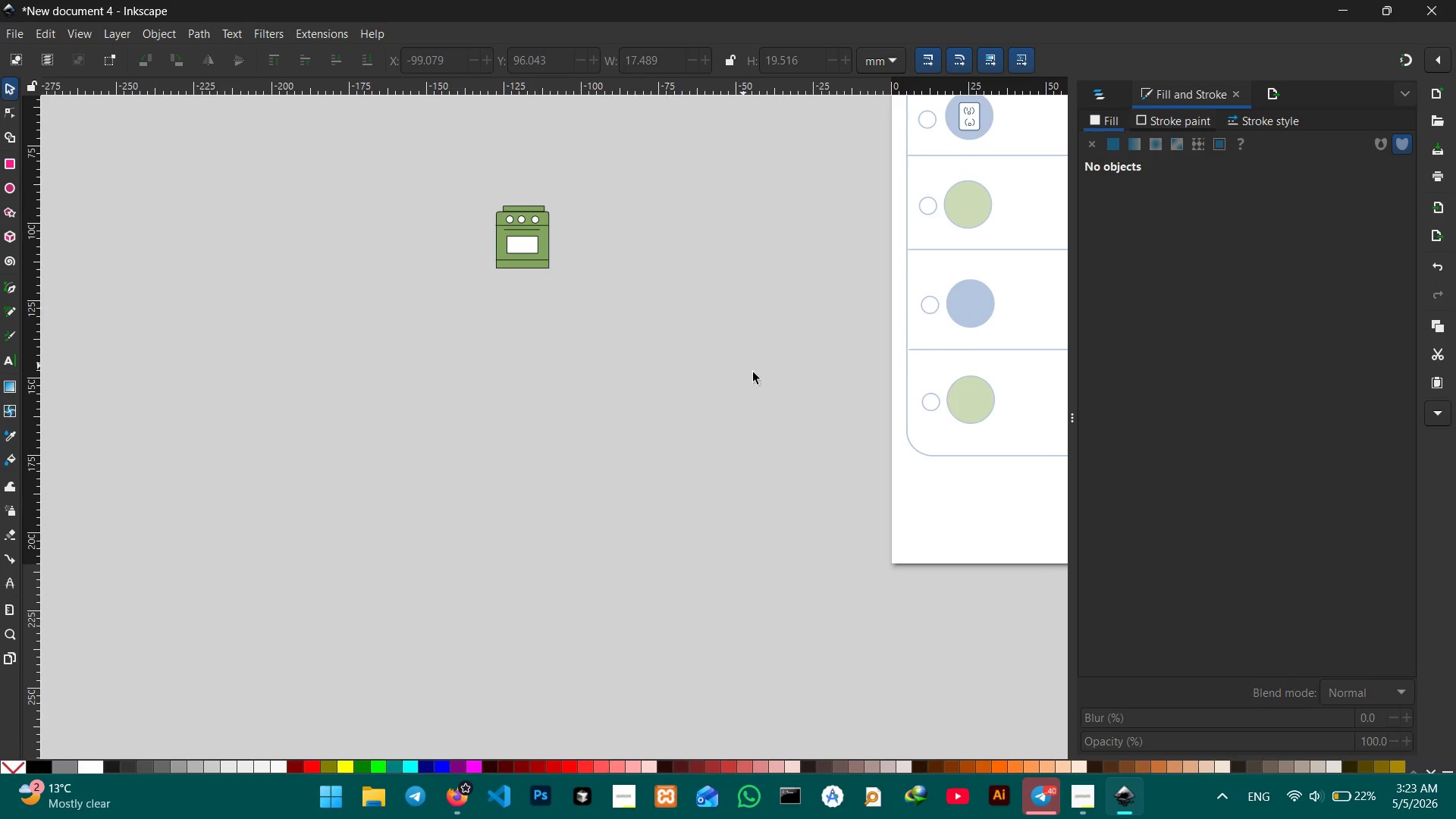 
hold_key(key=Space, duration=1.51)
 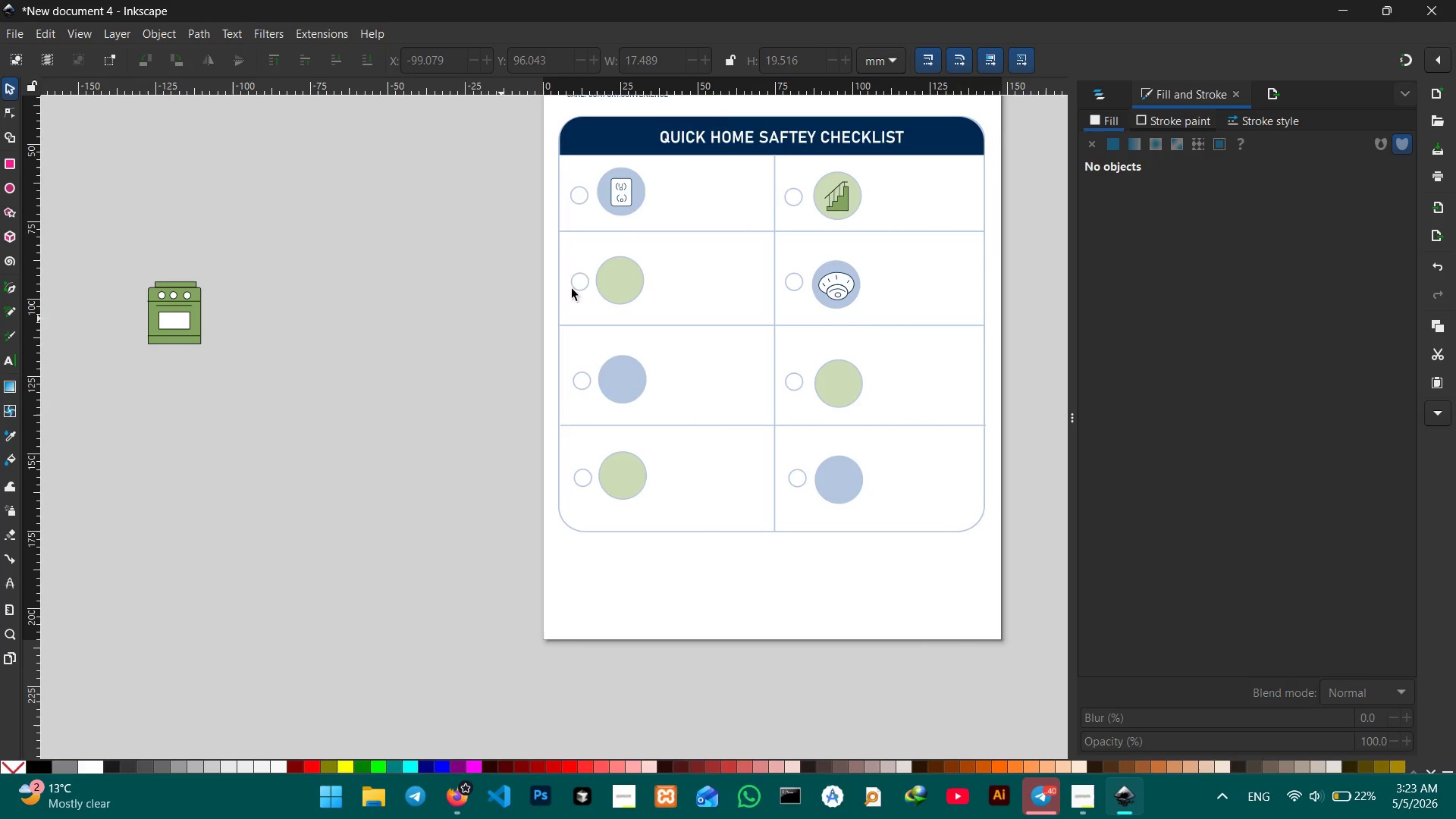 
left_click_drag(start_coordinate=[761, 378], to_coordinate=[606, 376])
 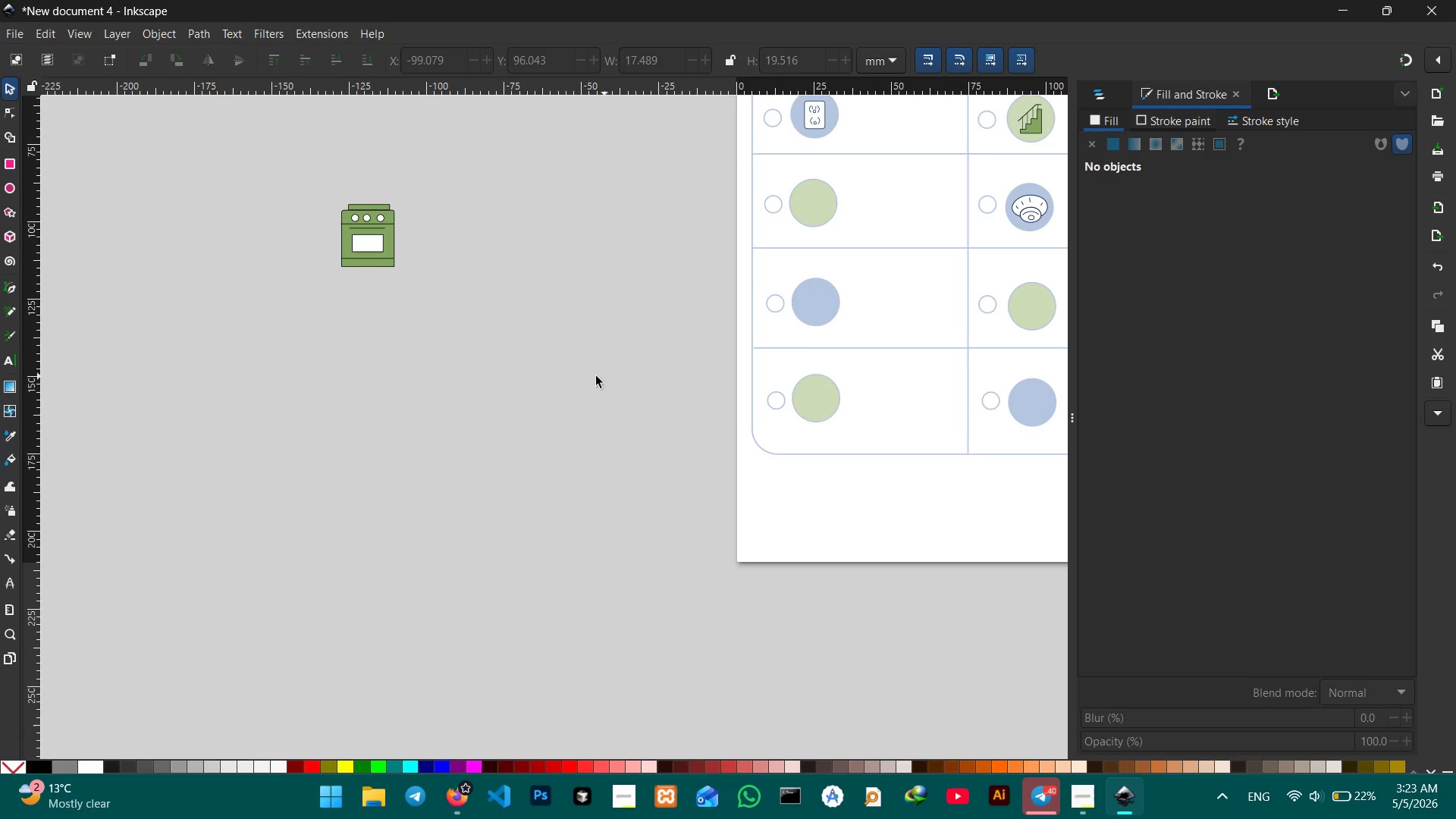 
left_click_drag(start_coordinate=[604, 376], to_coordinate=[411, 453])
 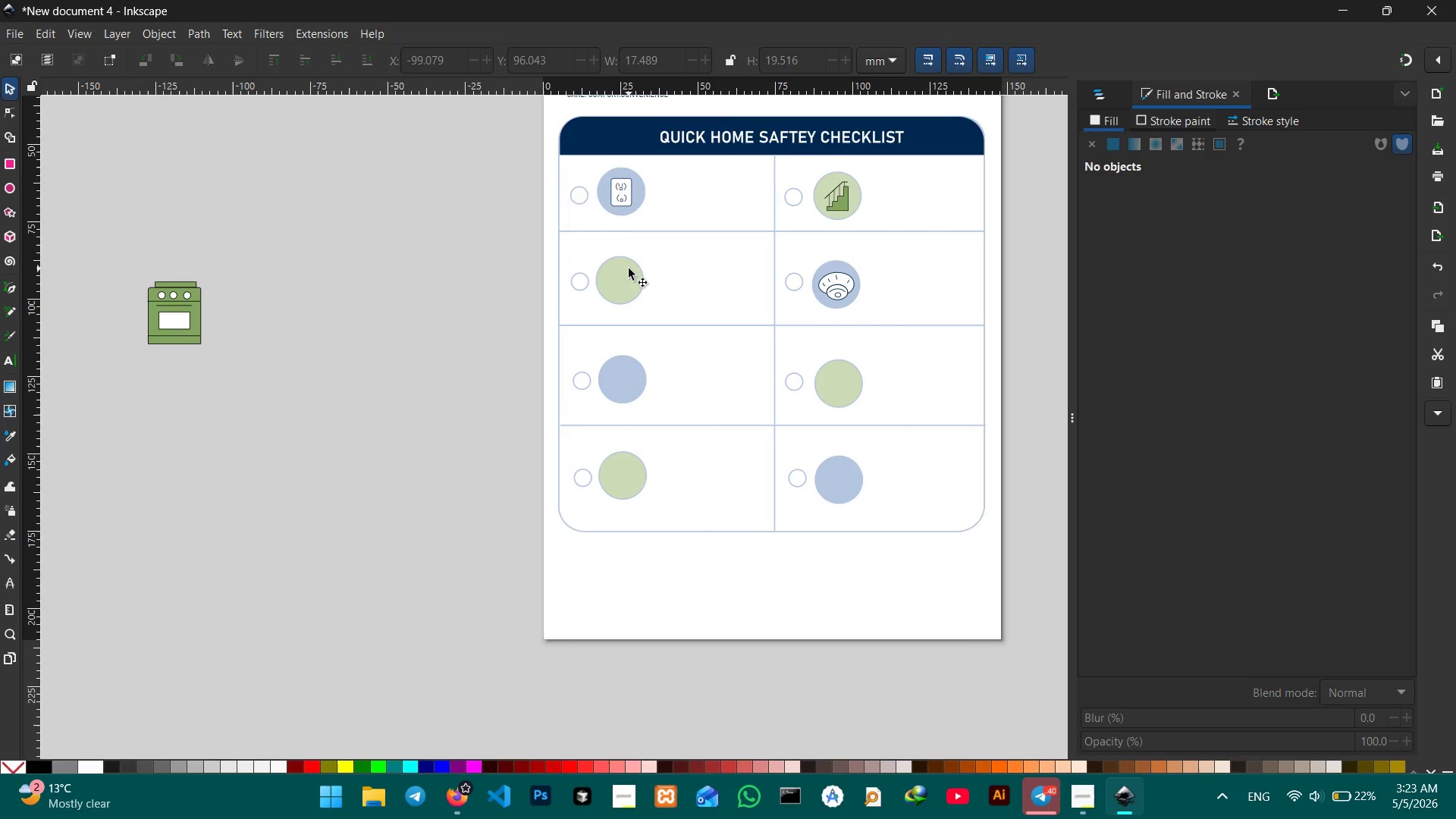 
hold_key(key=Space, duration=0.41)
 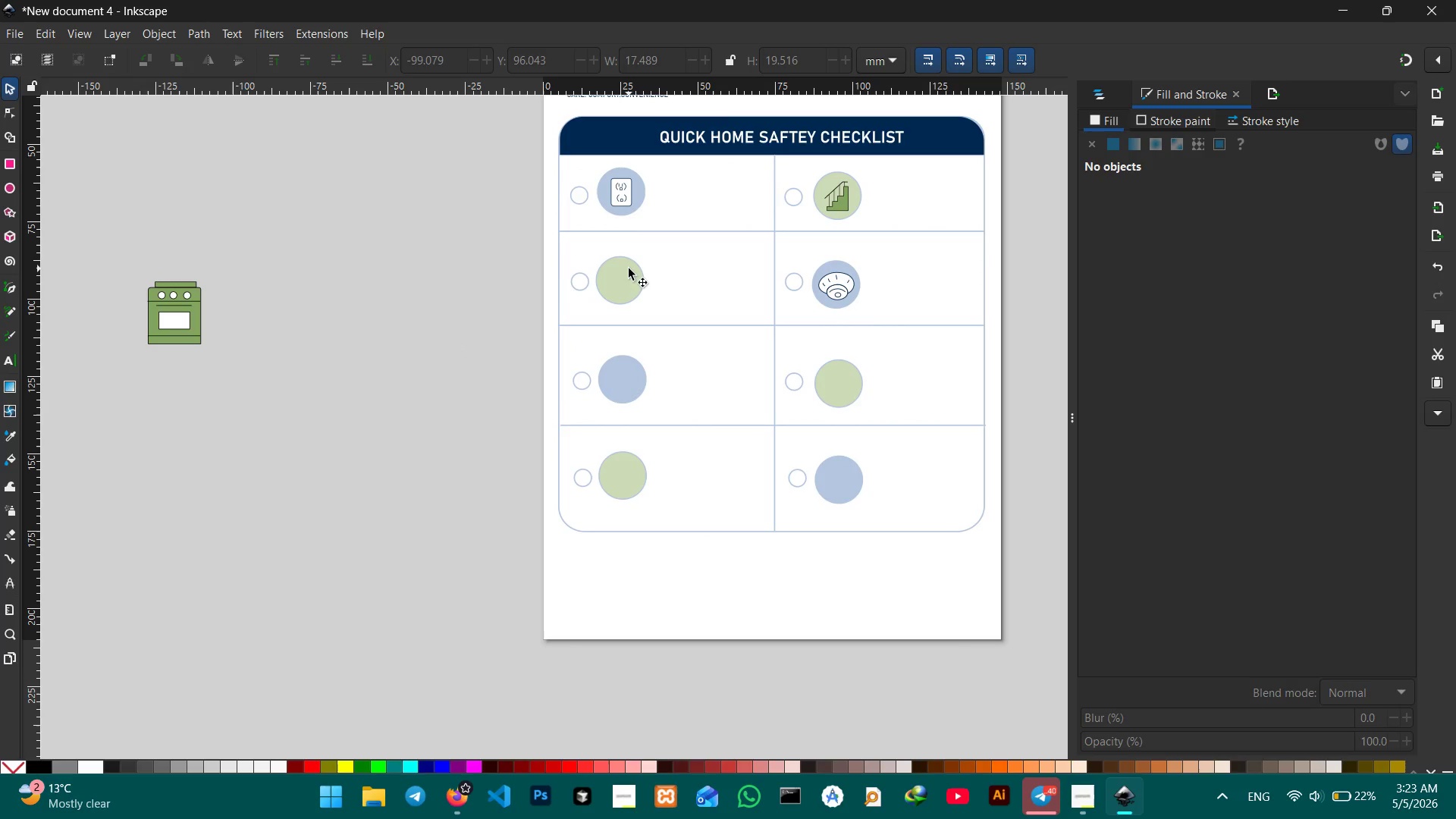 
left_click([629, 268])
 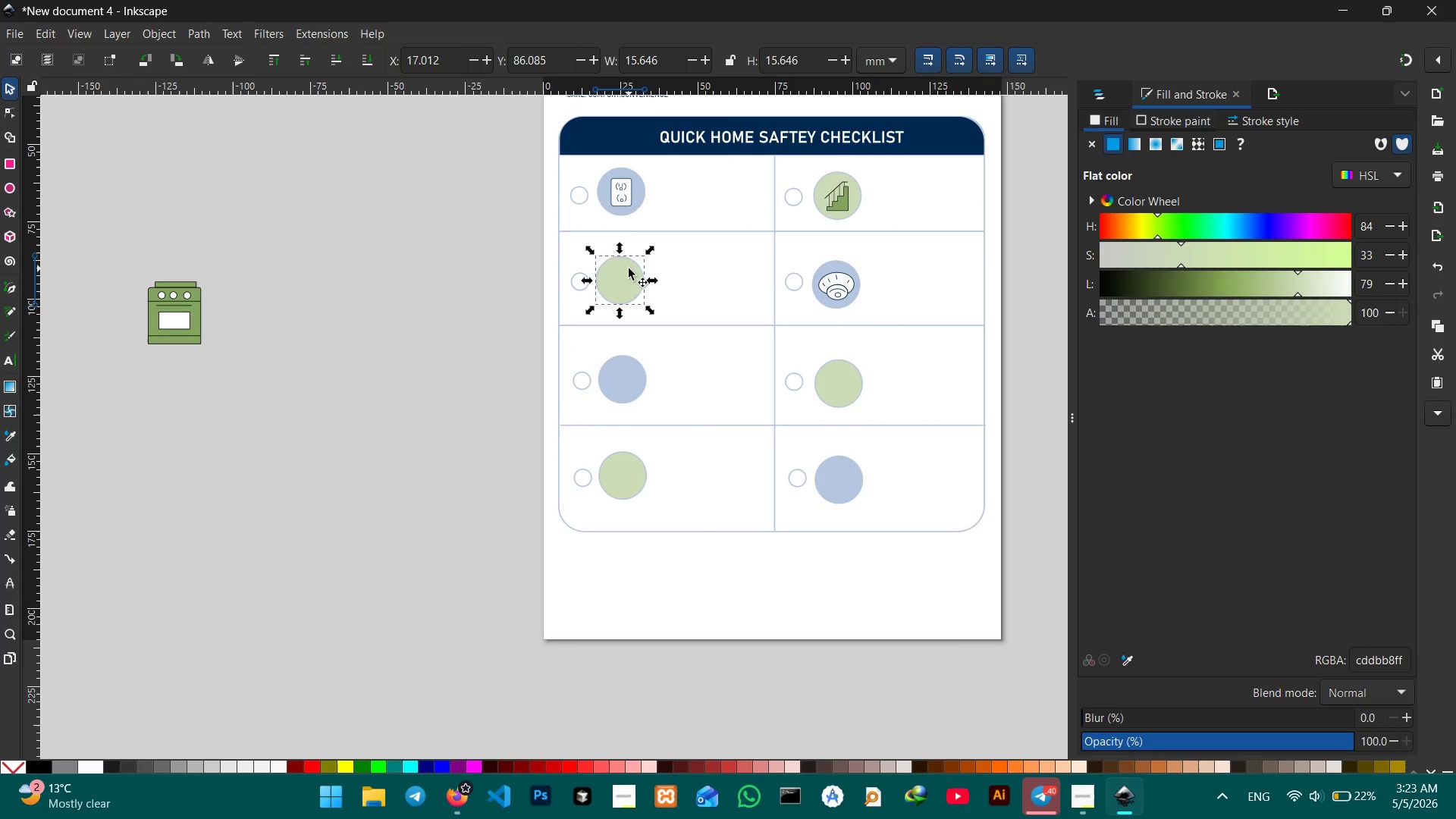 
key(Control+V)
 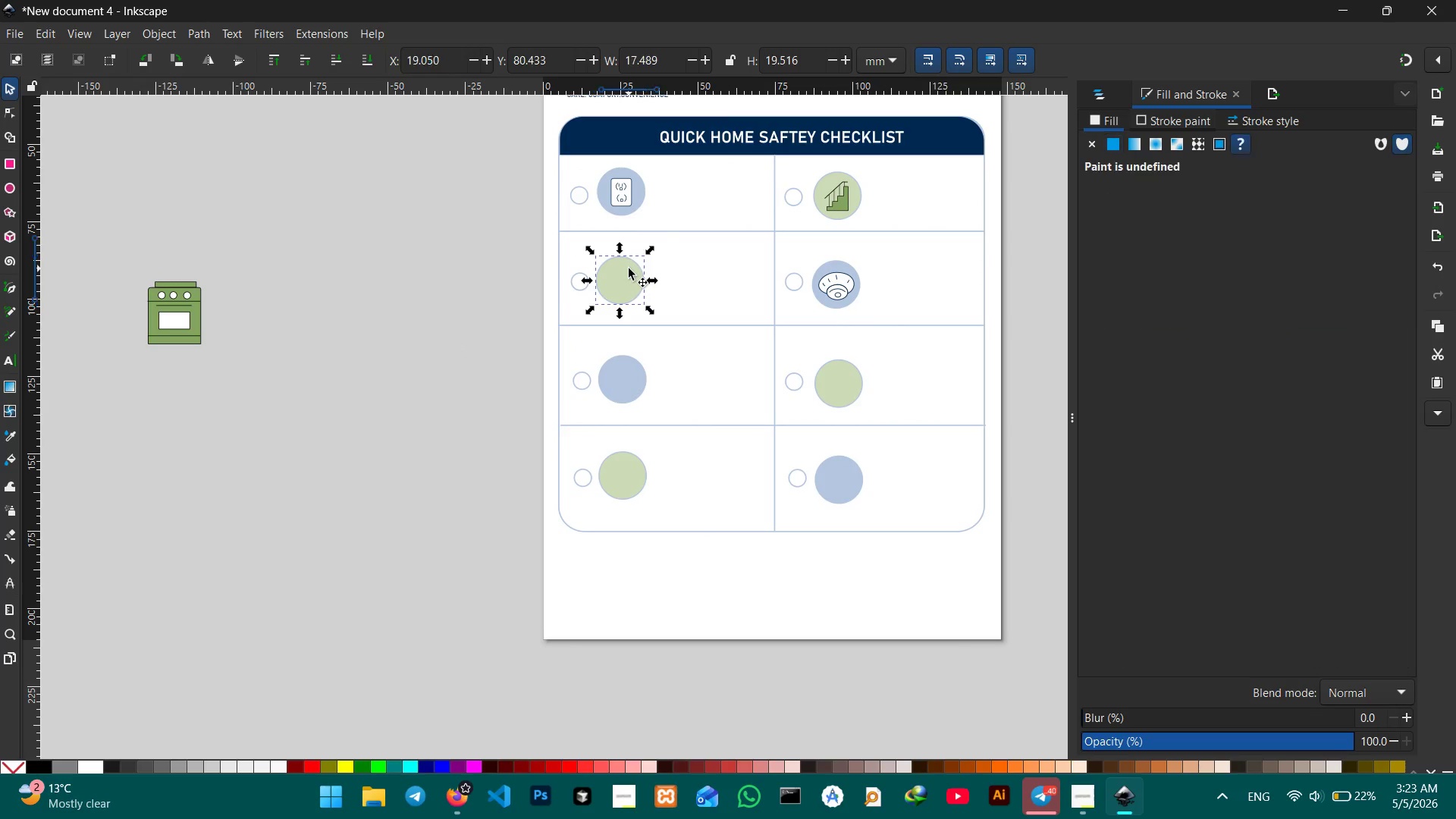 
key(Control+ControlLeft)
 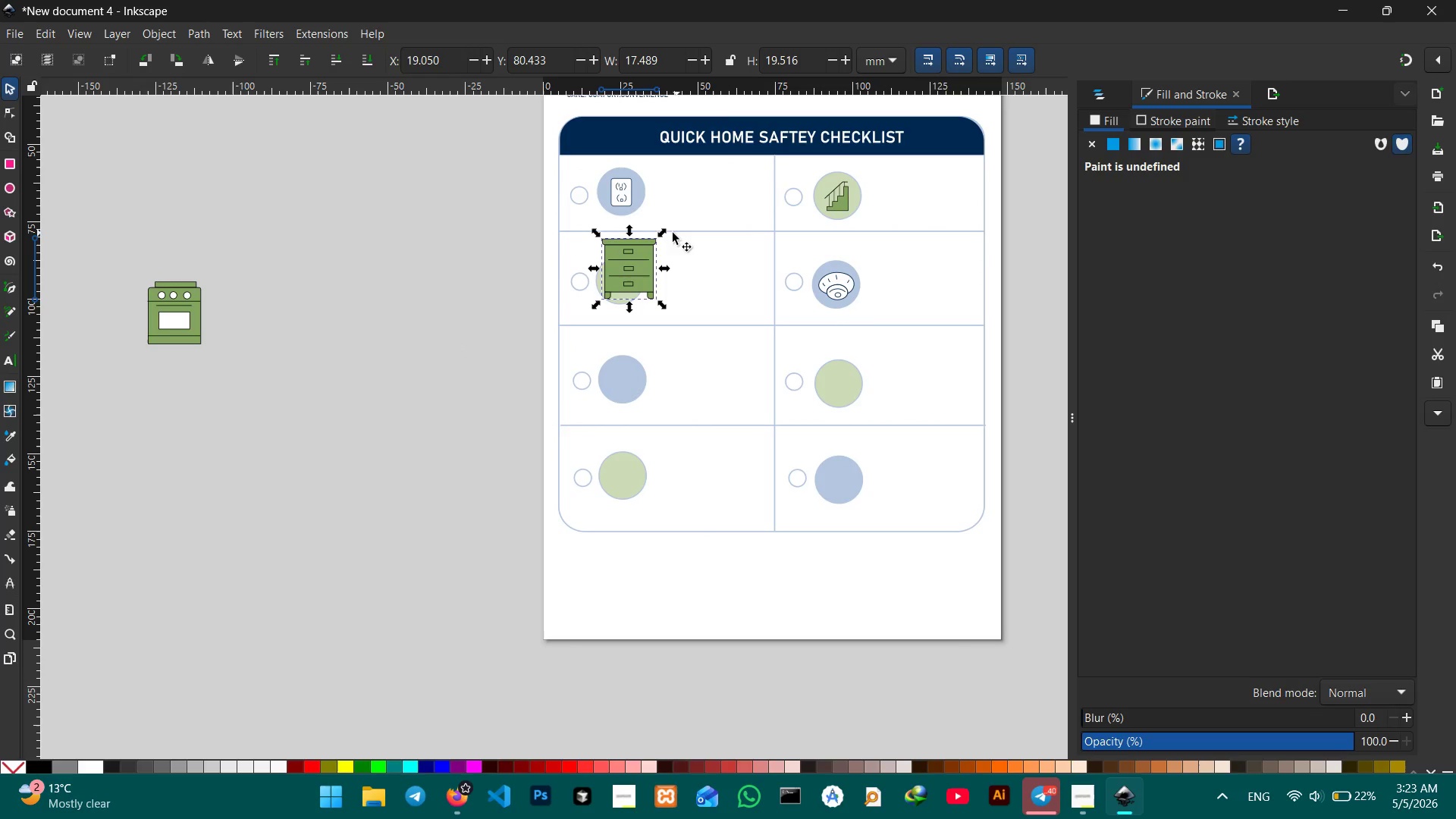 
hold_key(key=ControlLeft, duration=2.66)
left_click_drag(start_coordinate=[666, 234], to_coordinate=[651, 263])
 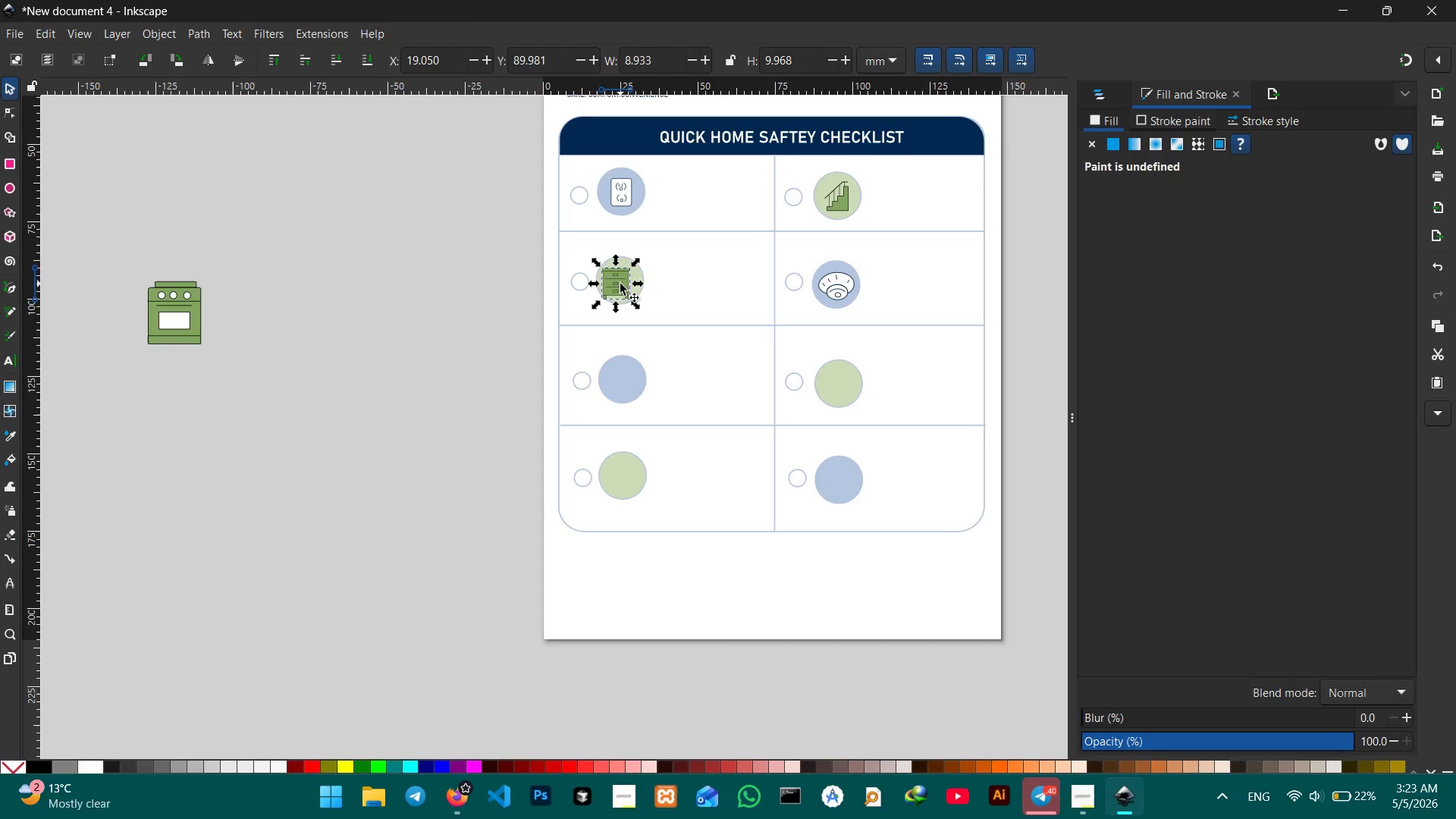 
left_click_drag(start_coordinate=[619, 284], to_coordinate=[626, 283])
 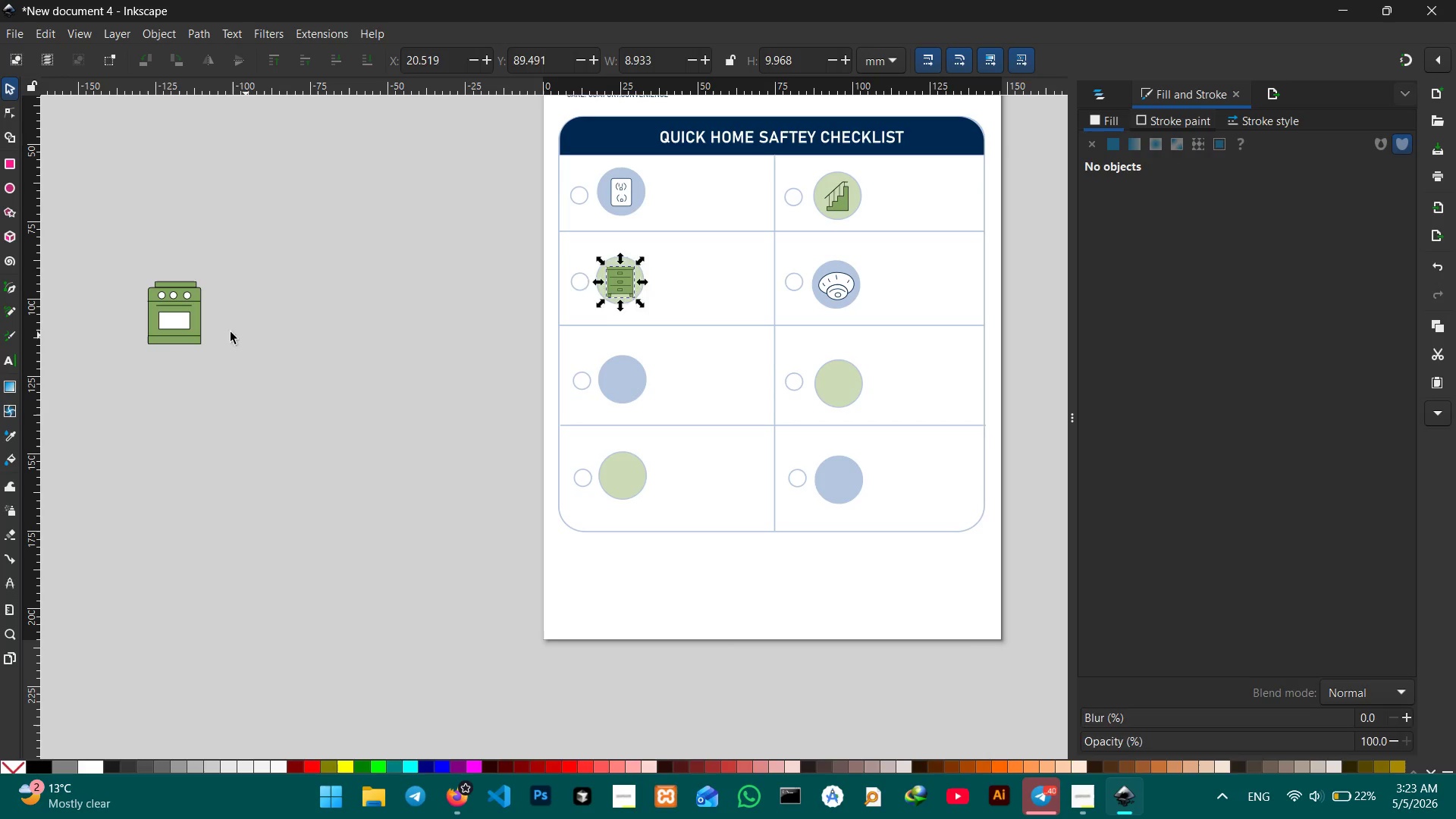 
double_click([193, 328])
 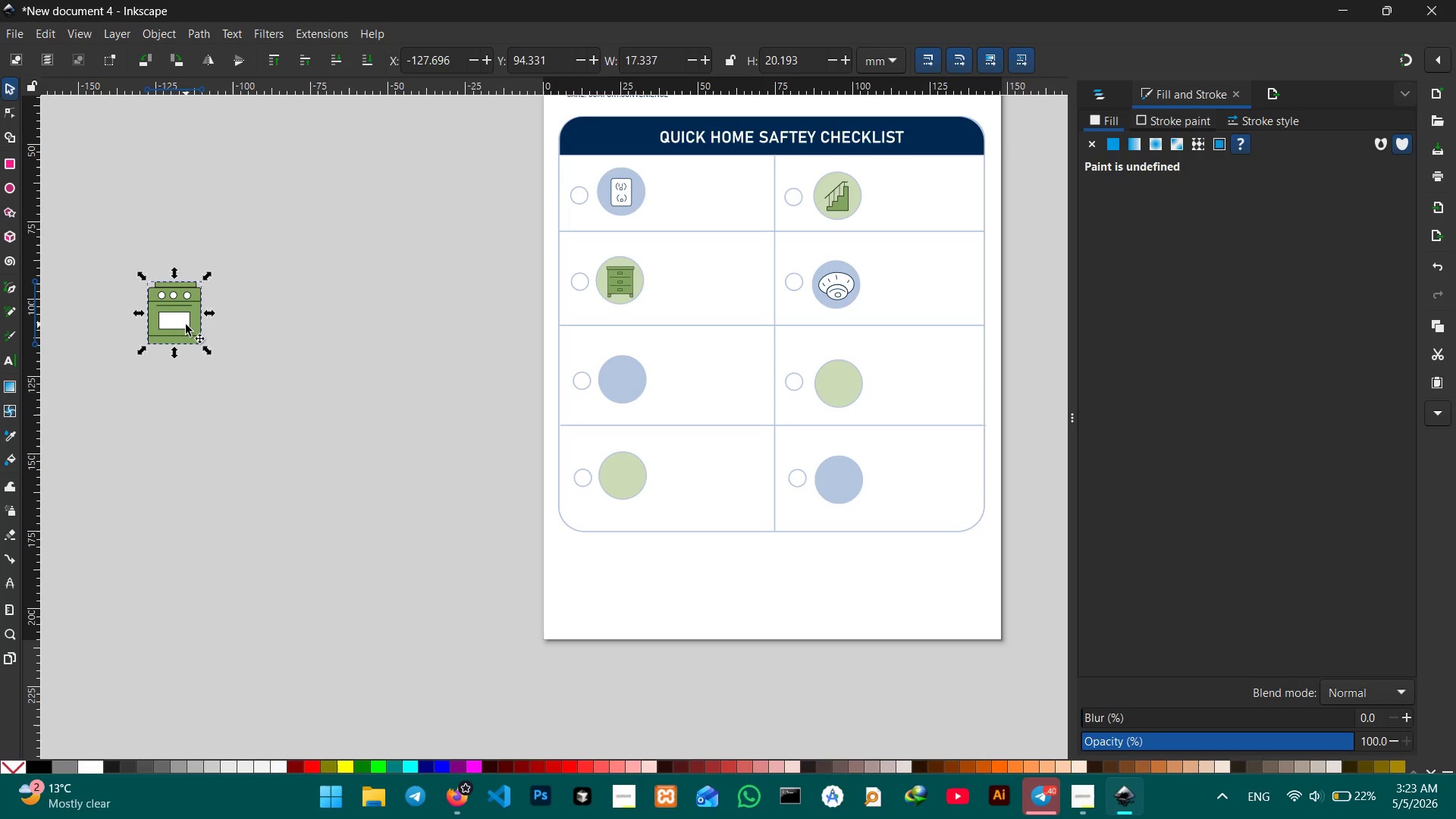 
key(Control+C)
 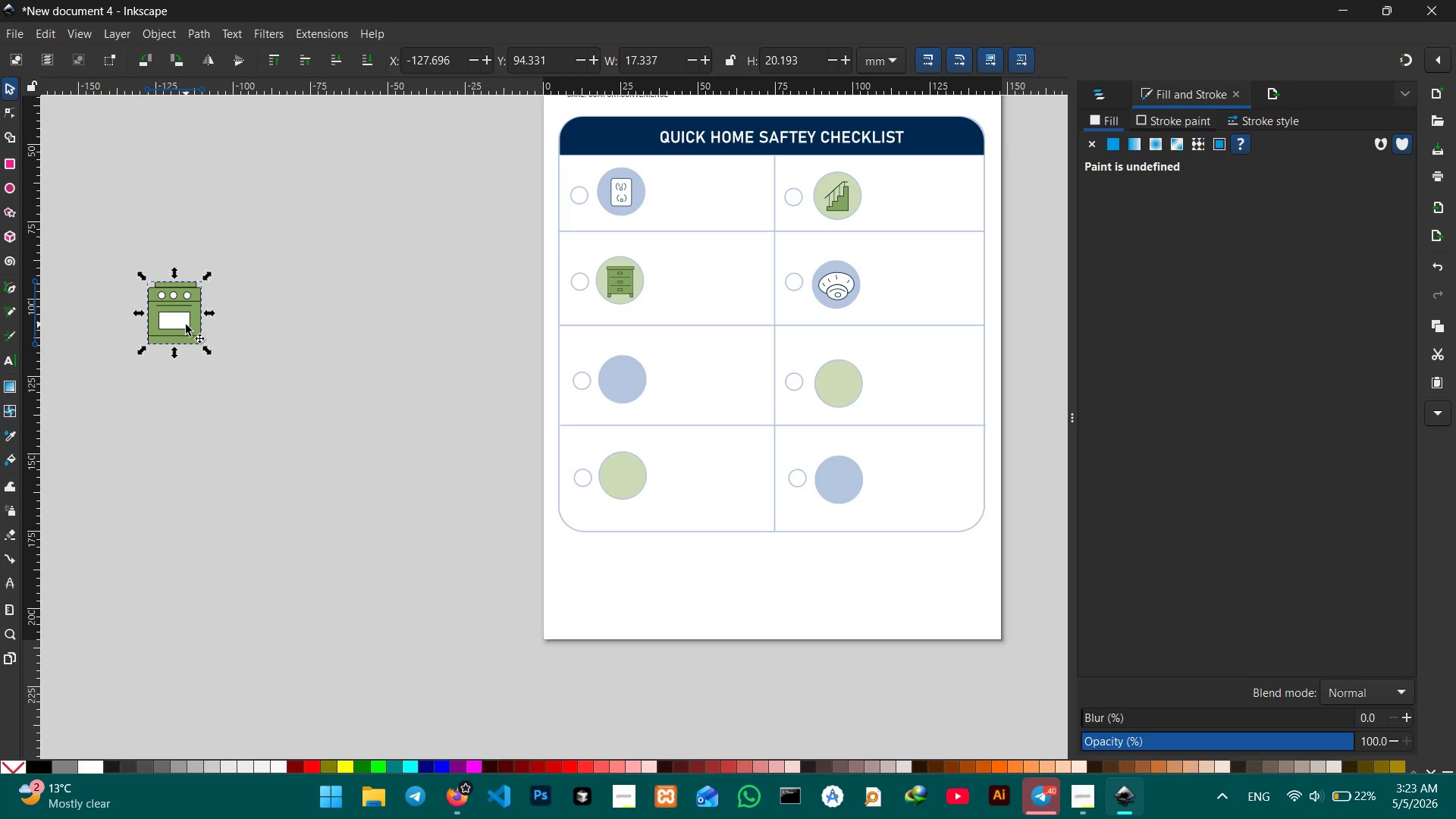 
key(Control+X)
 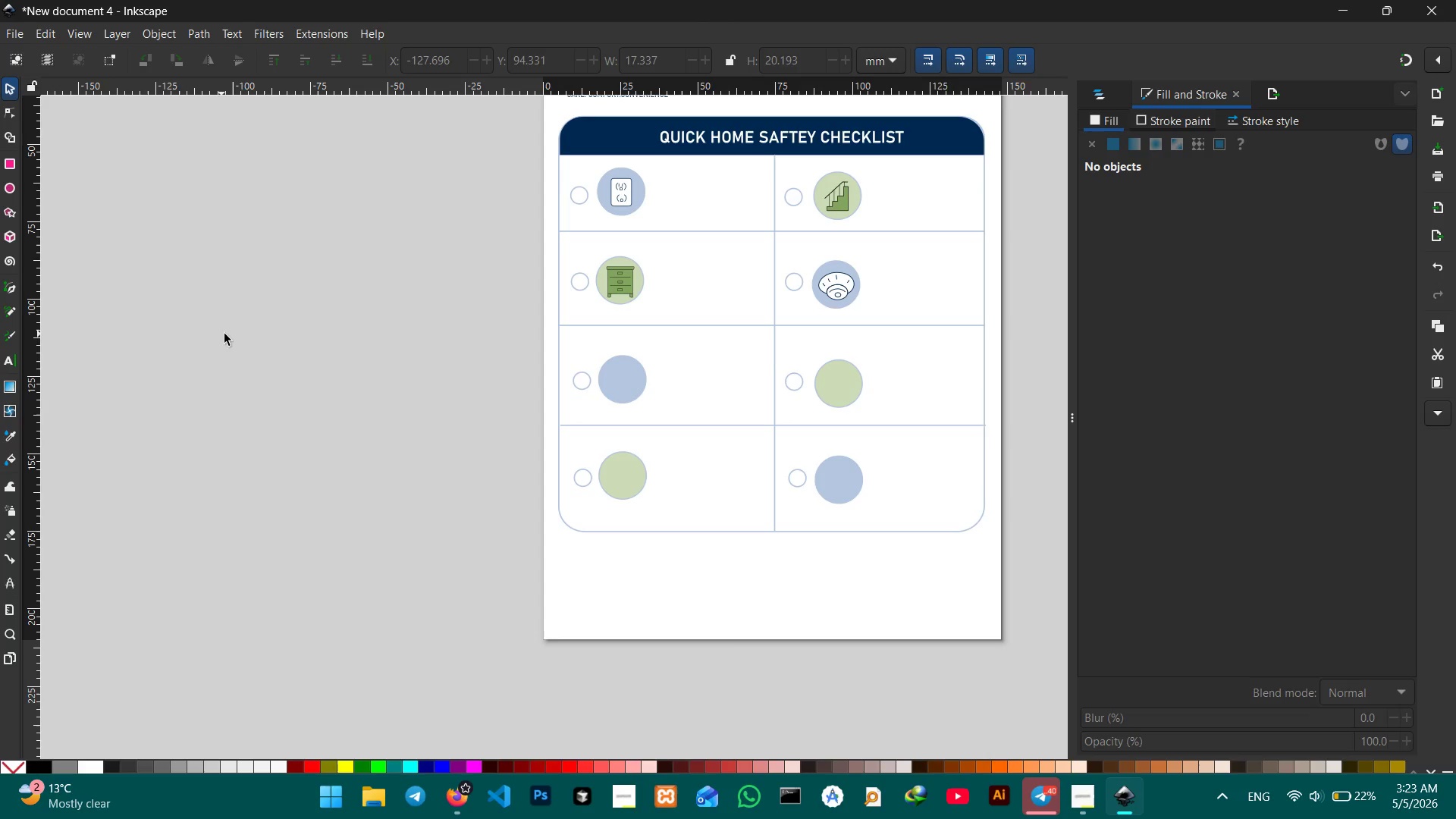 
key(Control+V)
 